 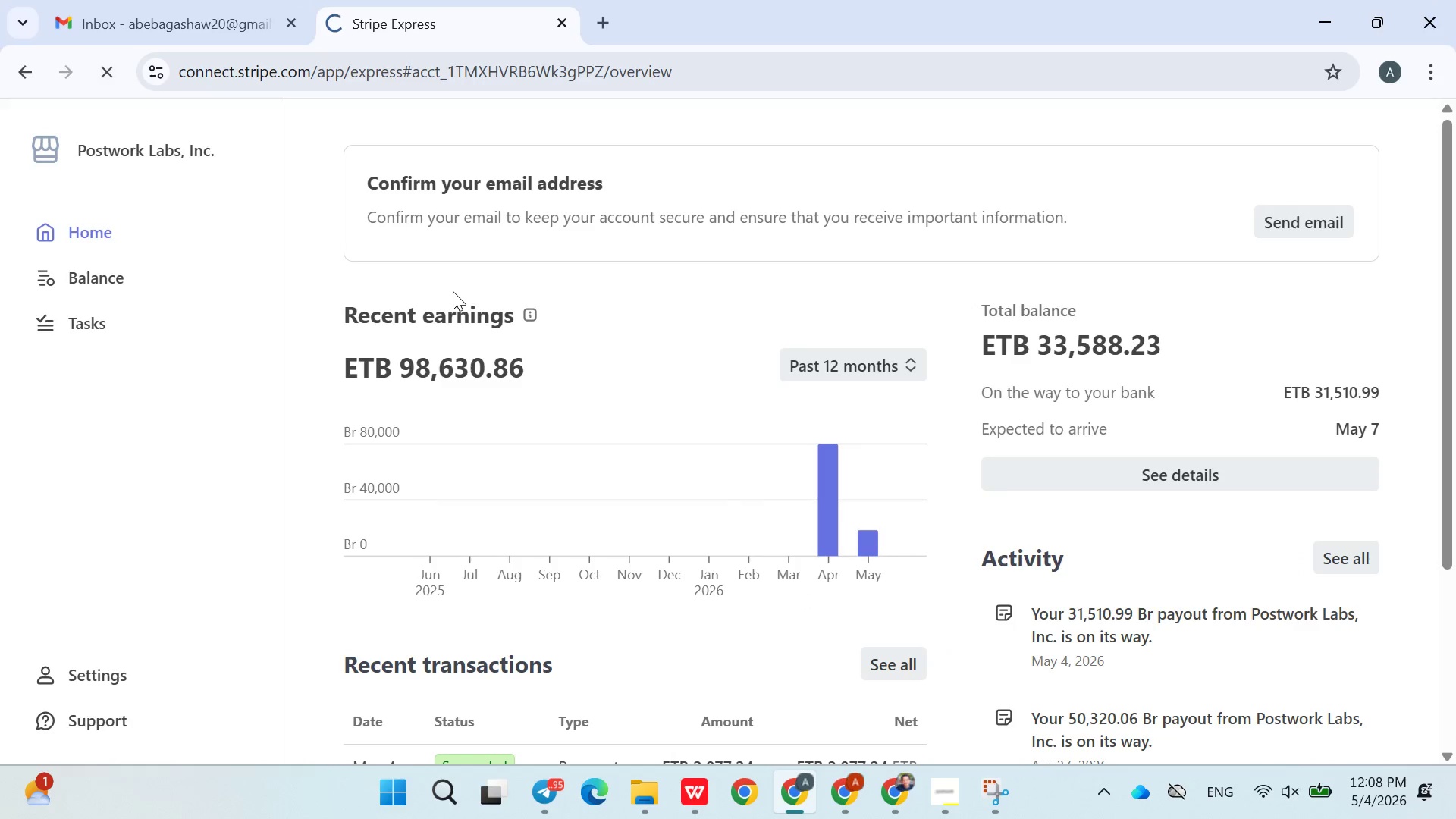 
left_click([192, 10])
 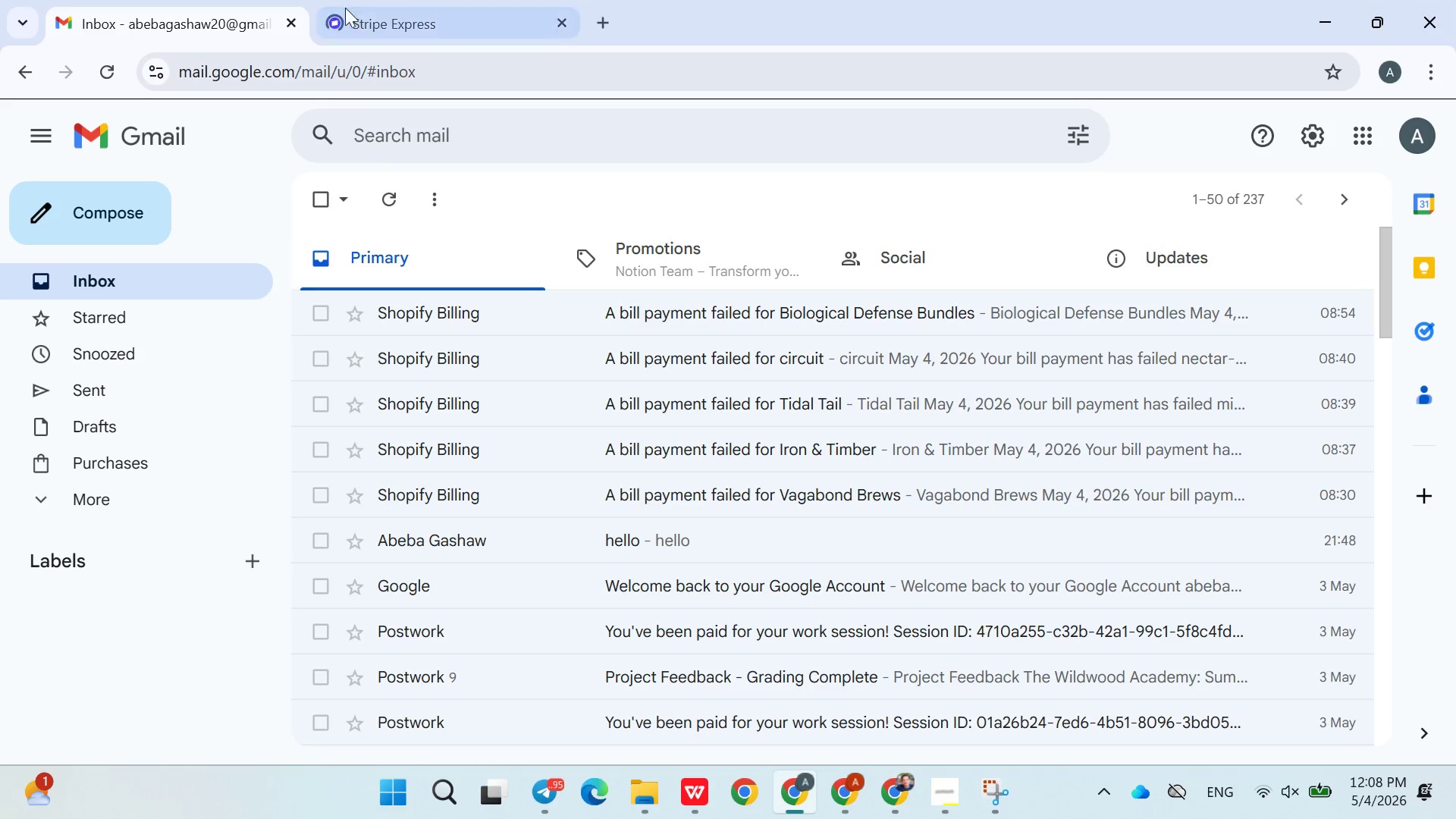 
left_click([370, 7])
 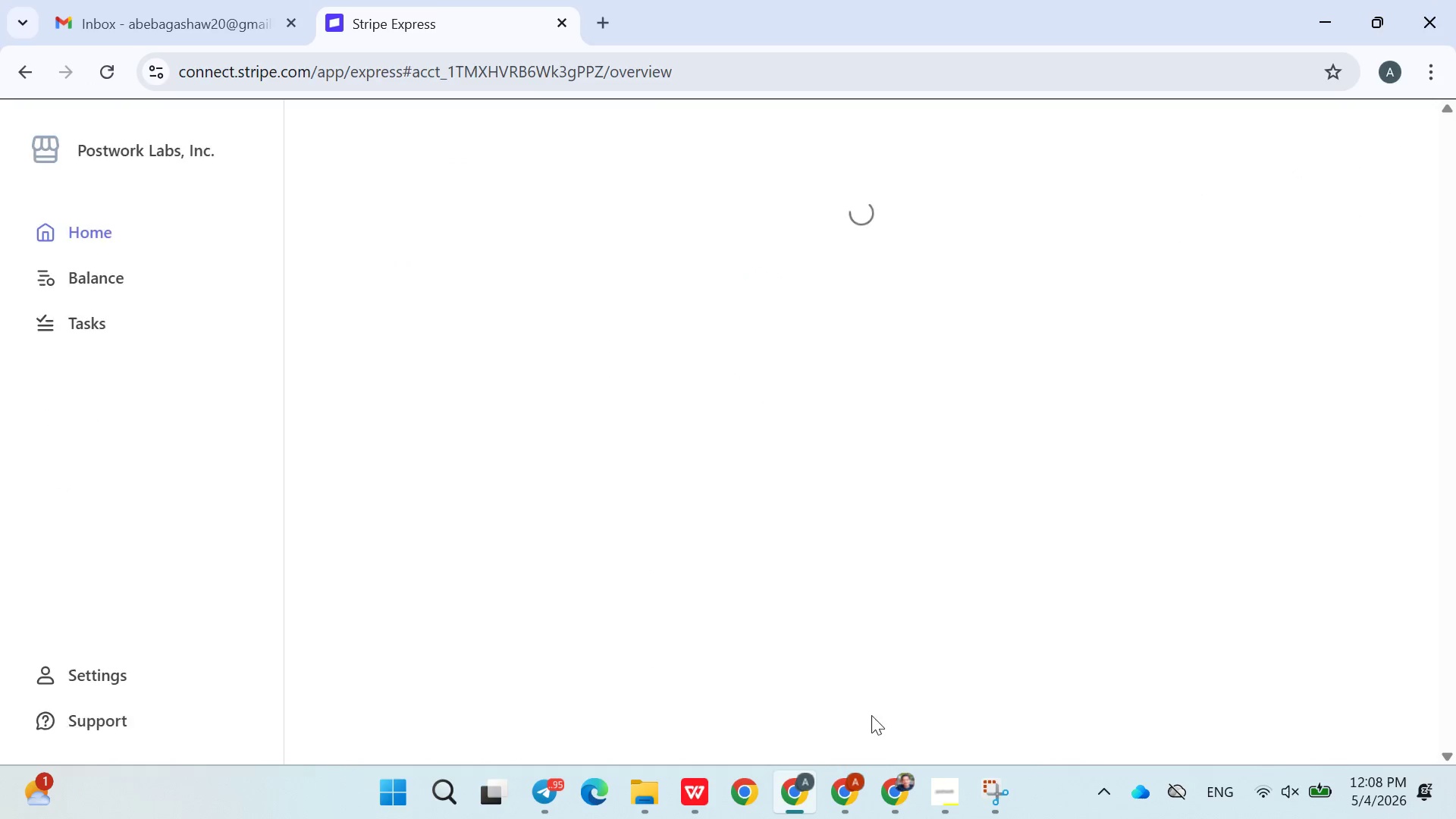 
left_click([859, 782])
 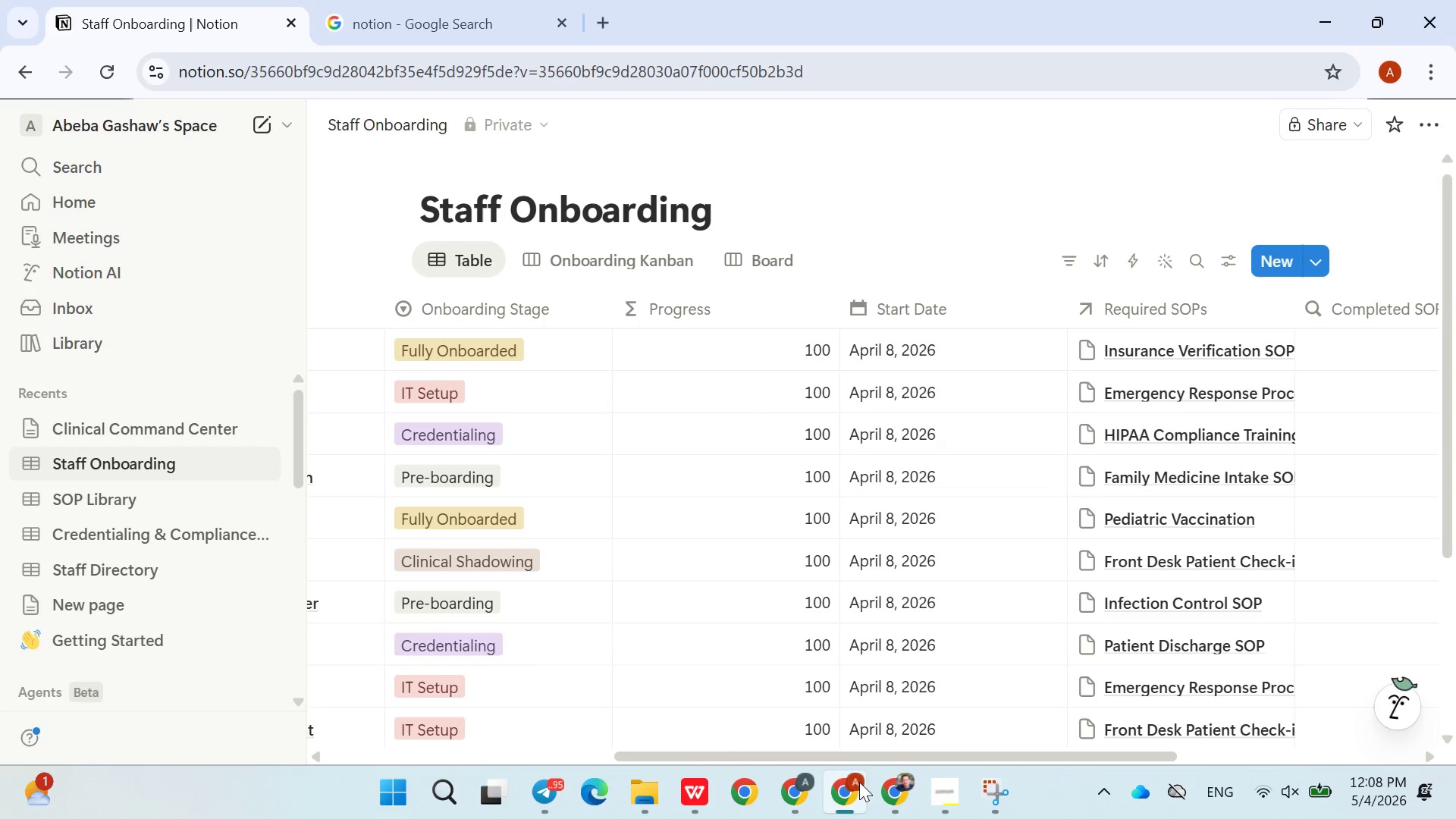 
left_click([859, 782])
 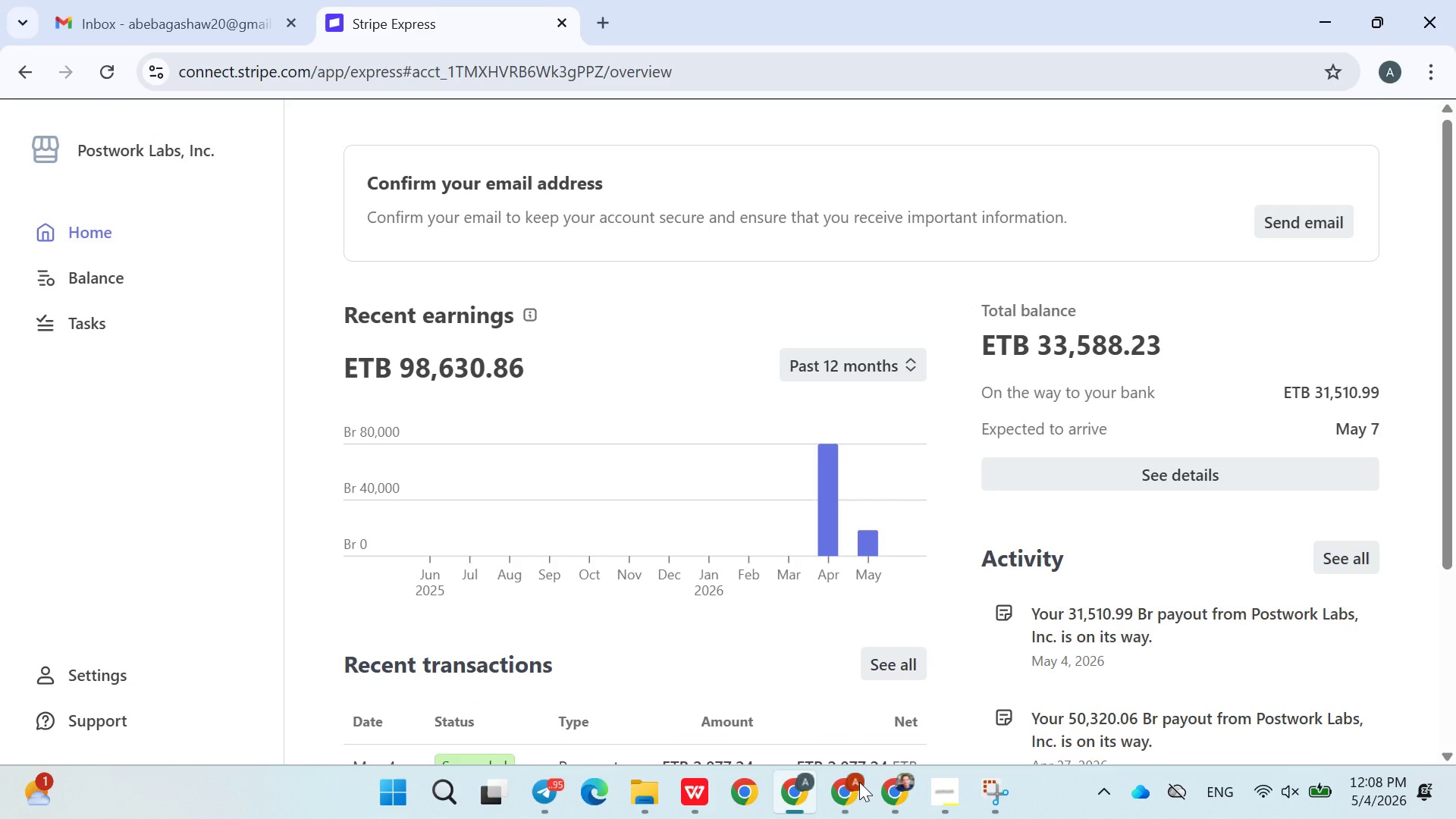 
wait(11.67)
 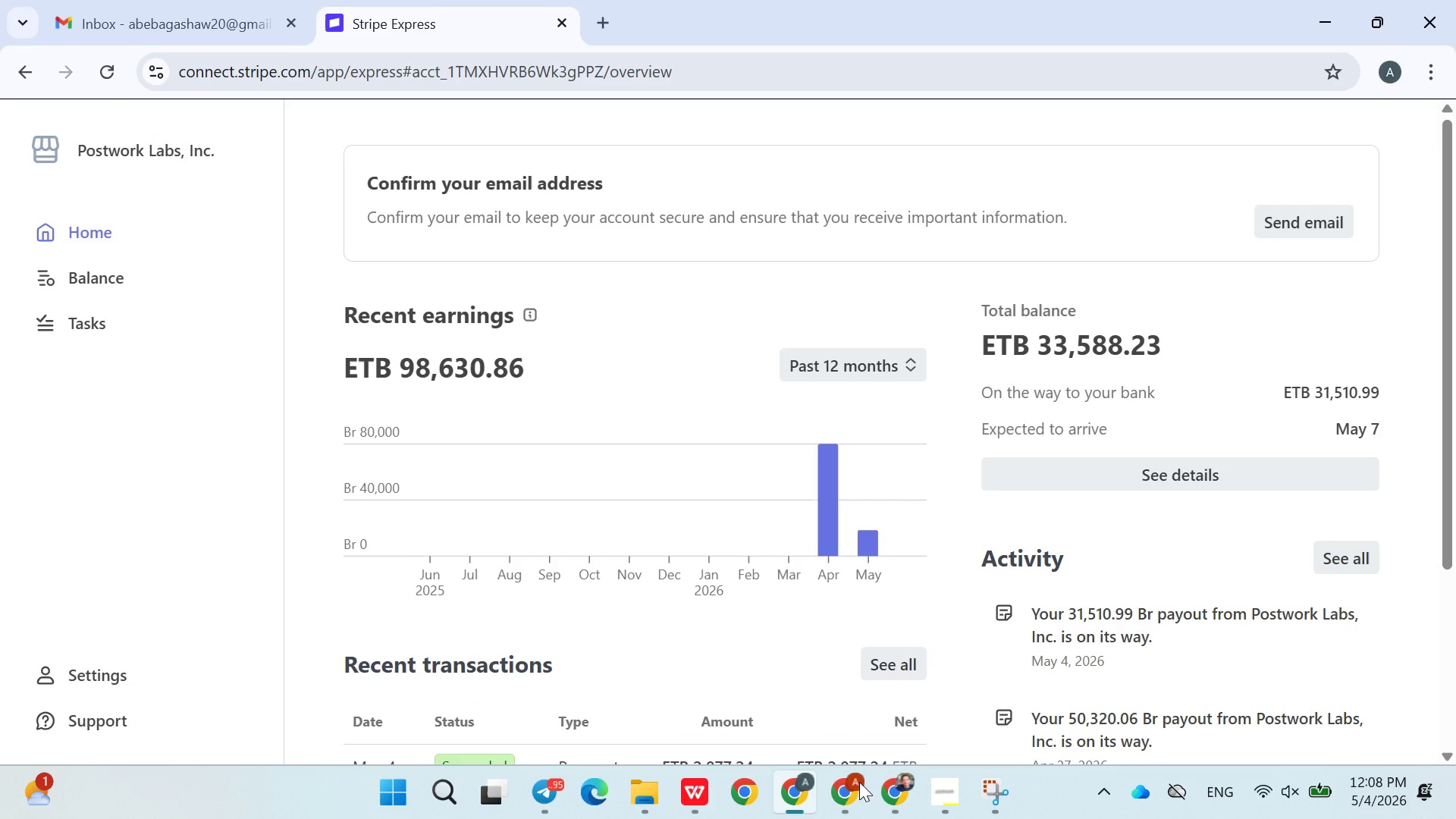 
left_click([859, 782])
 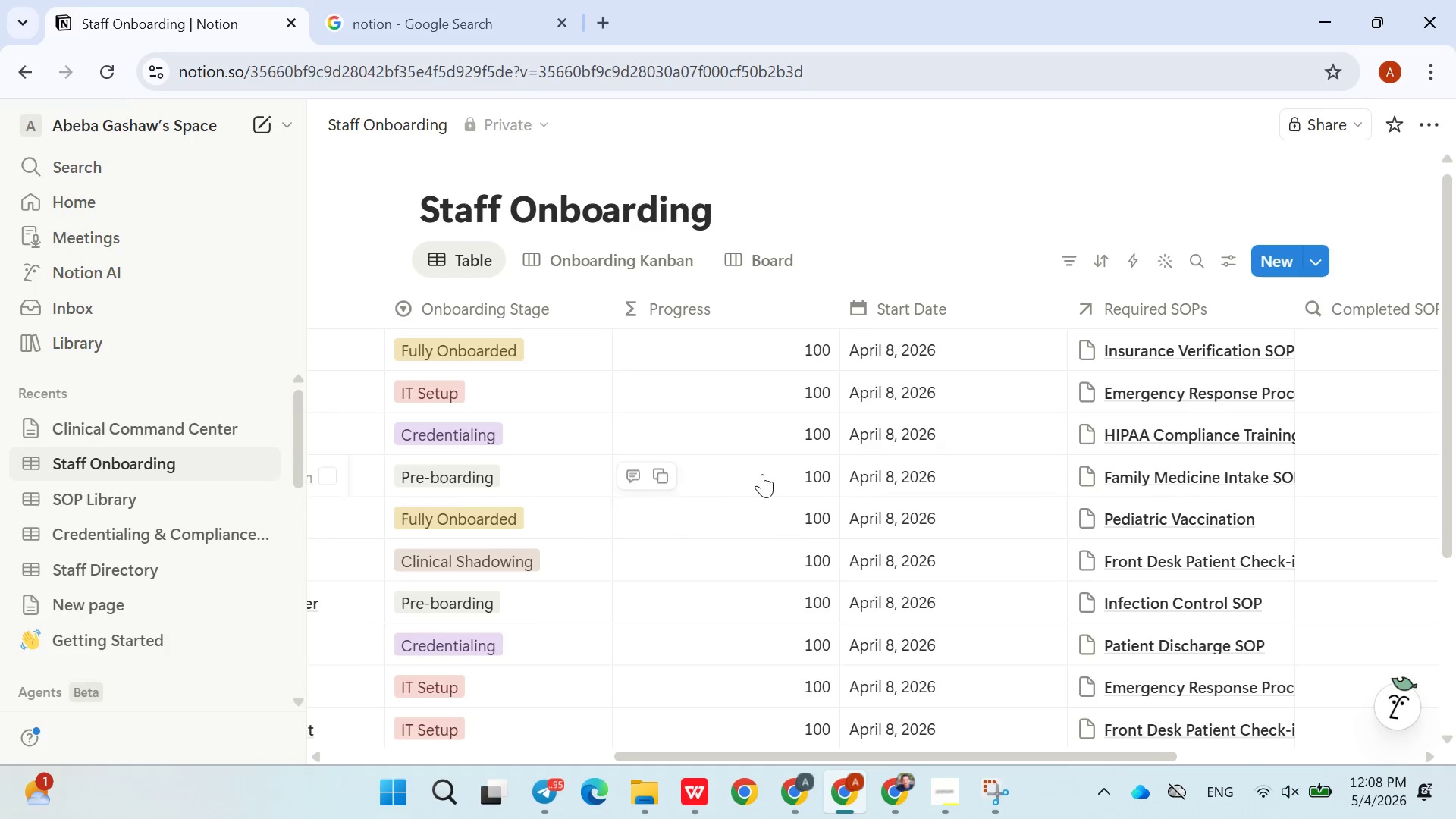 
mouse_move([866, 432])
 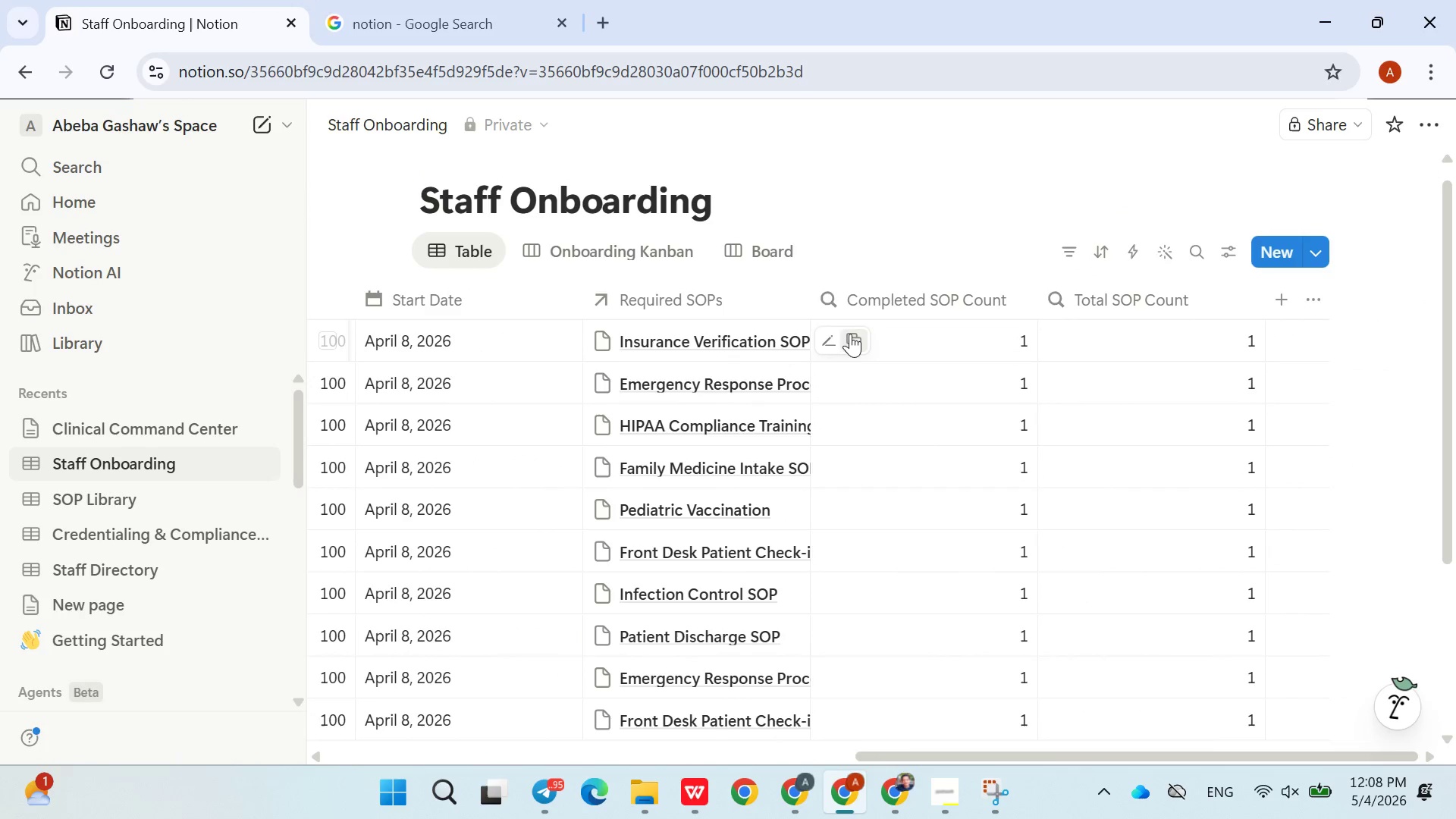 
left_click([831, 337])
 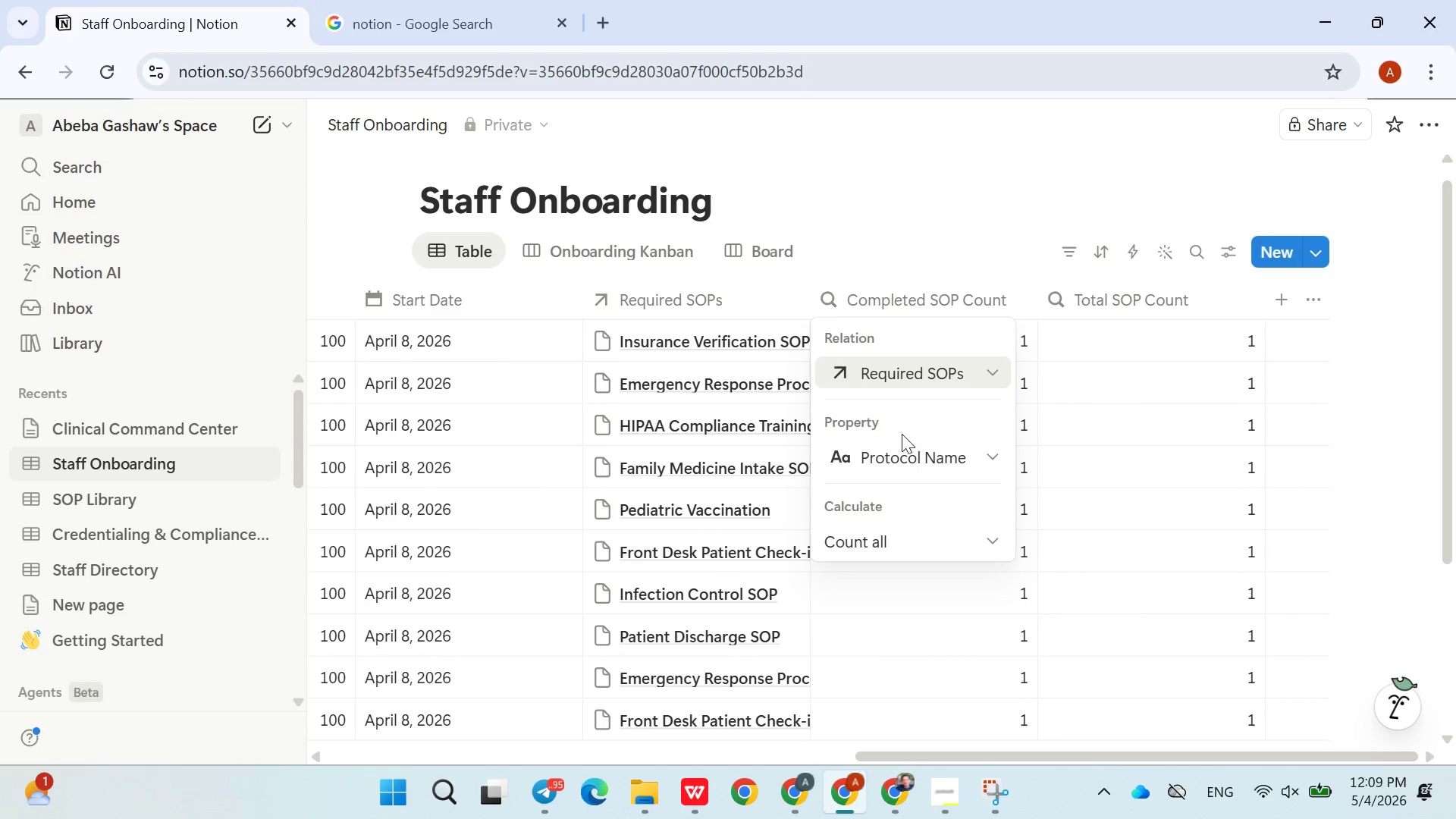 
left_click([928, 451])
 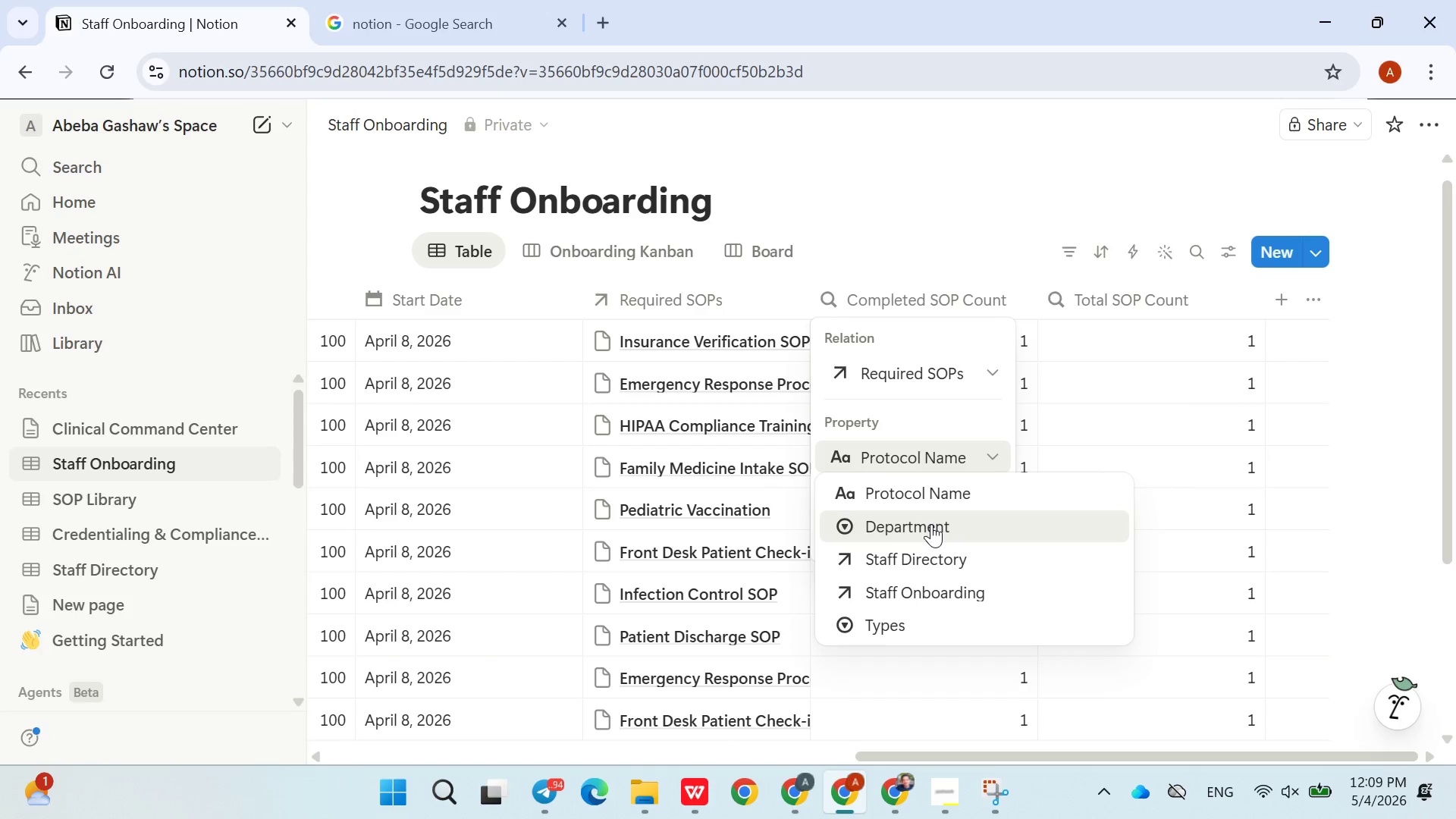 
wait(9.27)
 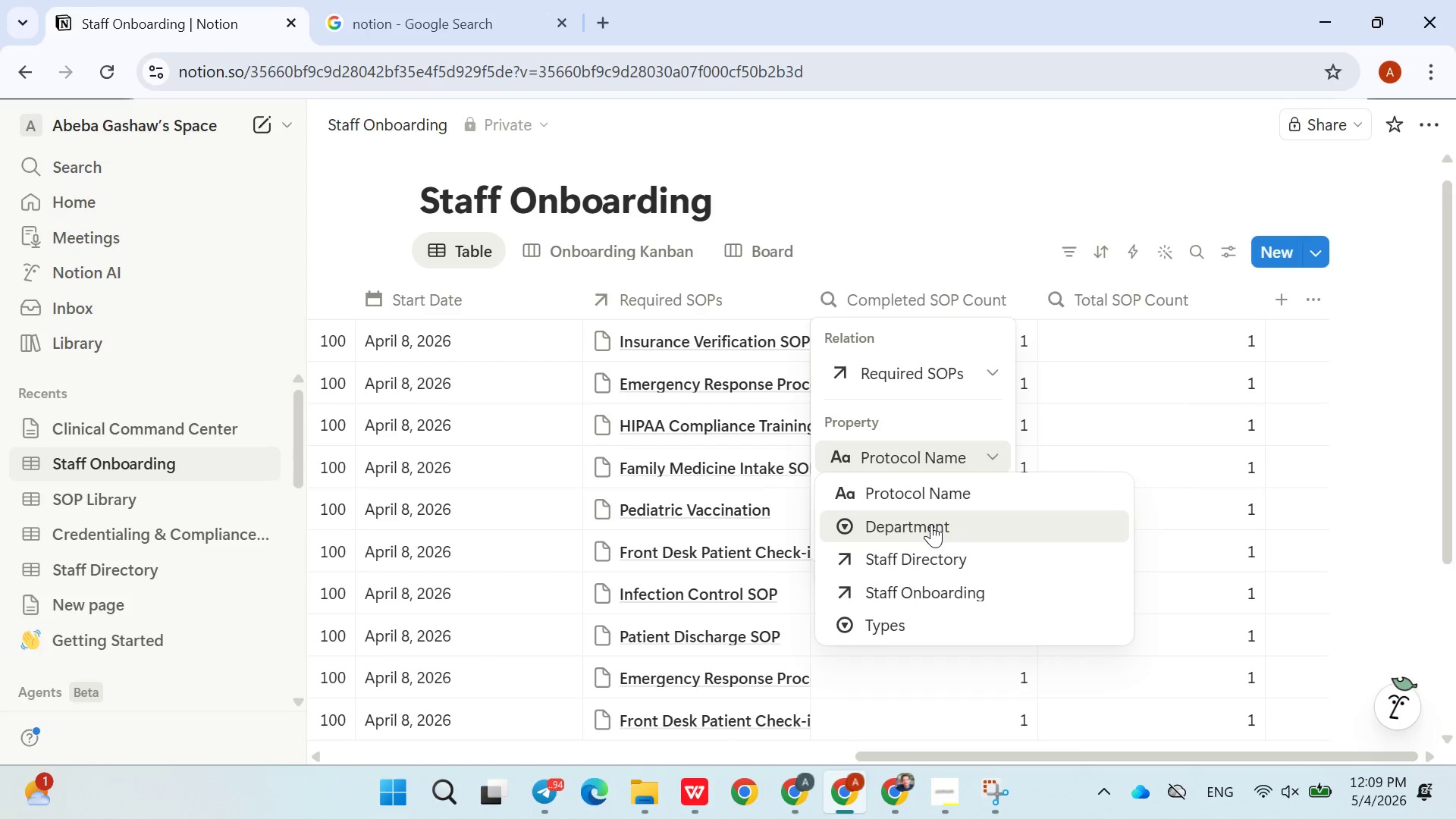 
left_click([949, 214])
 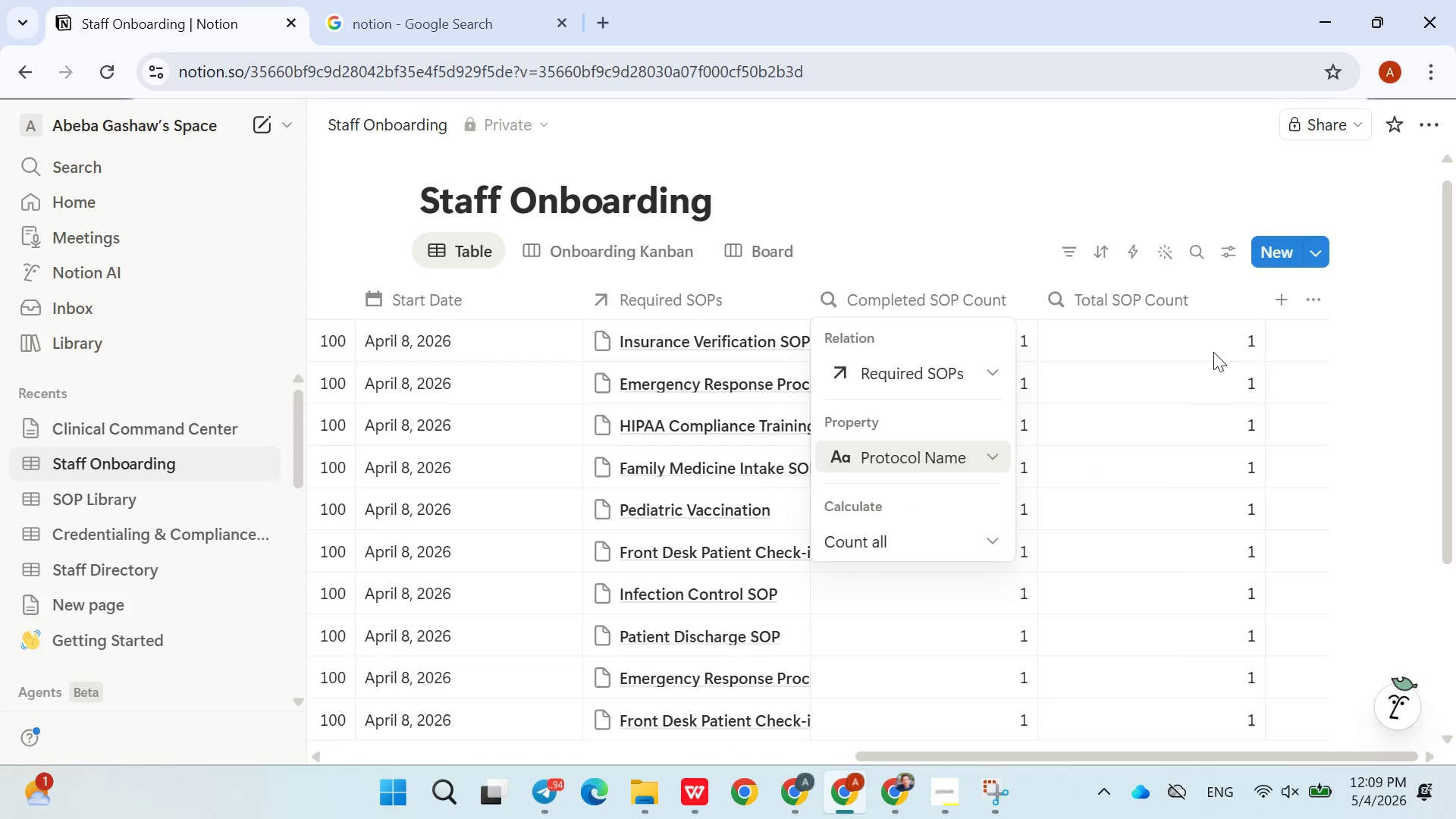 
left_click([1216, 351])
 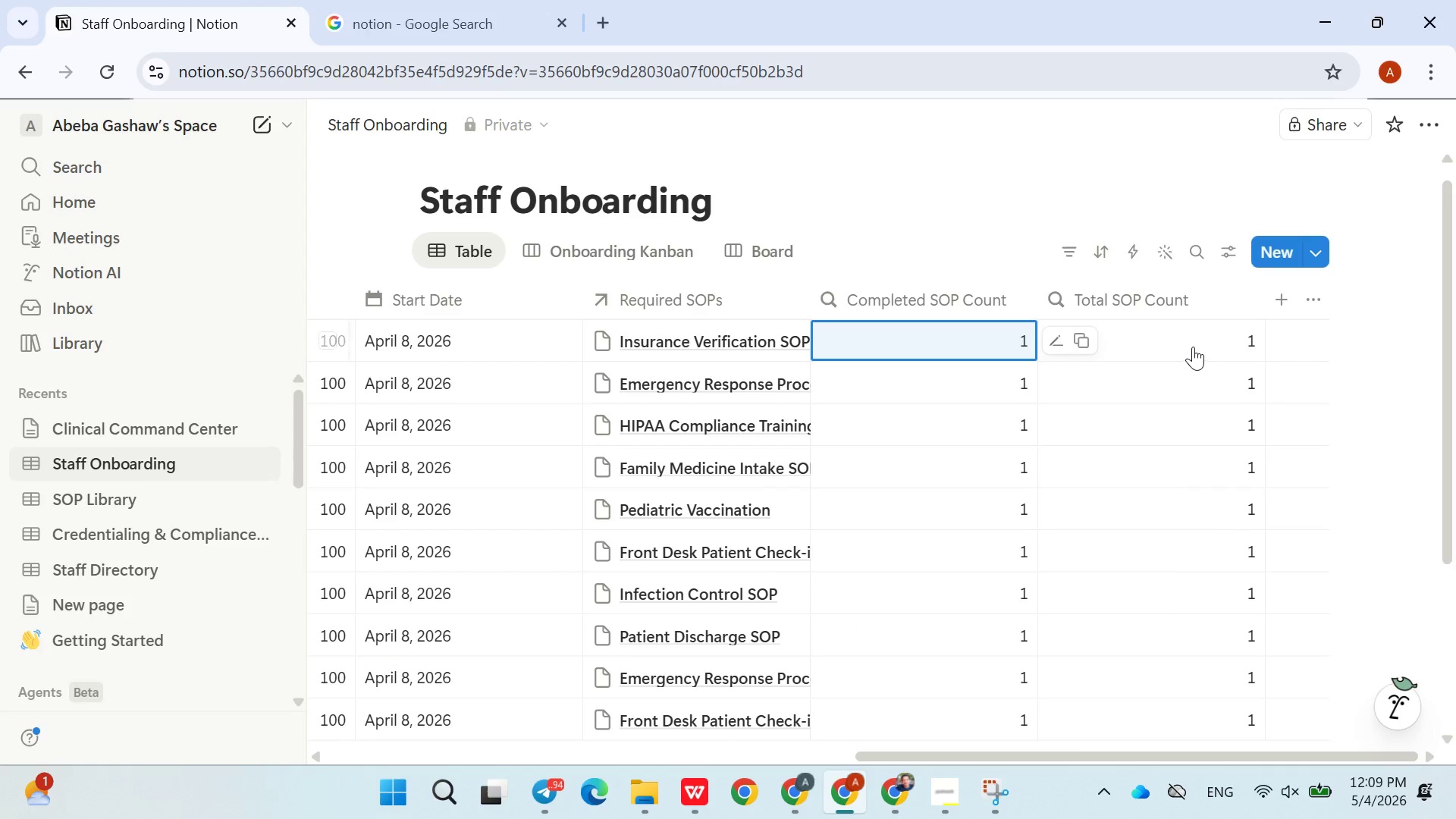 
left_click([1188, 346])
 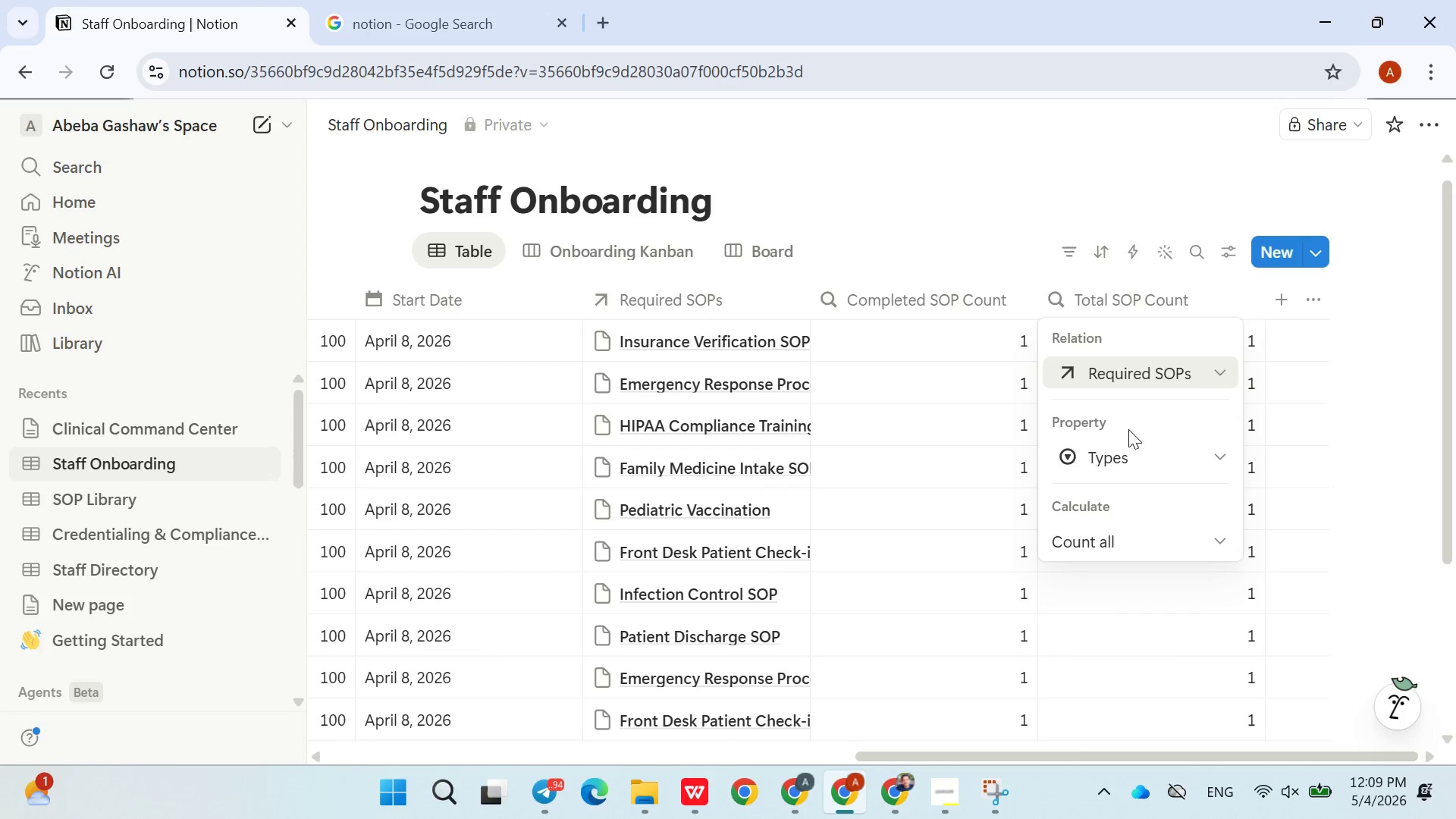 
left_click([1135, 450])
 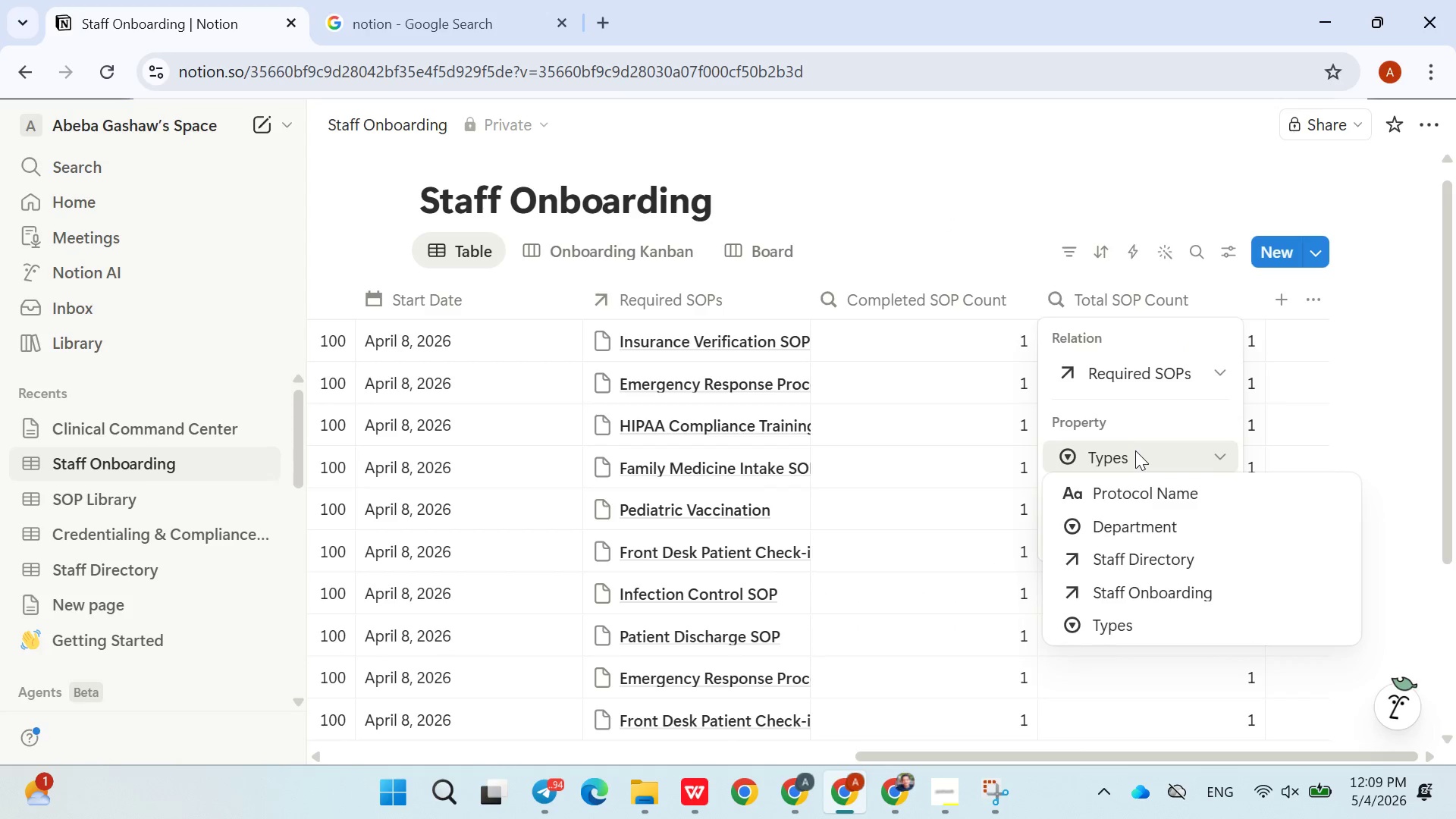 
left_click([1135, 450])
 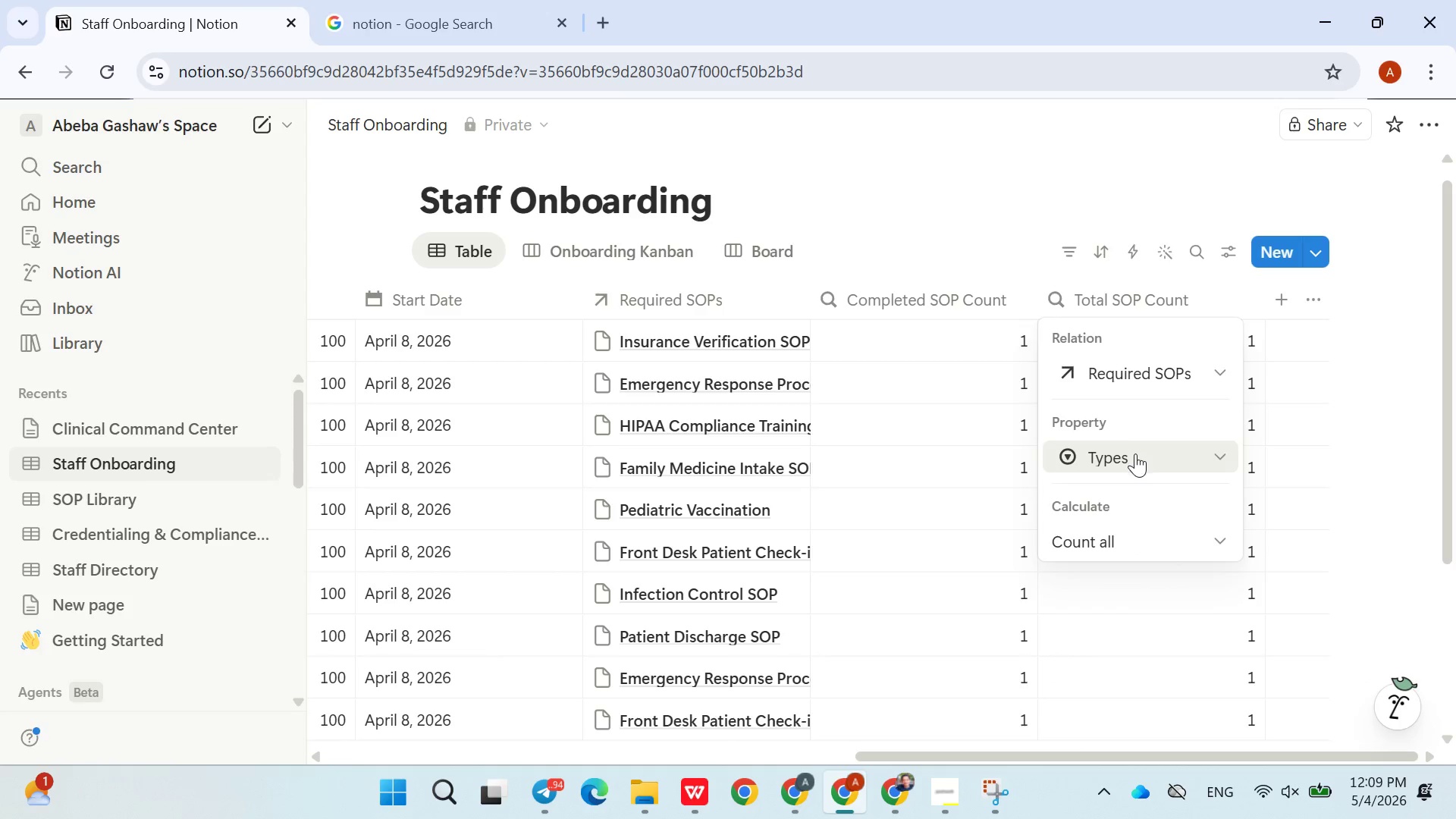 
left_click([1058, 177])
 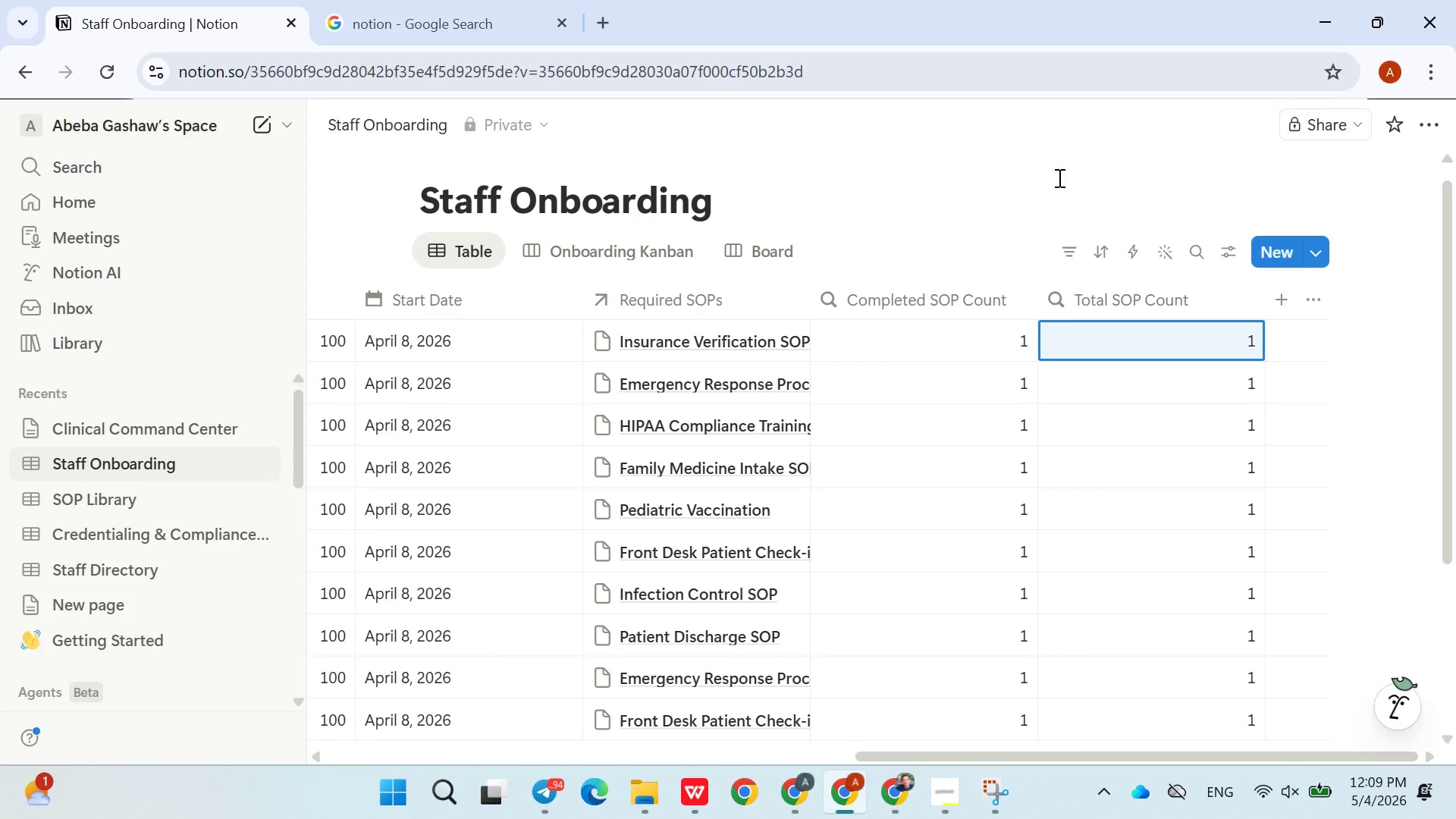 
wait(8.44)
 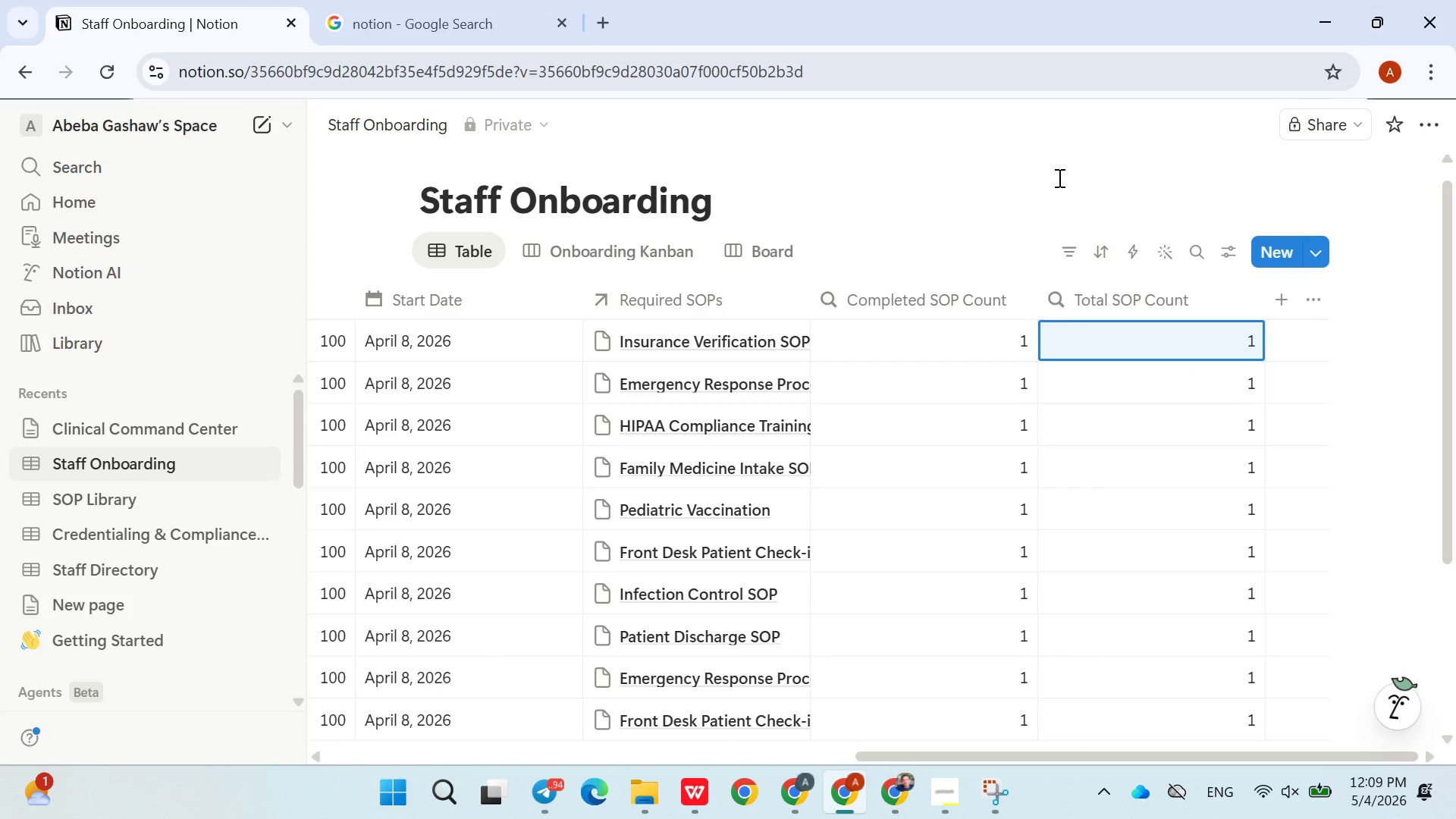 
left_click([883, 187])
 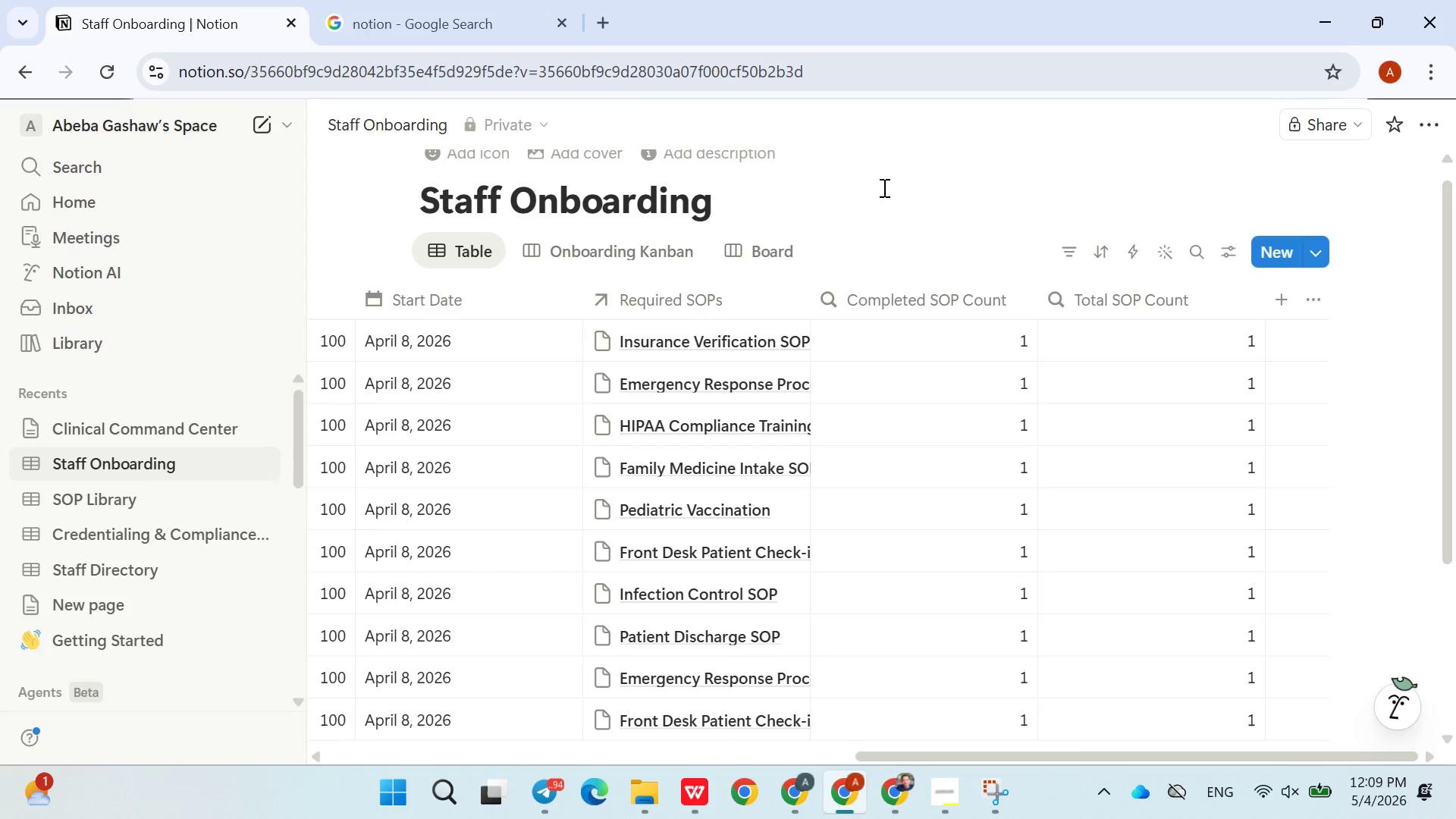 
wait(28.88)
 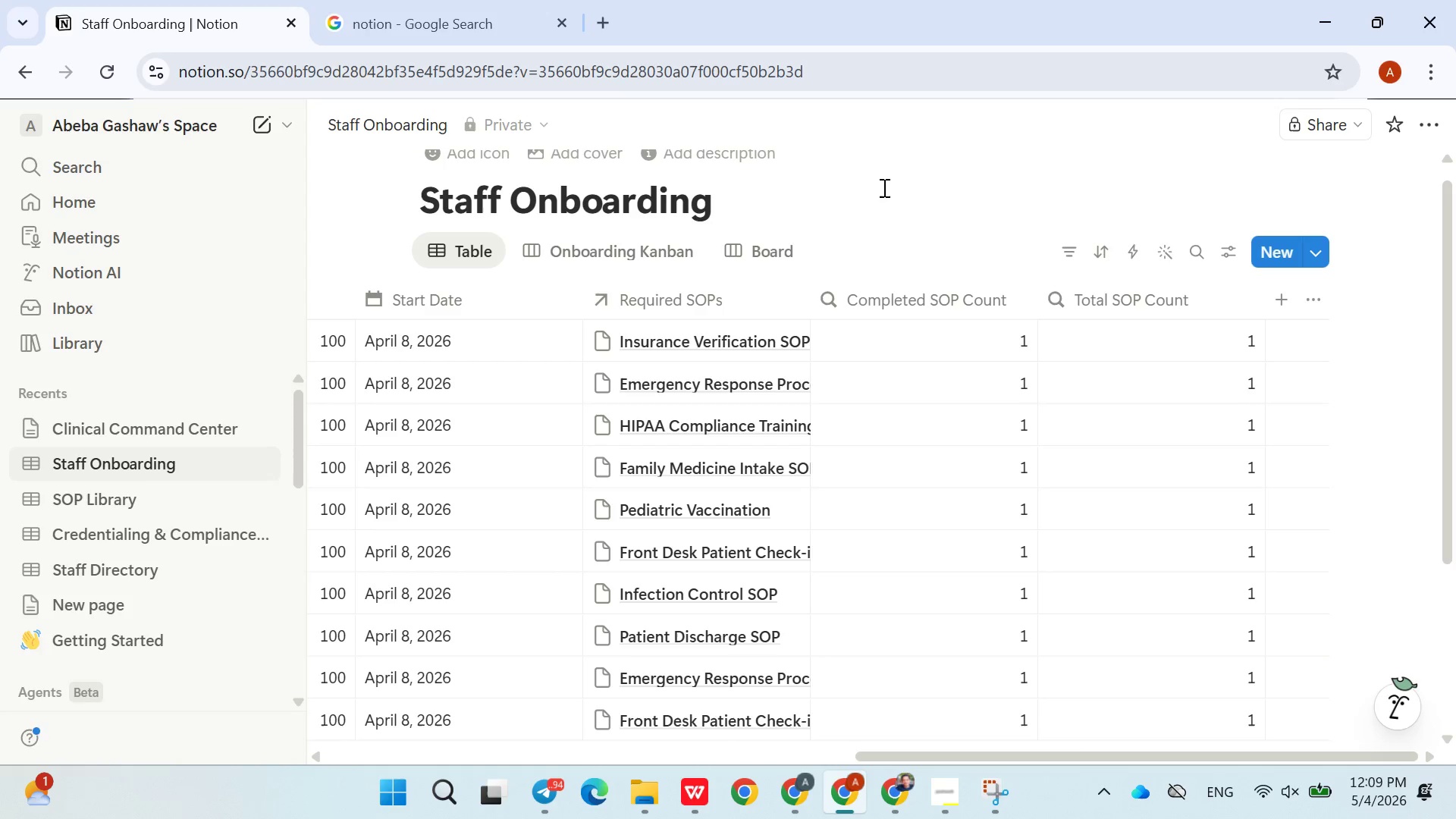 
left_click([914, 210])
 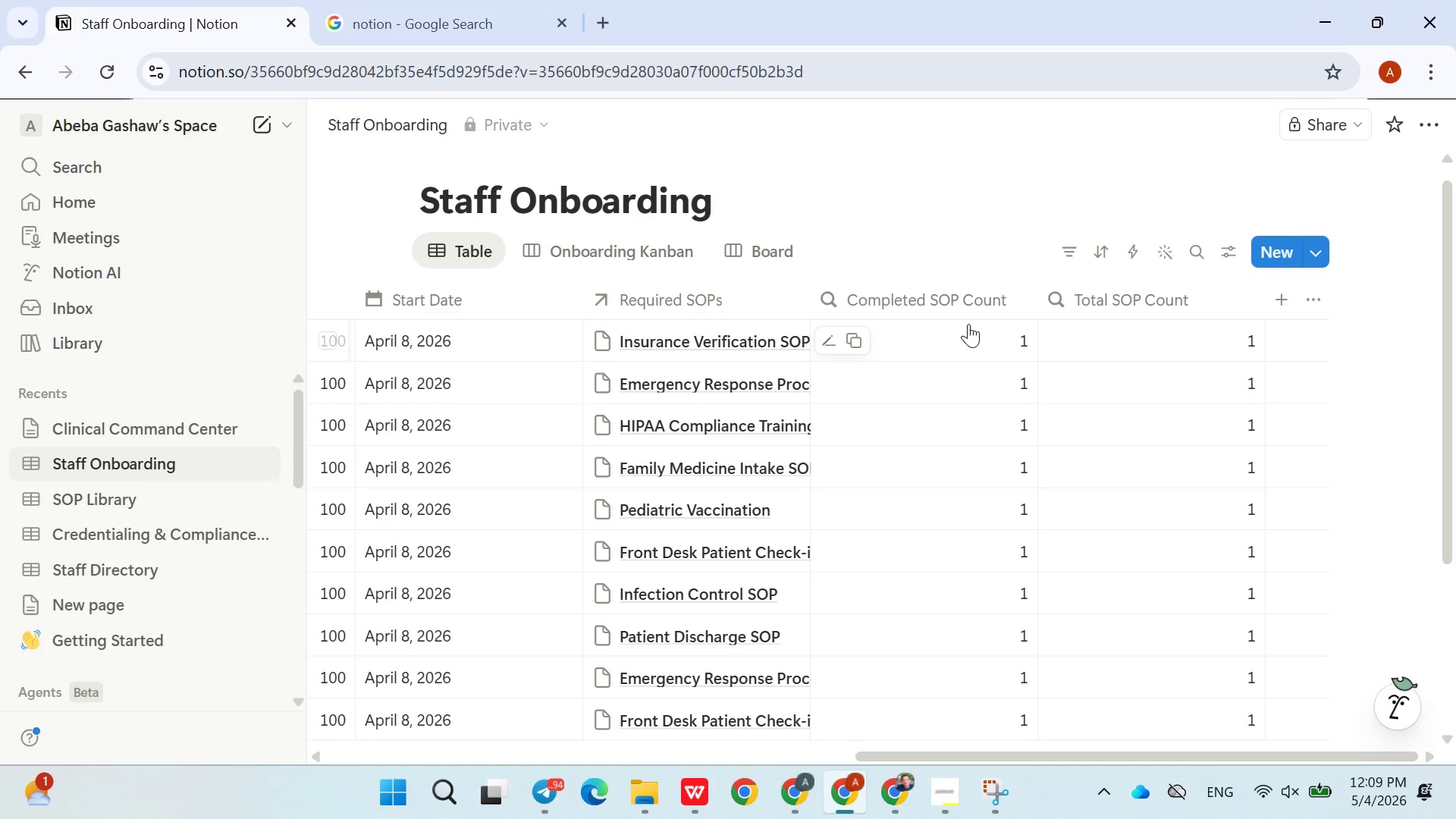 
left_click([967, 325])
 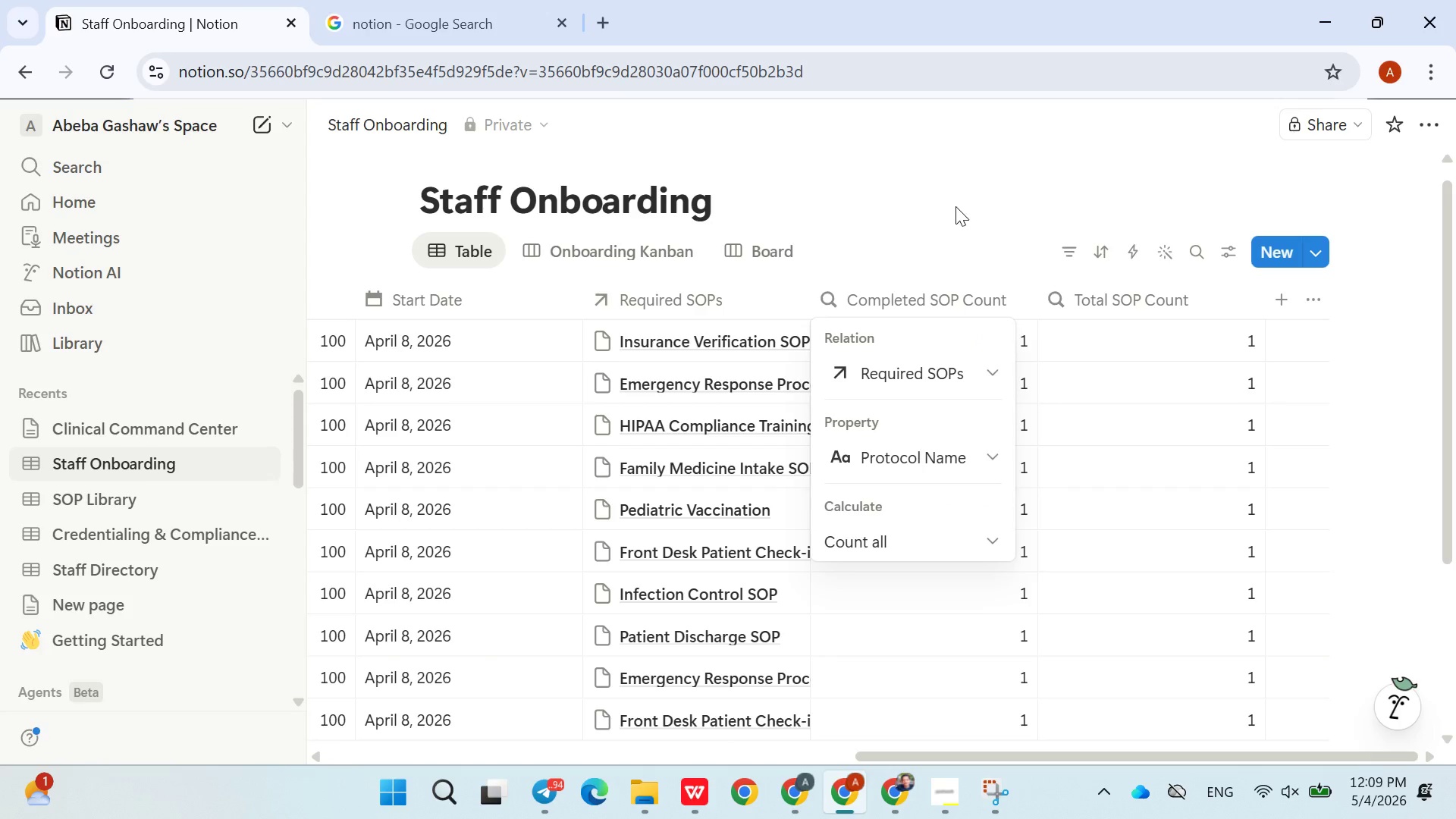 
left_click([956, 206])
 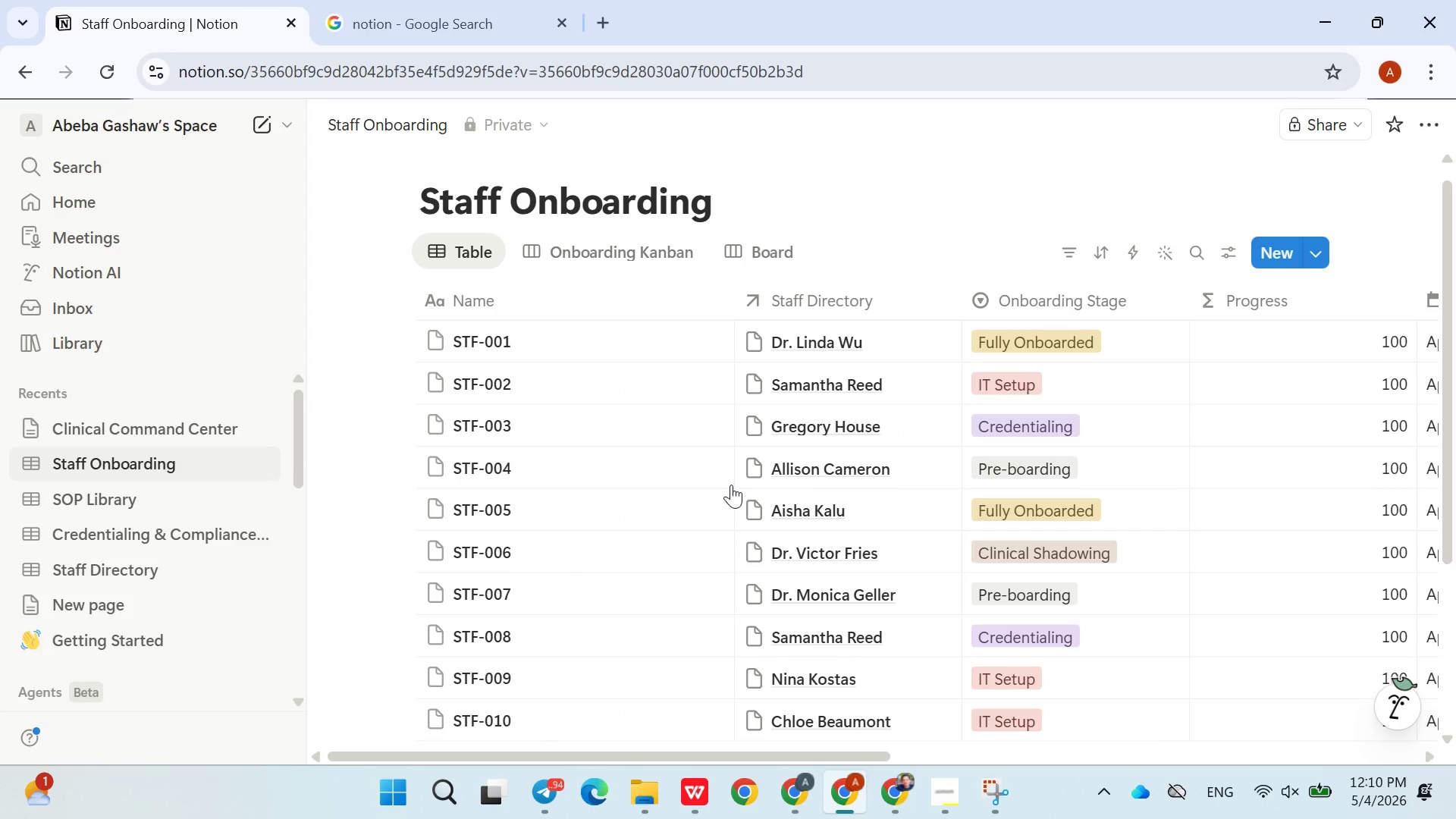 
left_click([165, 510])
 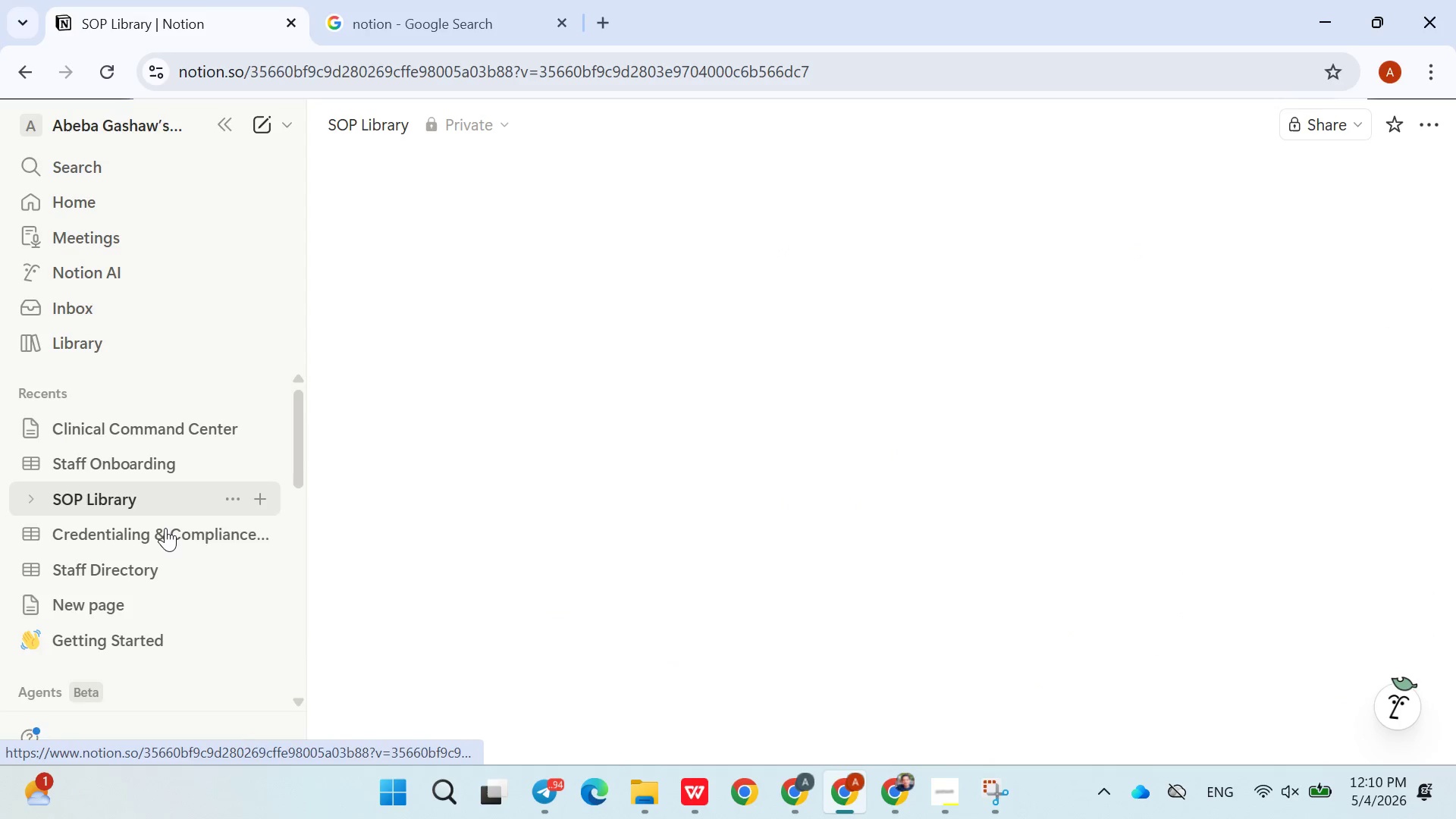 
left_click([165, 528])
 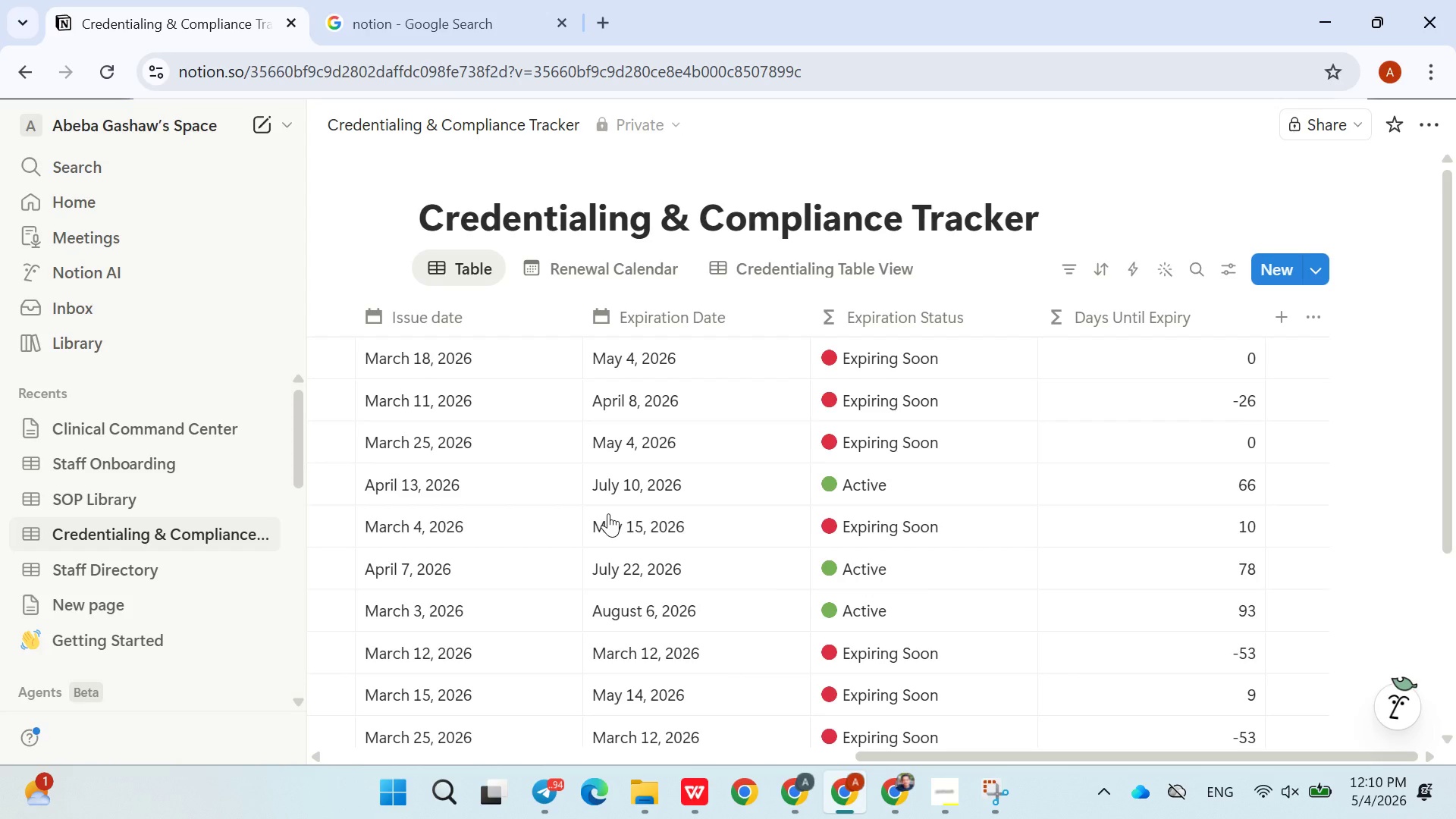 
wait(23.12)
 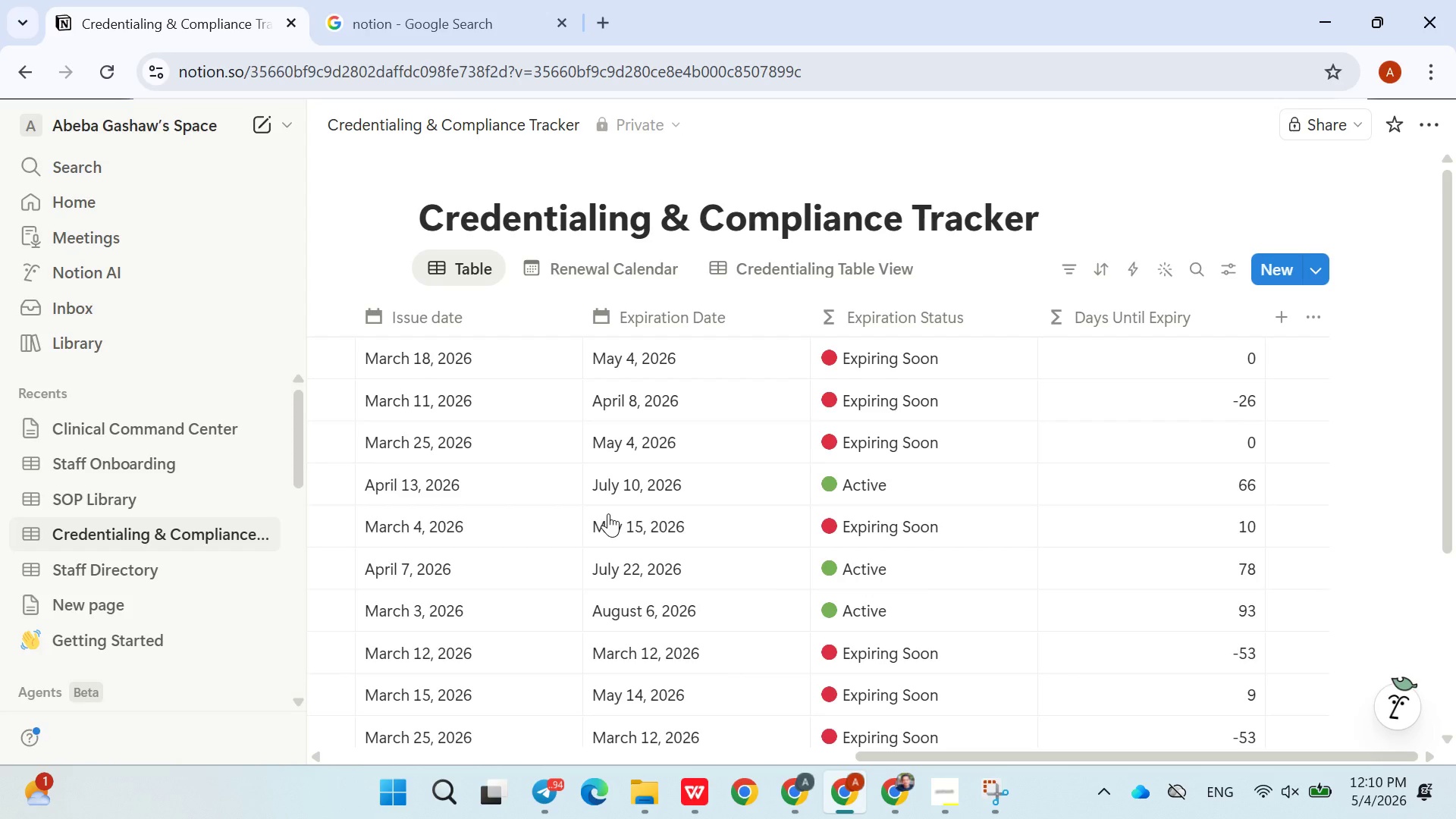 
left_click([152, 425])
 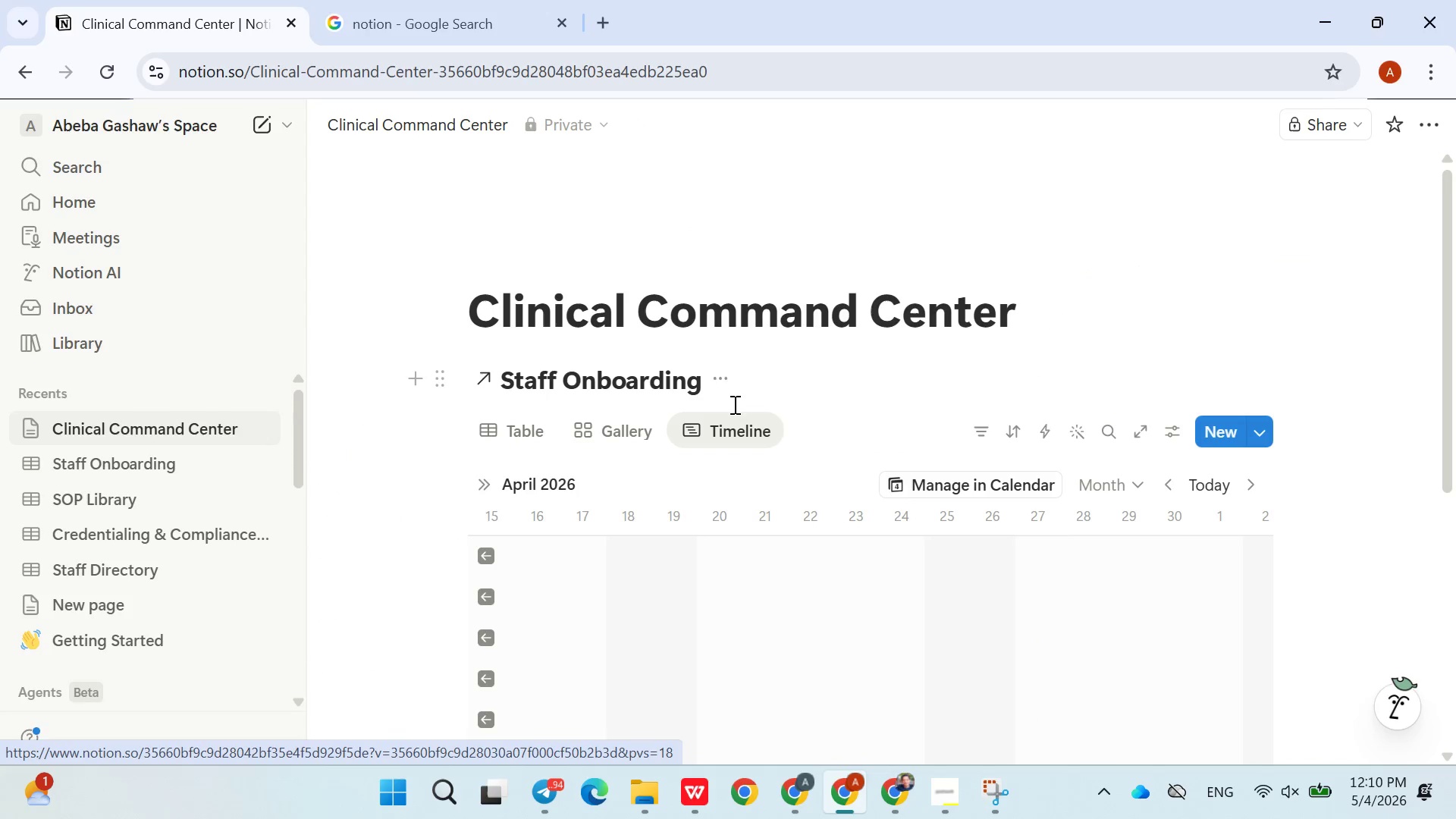 
scroll: coordinate [831, 453], scroll_direction: up, amount: 1.0
 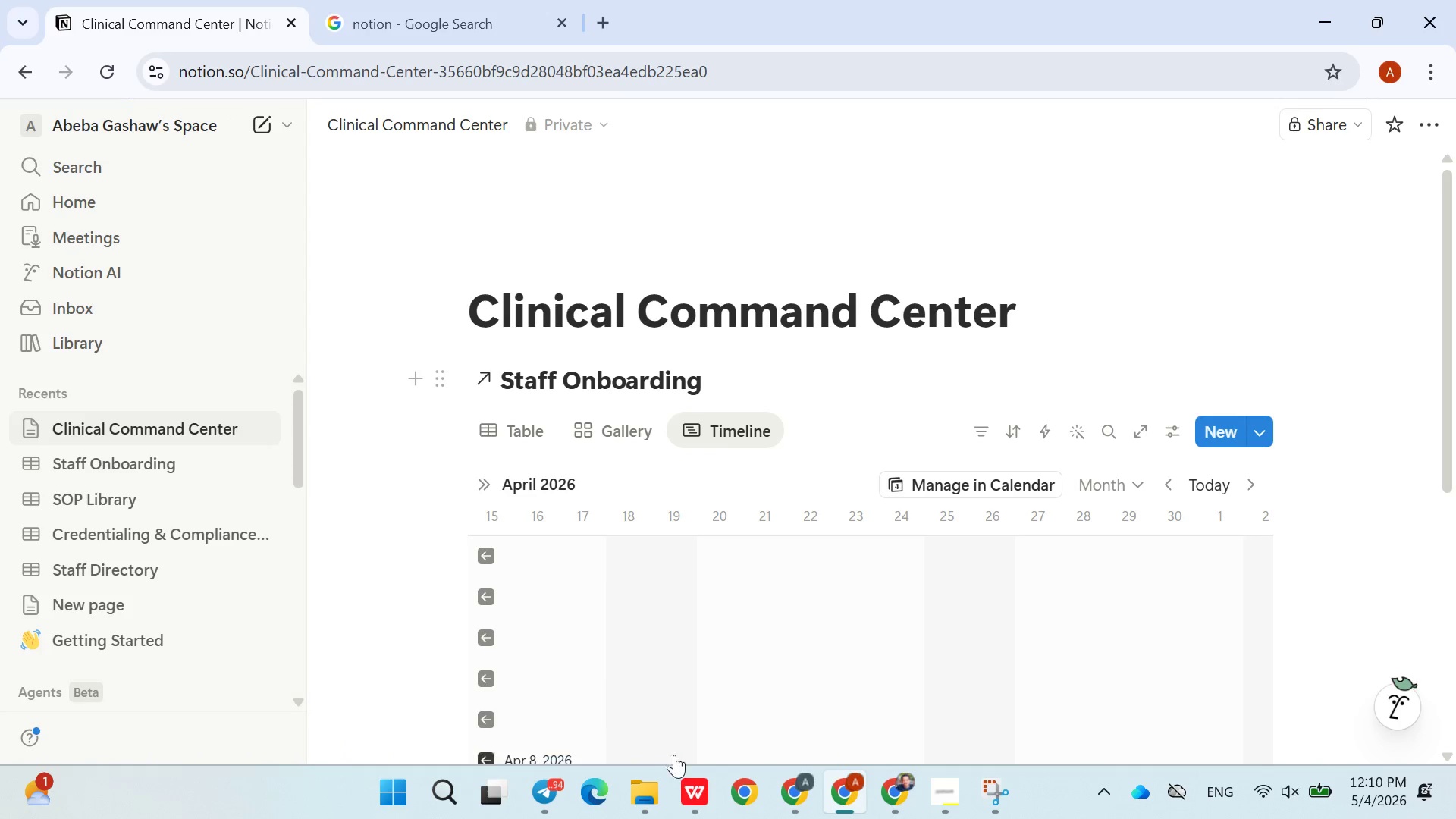 
mouse_move([728, 782])
 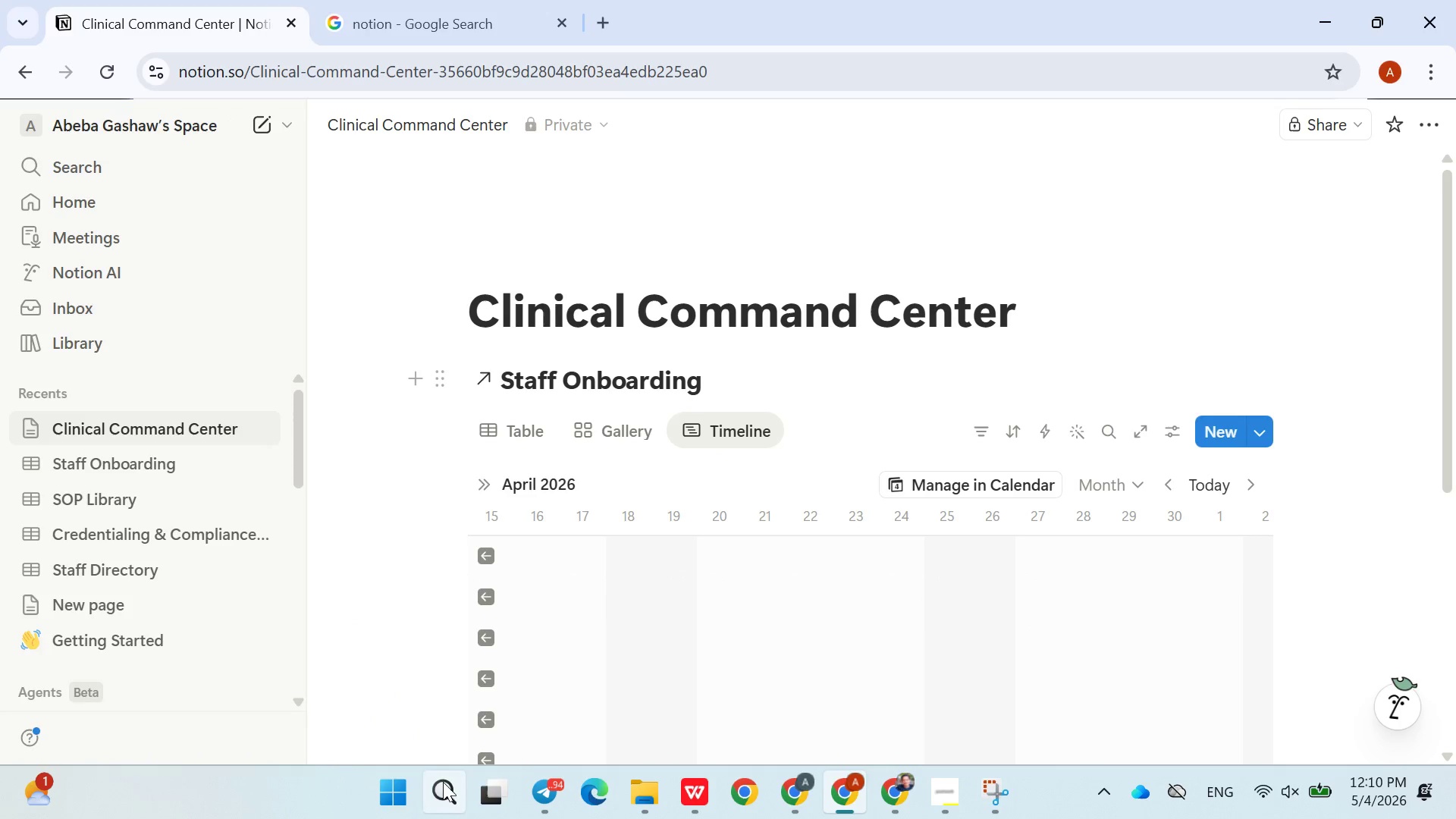 
left_click([376, 793])
 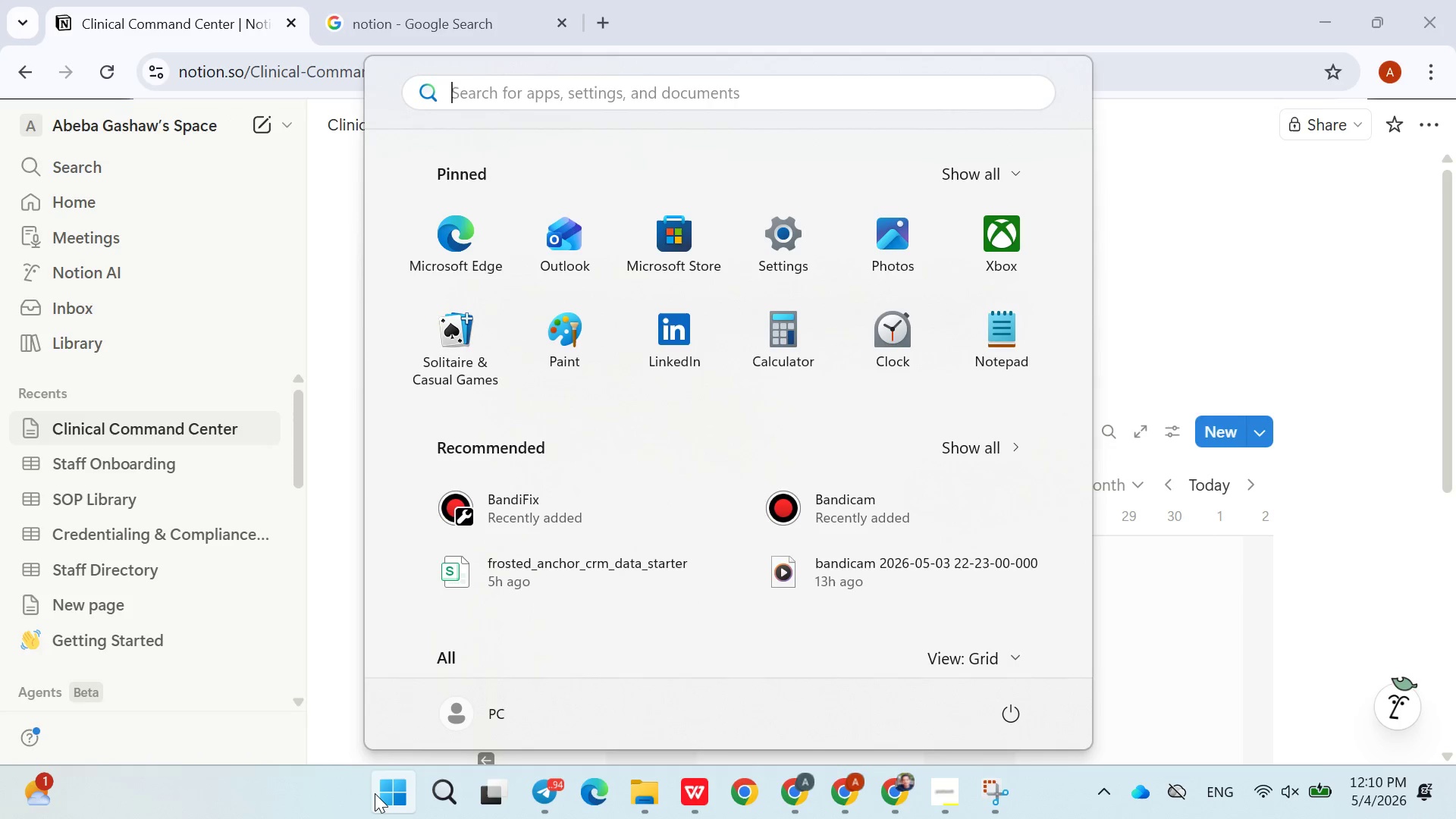 
type(band)
 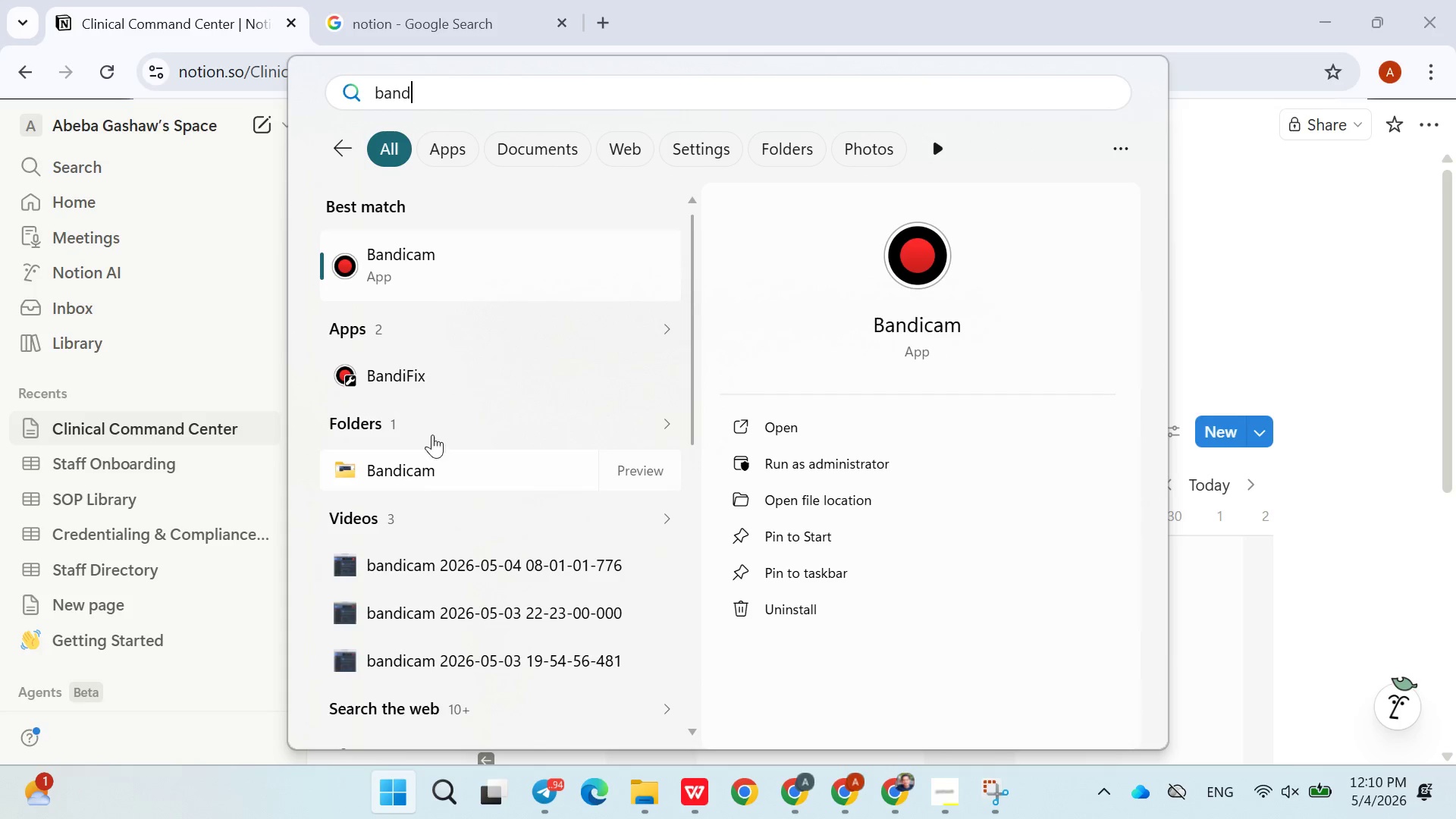 
left_click([447, 273])
 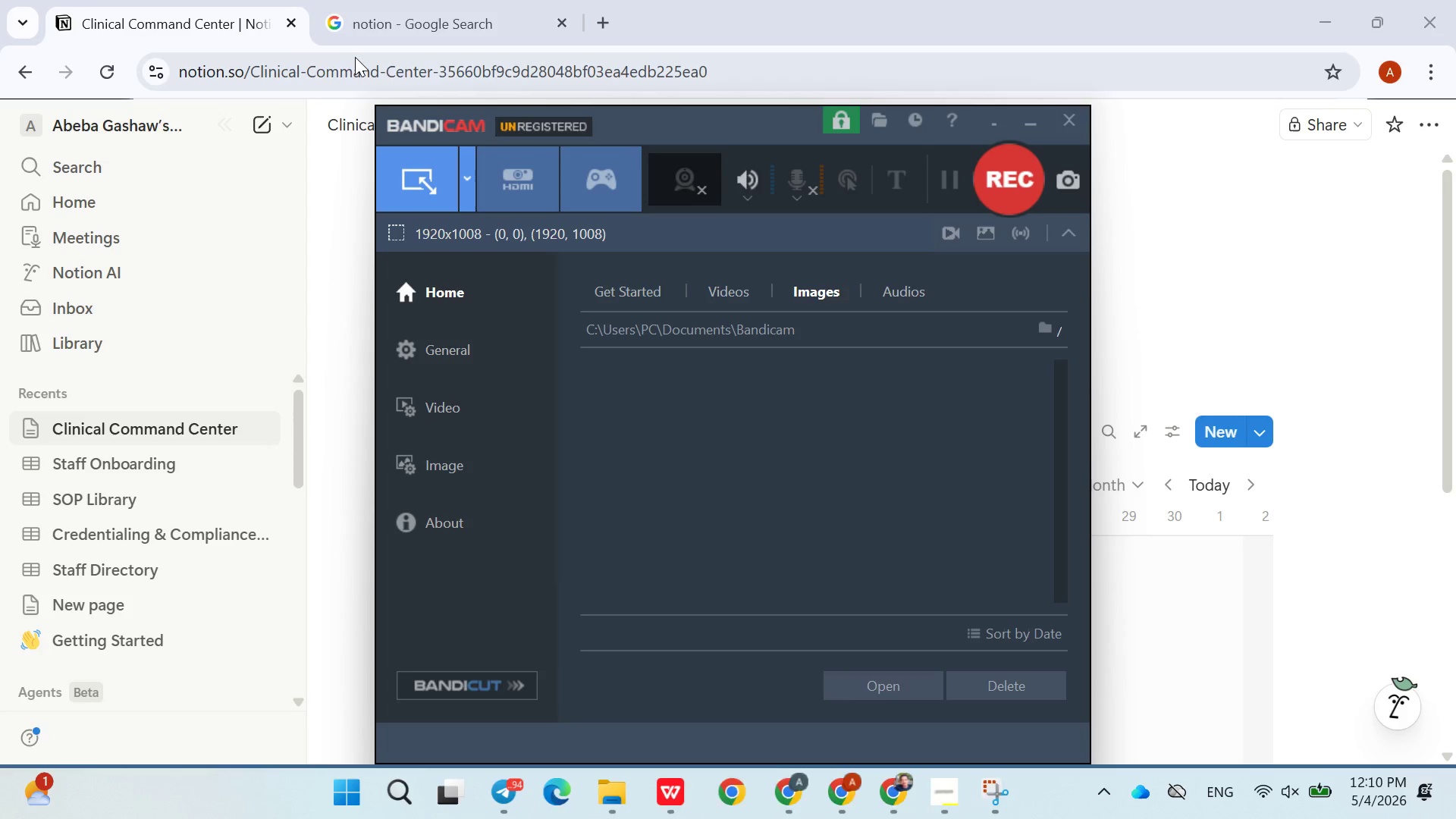 
wait(6.59)
 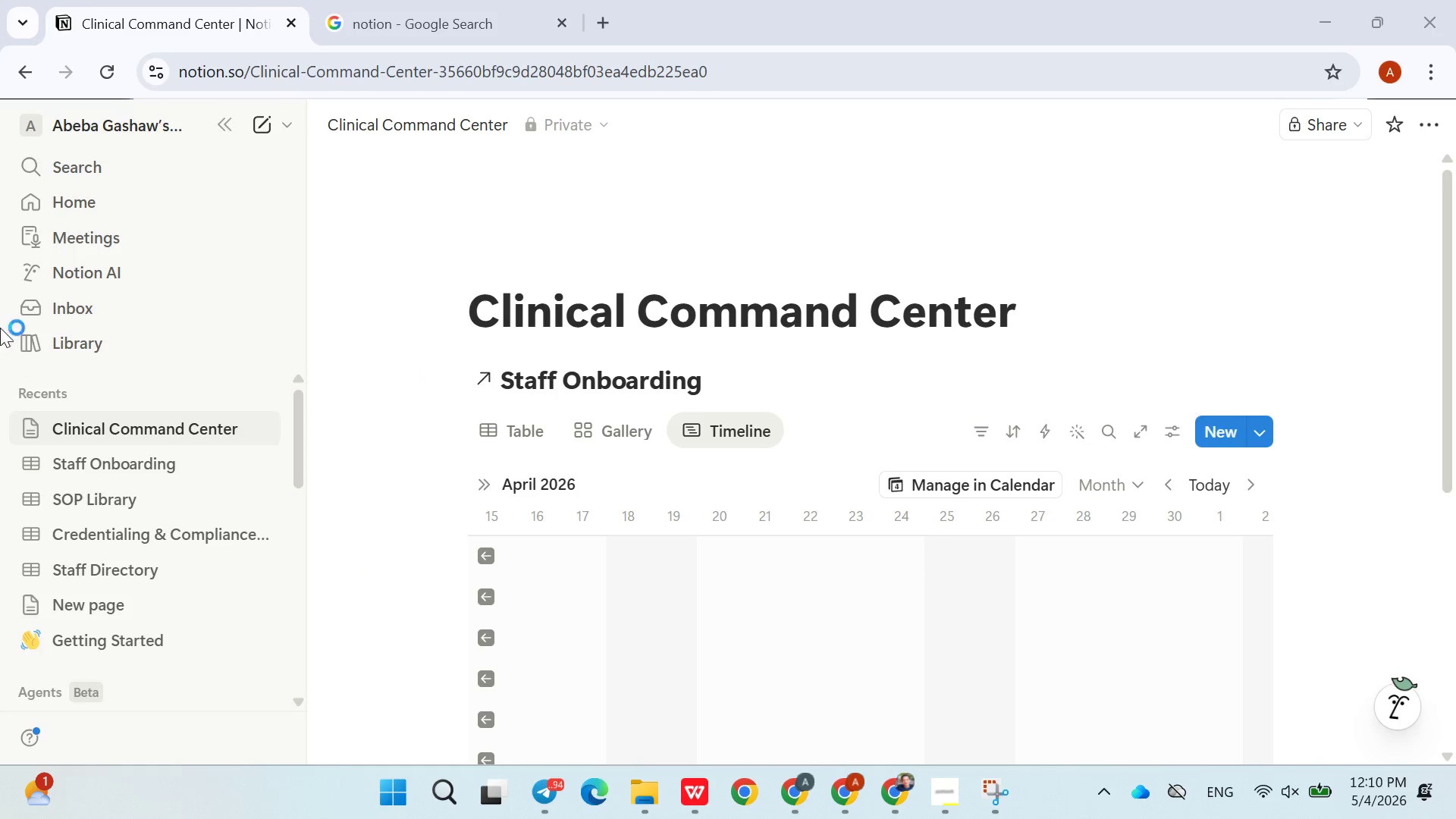 
left_click([803, 765])
 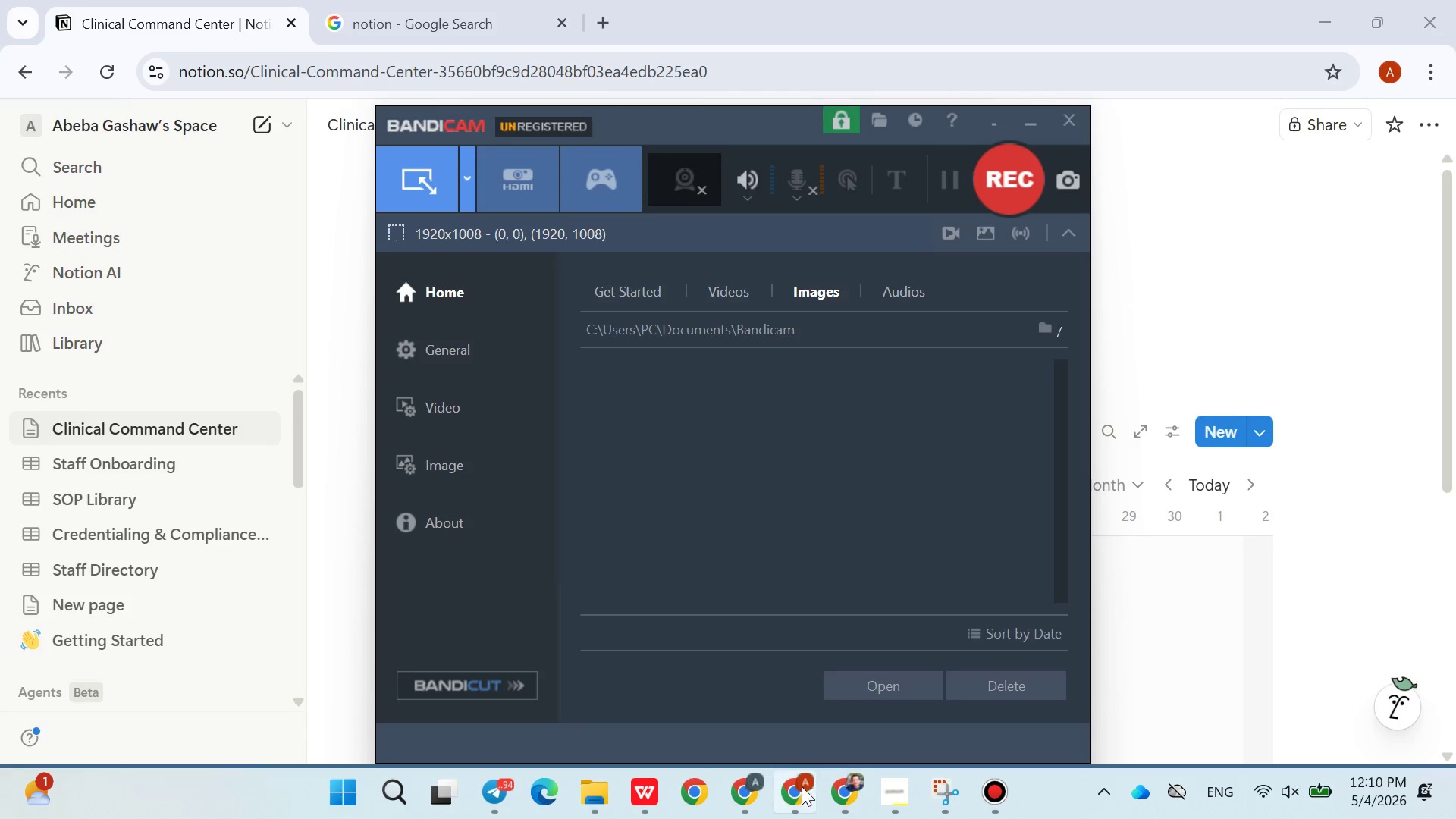 
left_click([802, 786])
 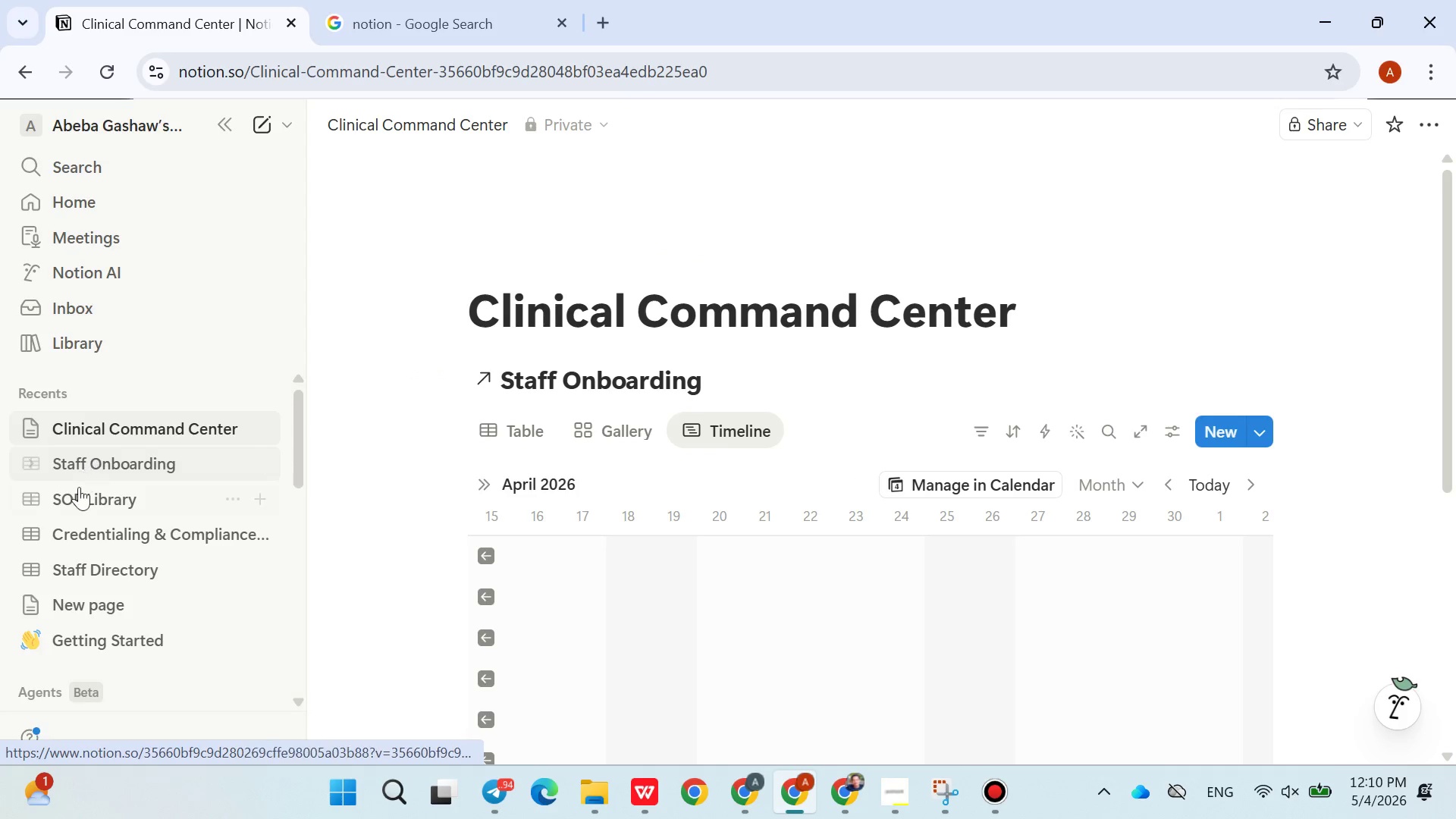 
left_click([524, 438])
 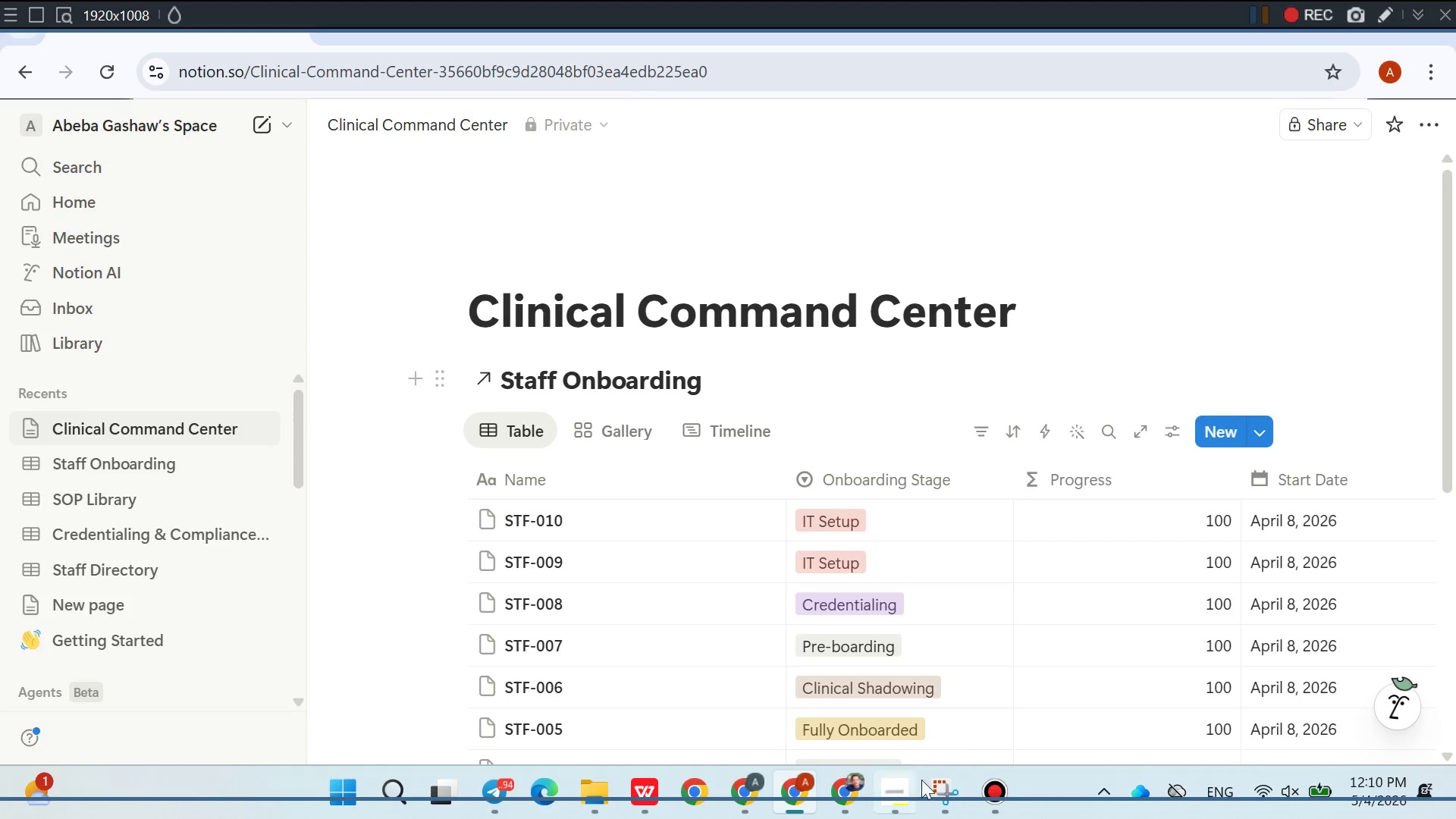 
left_click([1004, 788])
 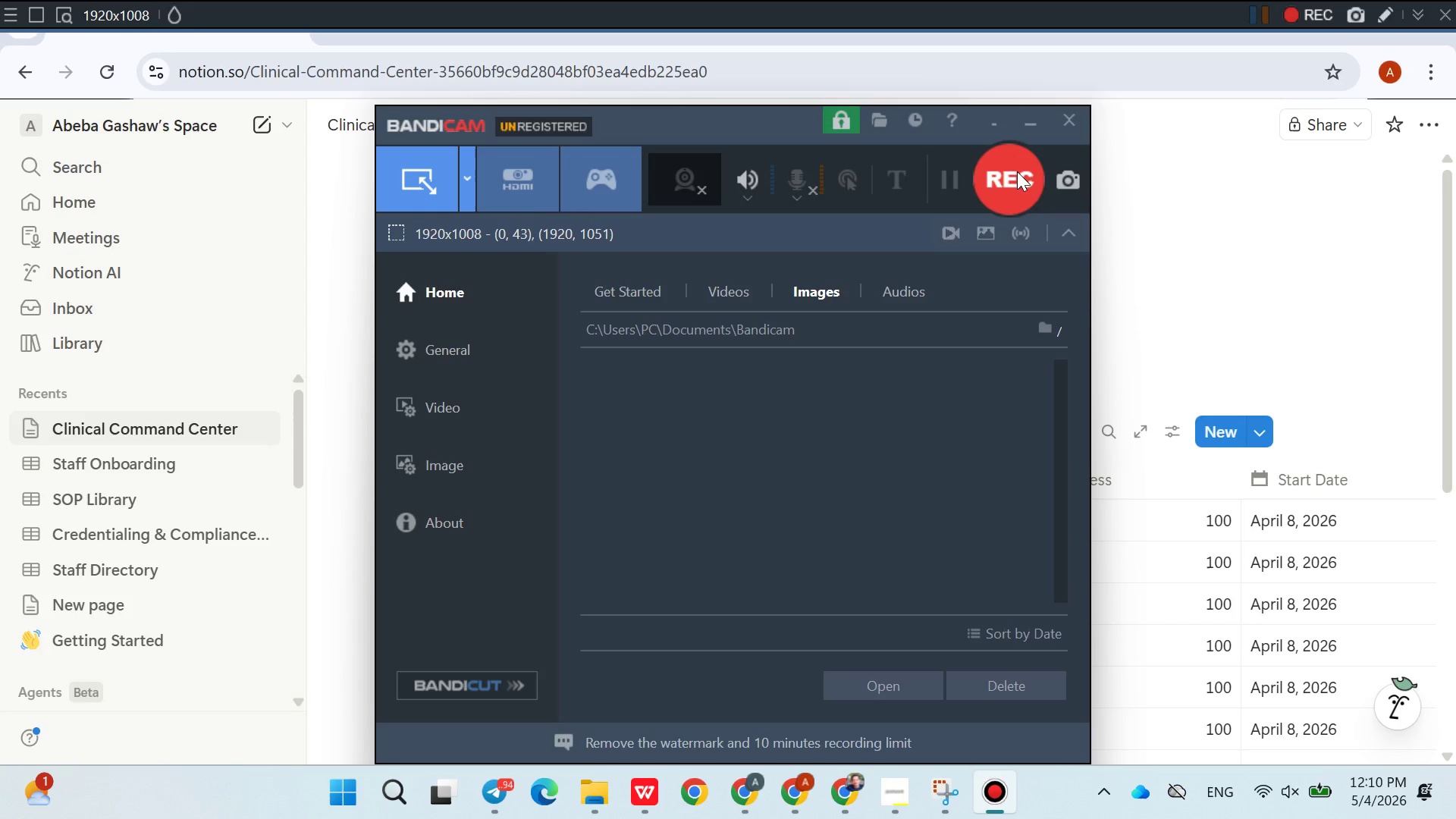 
left_click([1018, 173])
 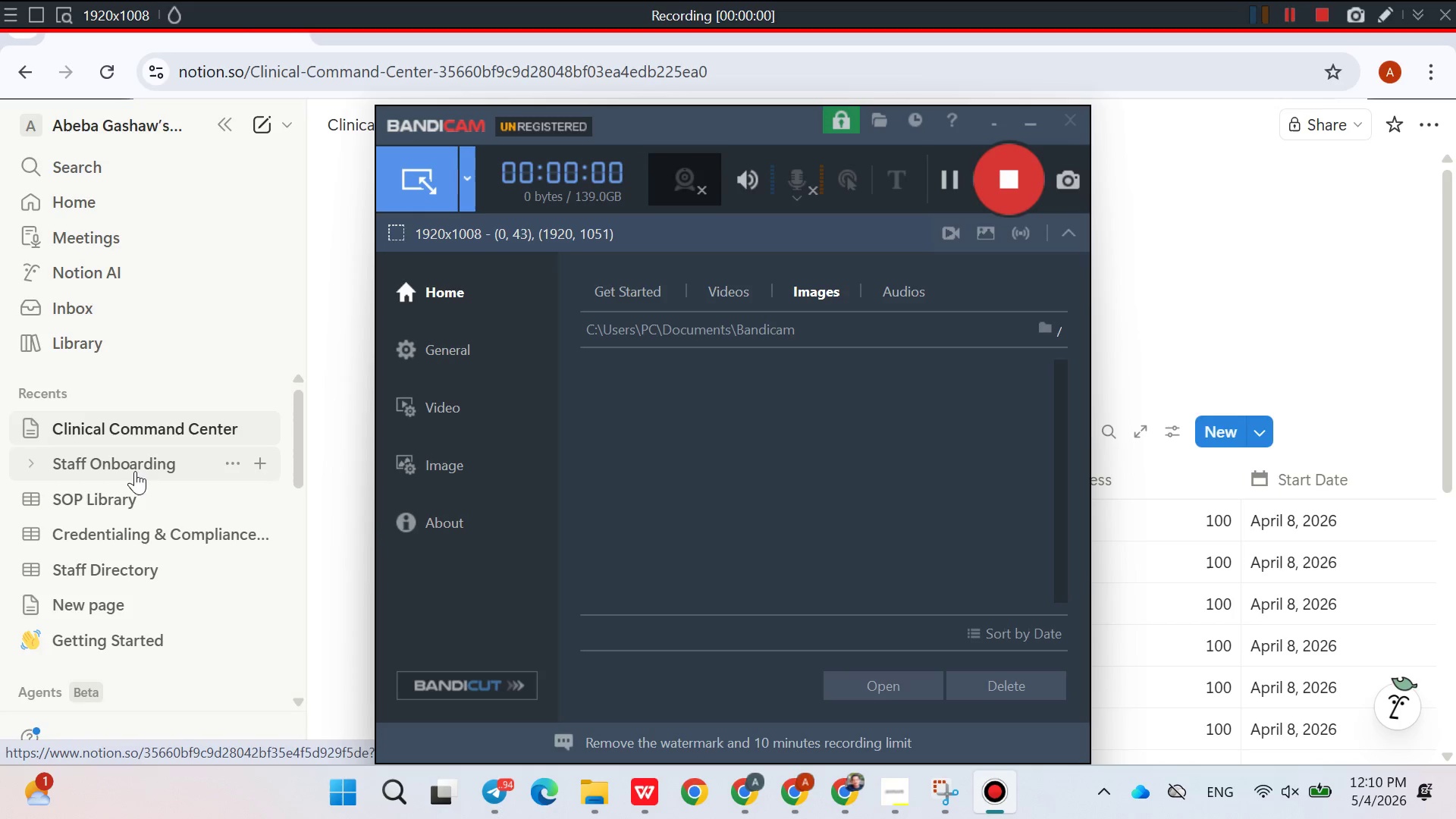 
left_click([119, 566])
 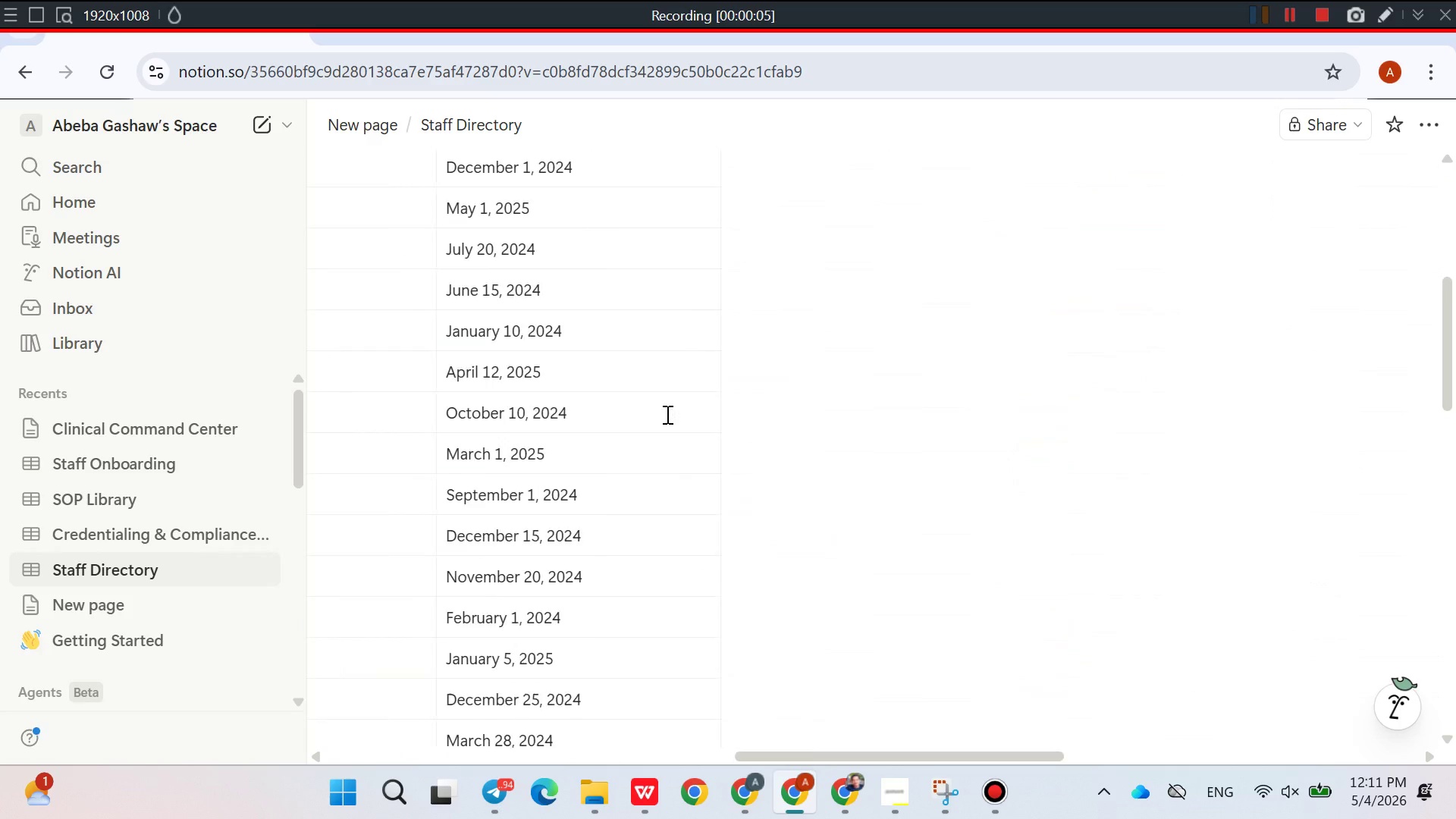 
wait(7.42)
 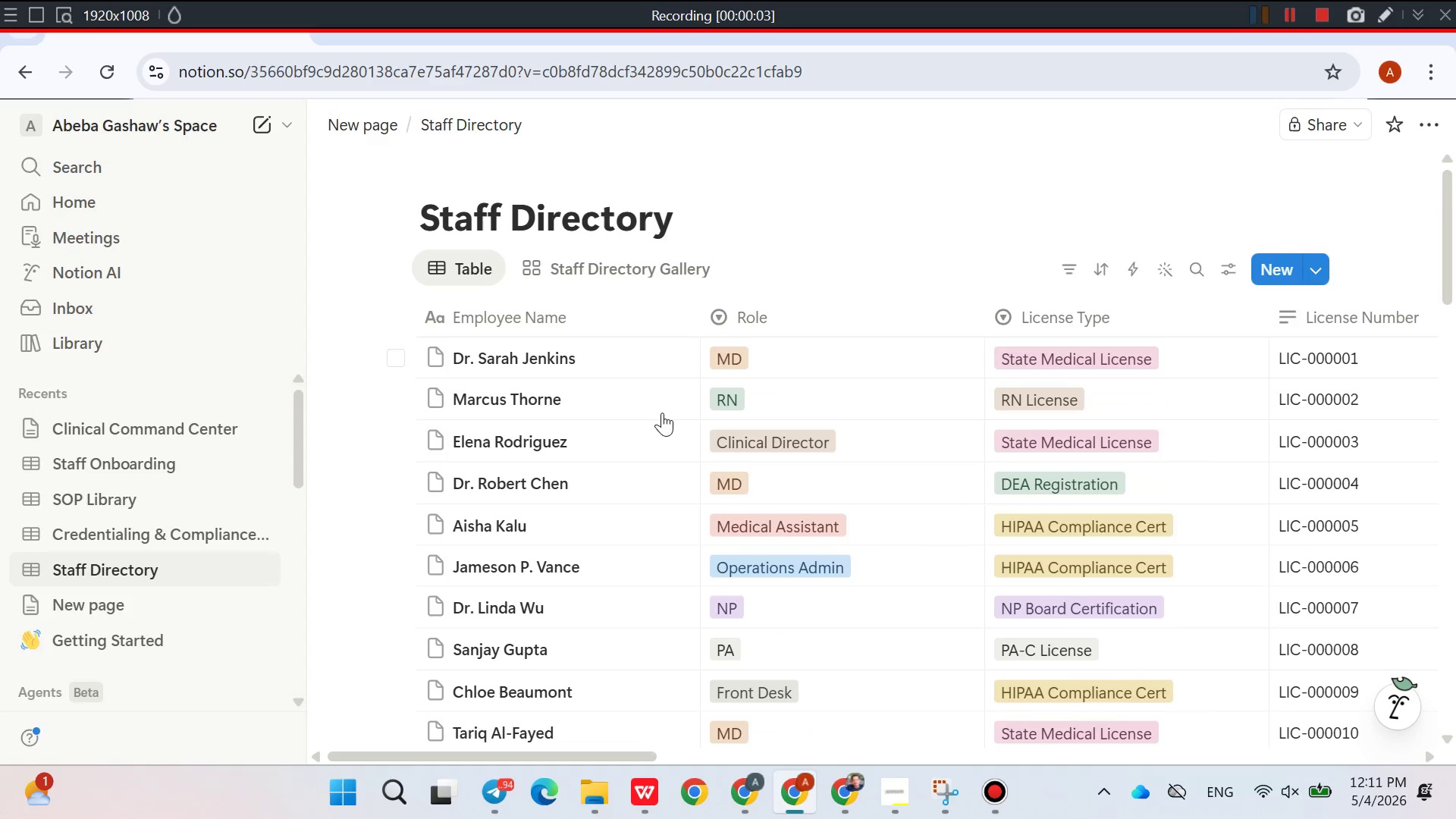 
scroll: coordinate [757, 438], scroll_direction: up, amount: 3.0
 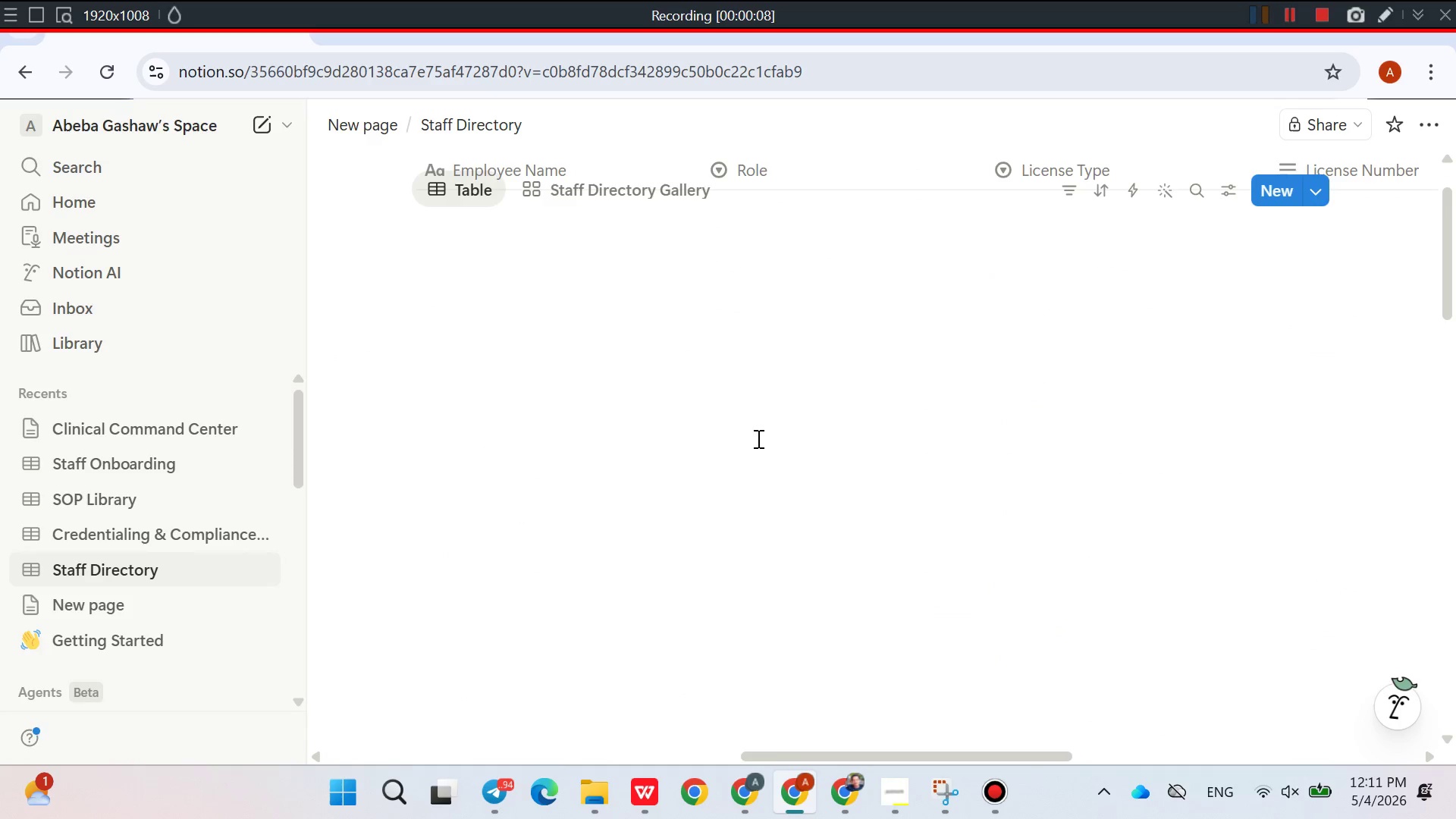 
mouse_move([783, 414])
 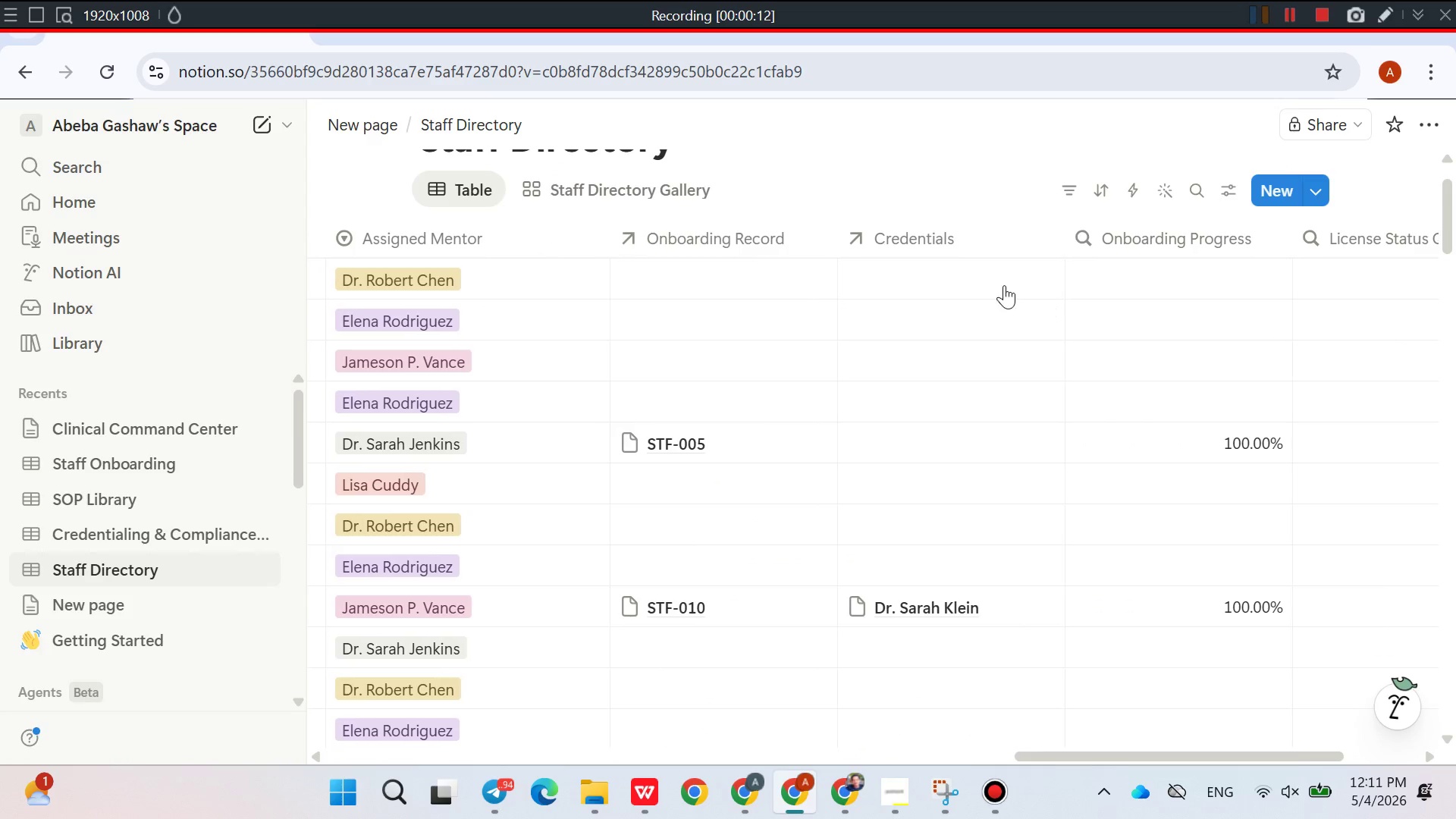 
left_click([981, 281])
 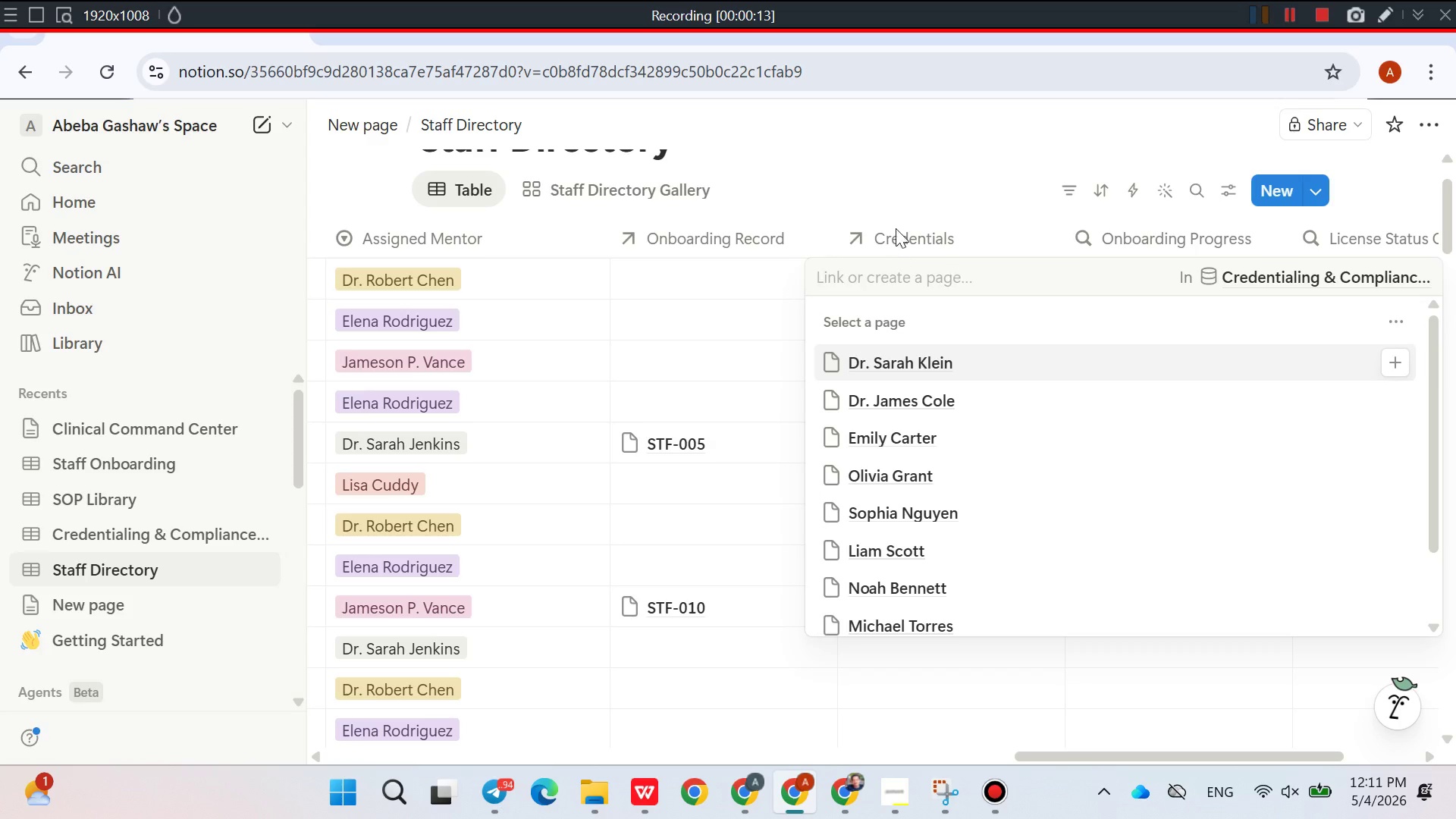 
left_click([913, 170])
 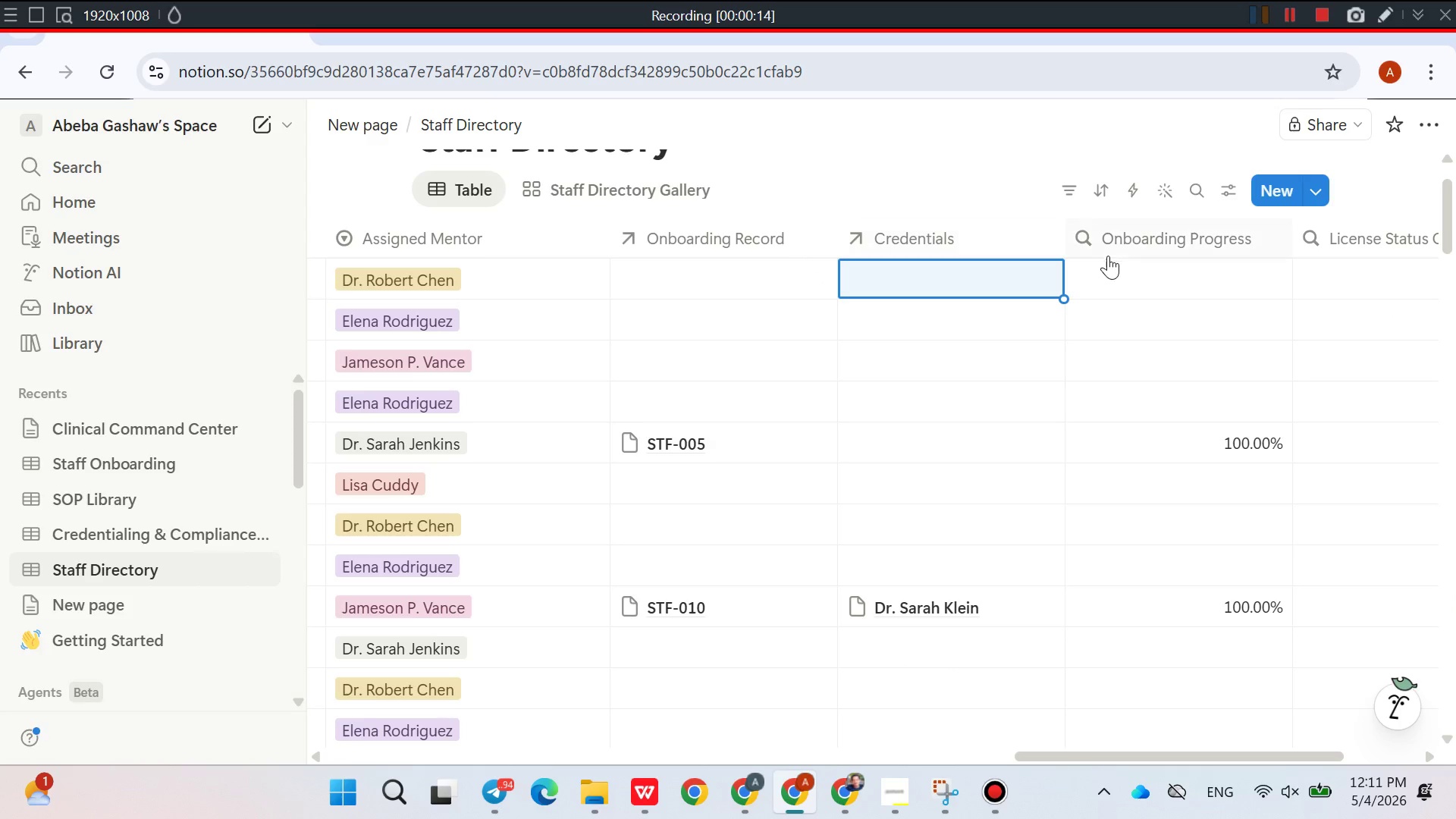 
left_click([1150, 282])
 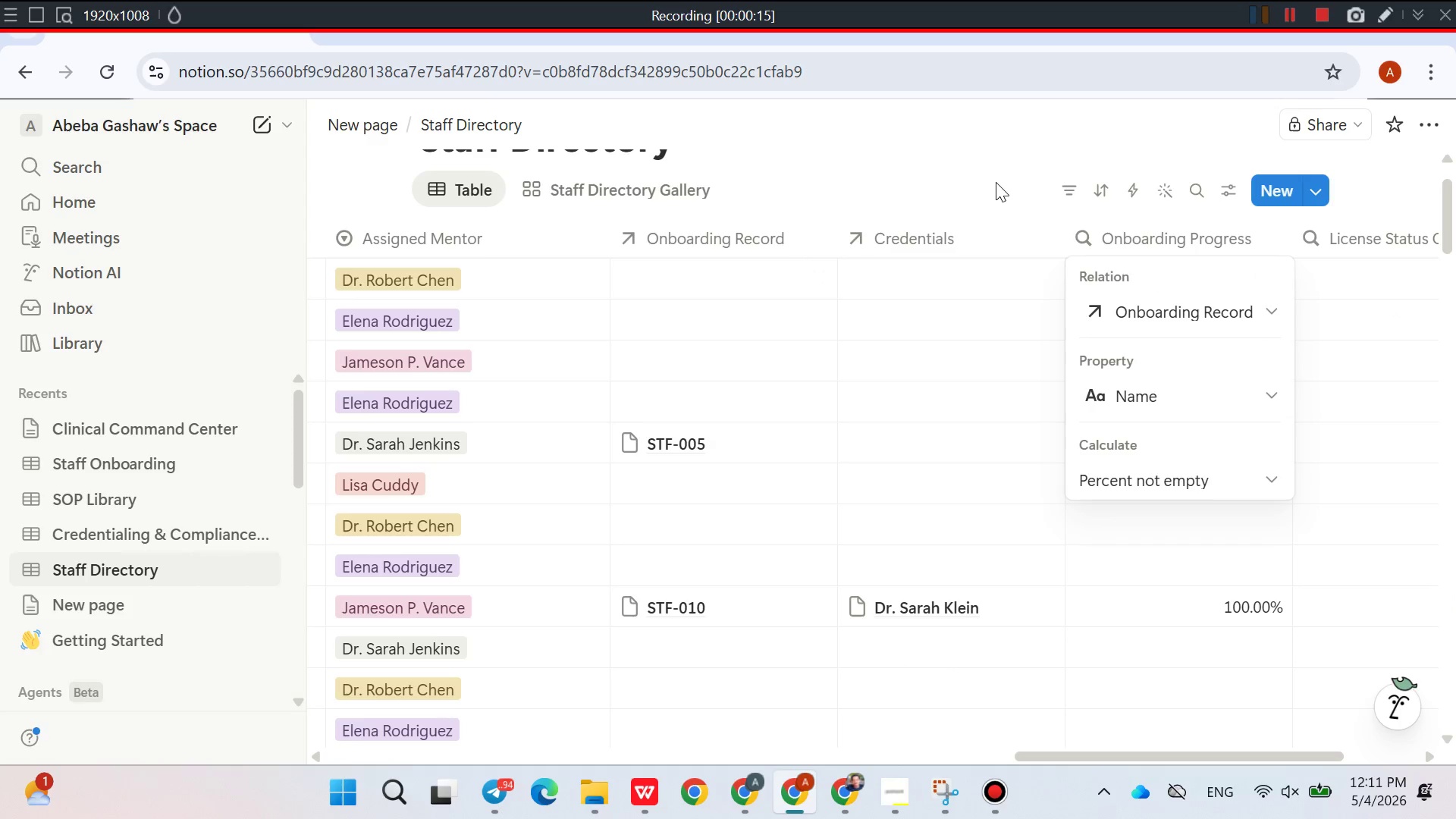 
left_click([996, 182])
 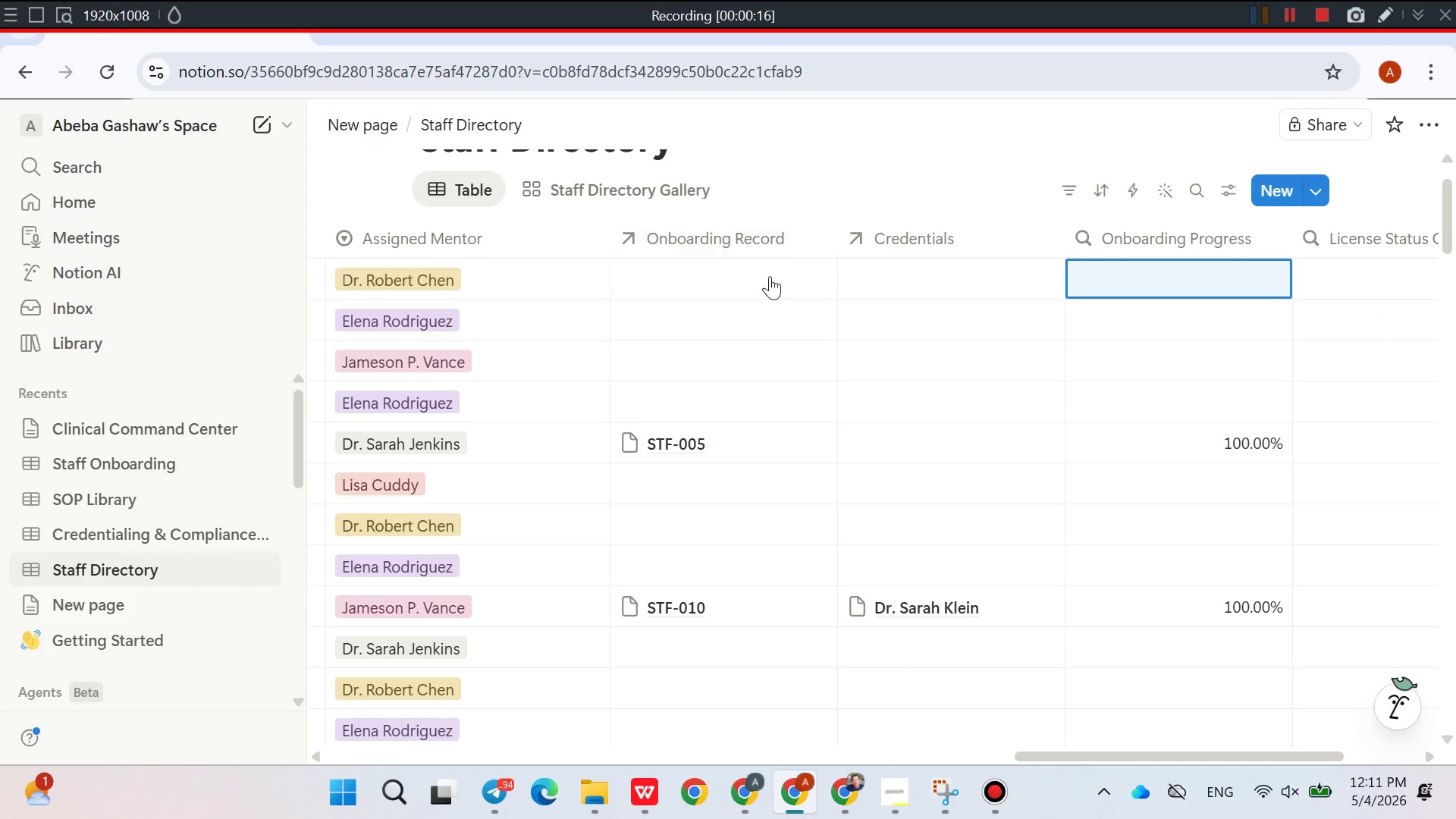 
left_click([763, 281])
 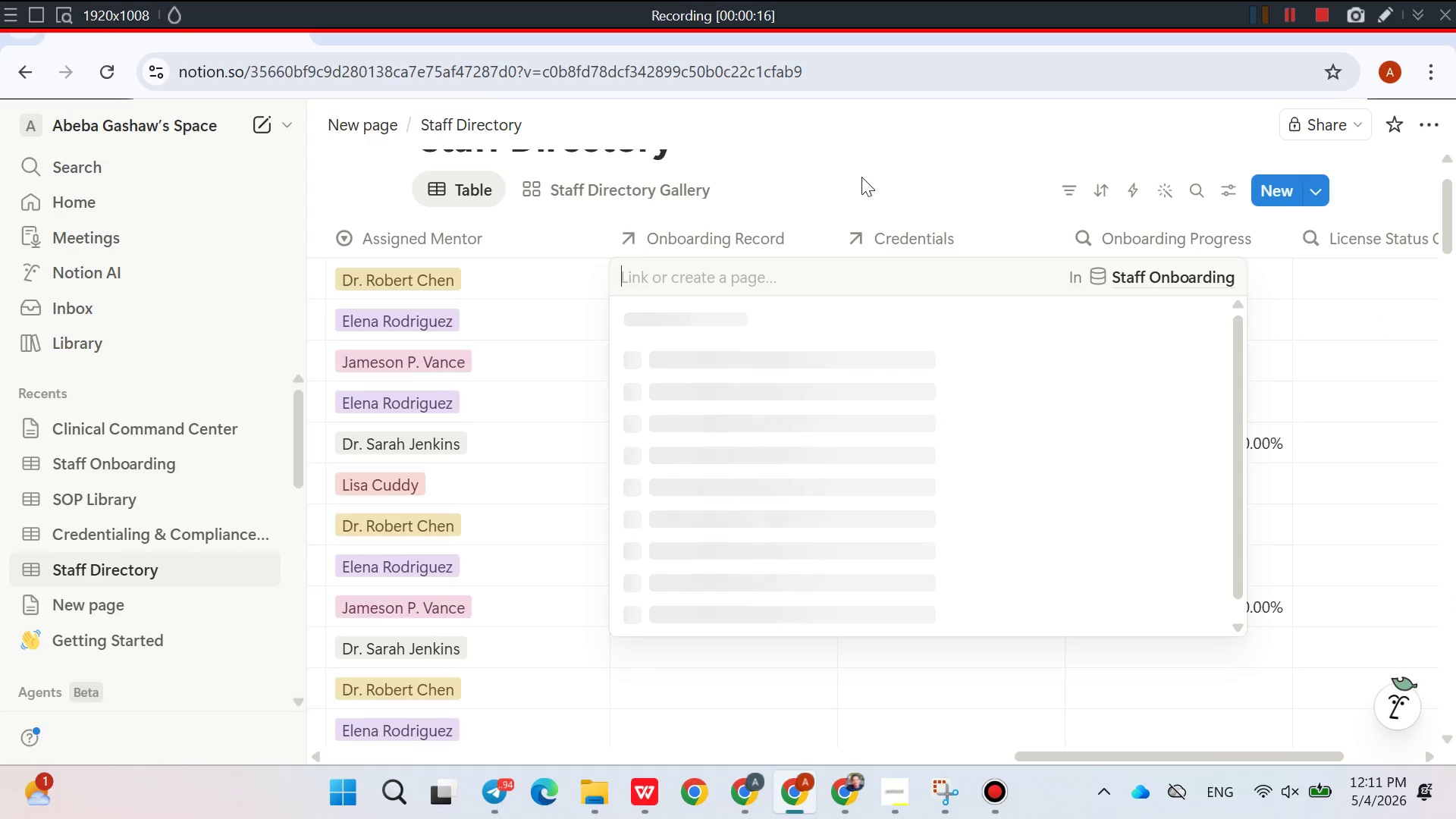 
left_click([864, 175])
 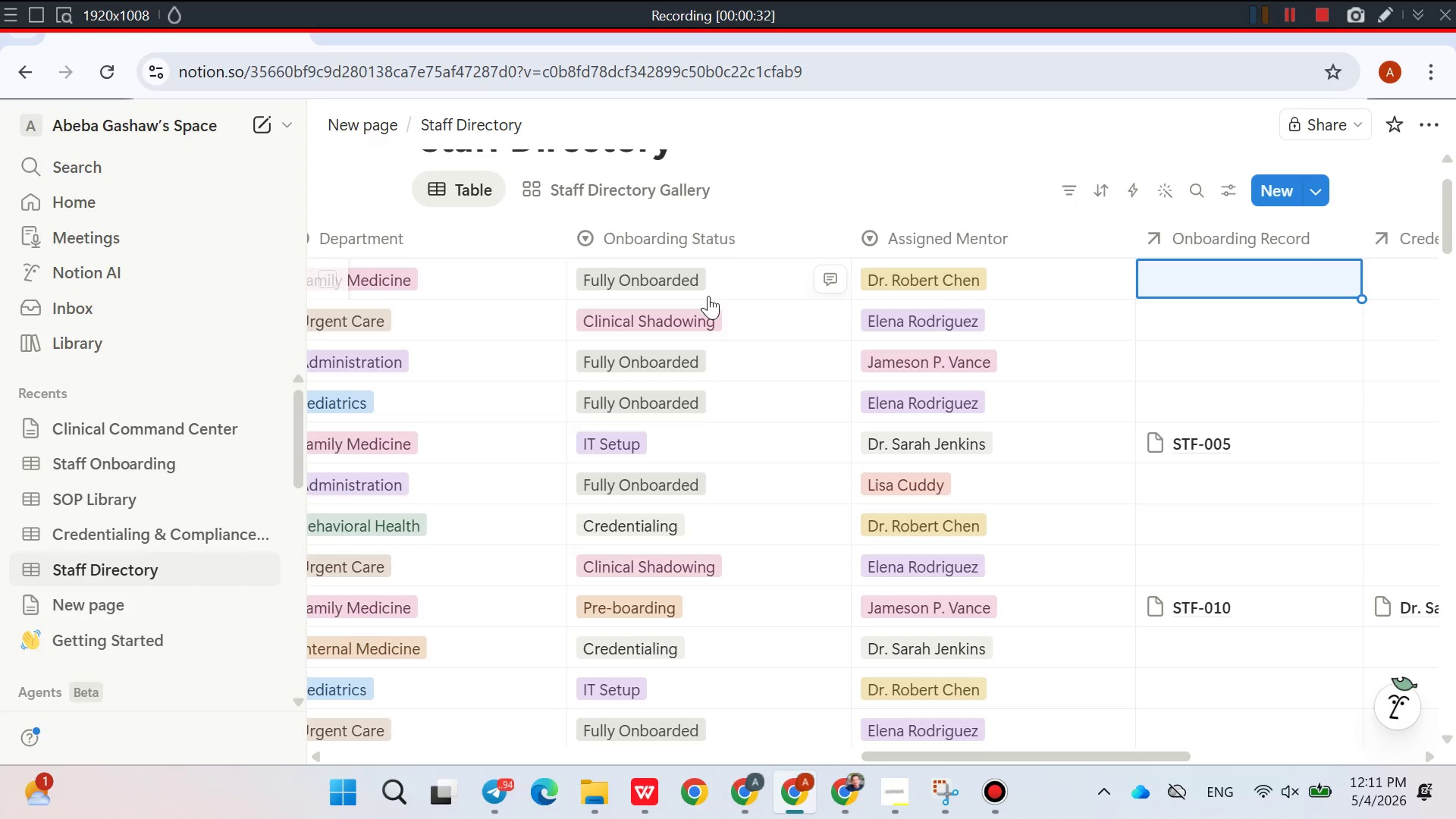 
wait(26.95)
 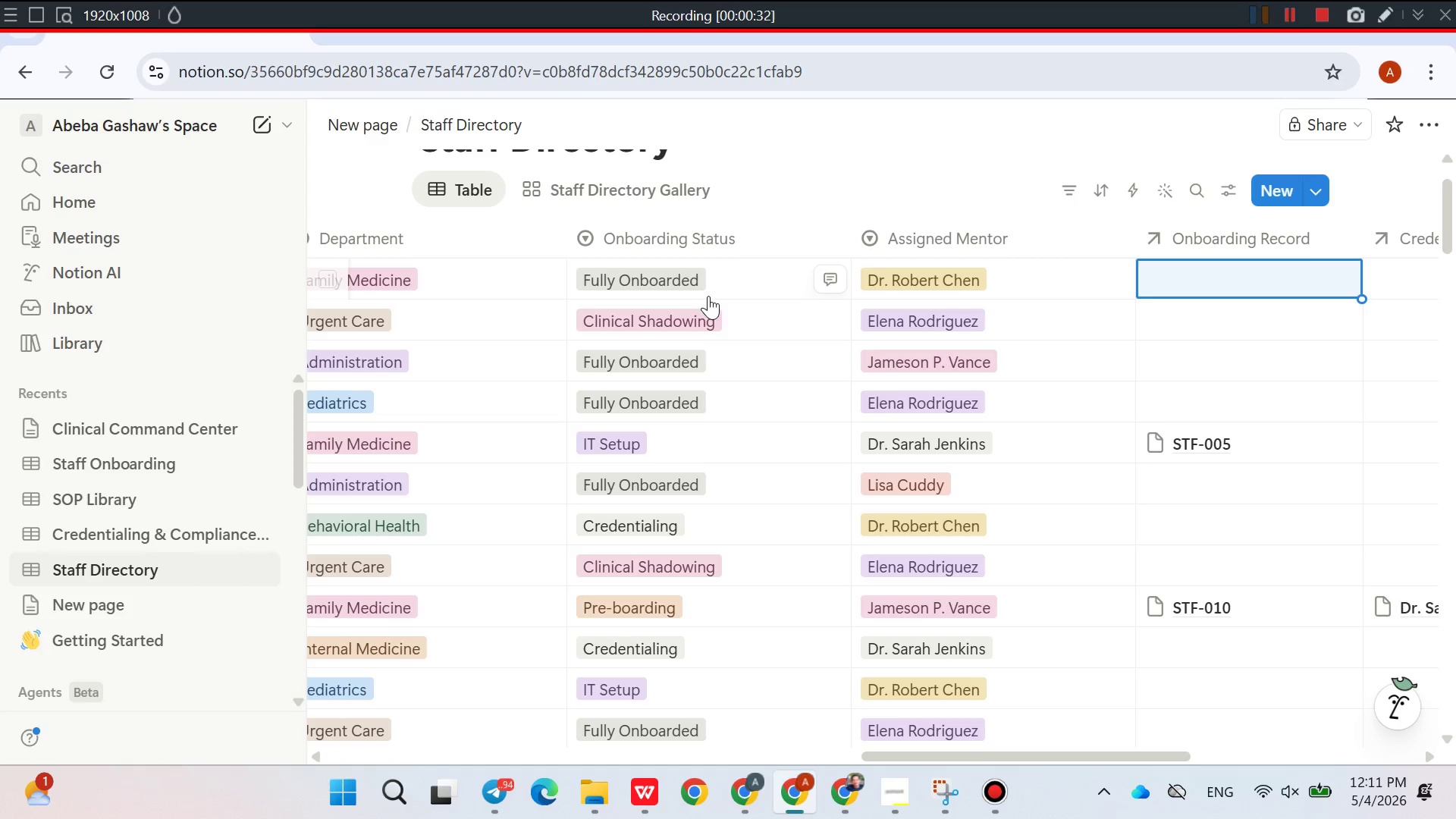 
left_click([583, 195])
 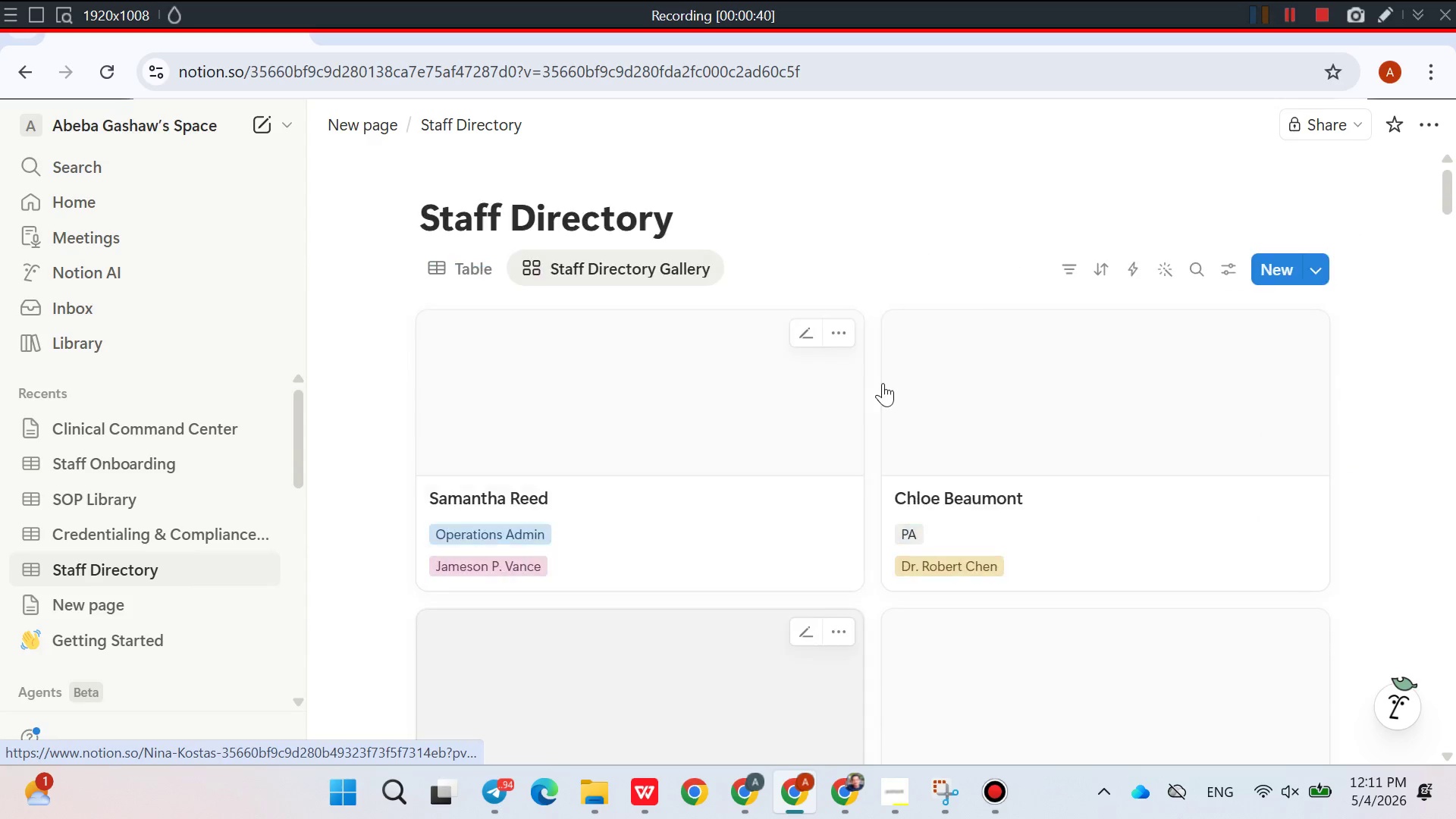 
wait(5.16)
 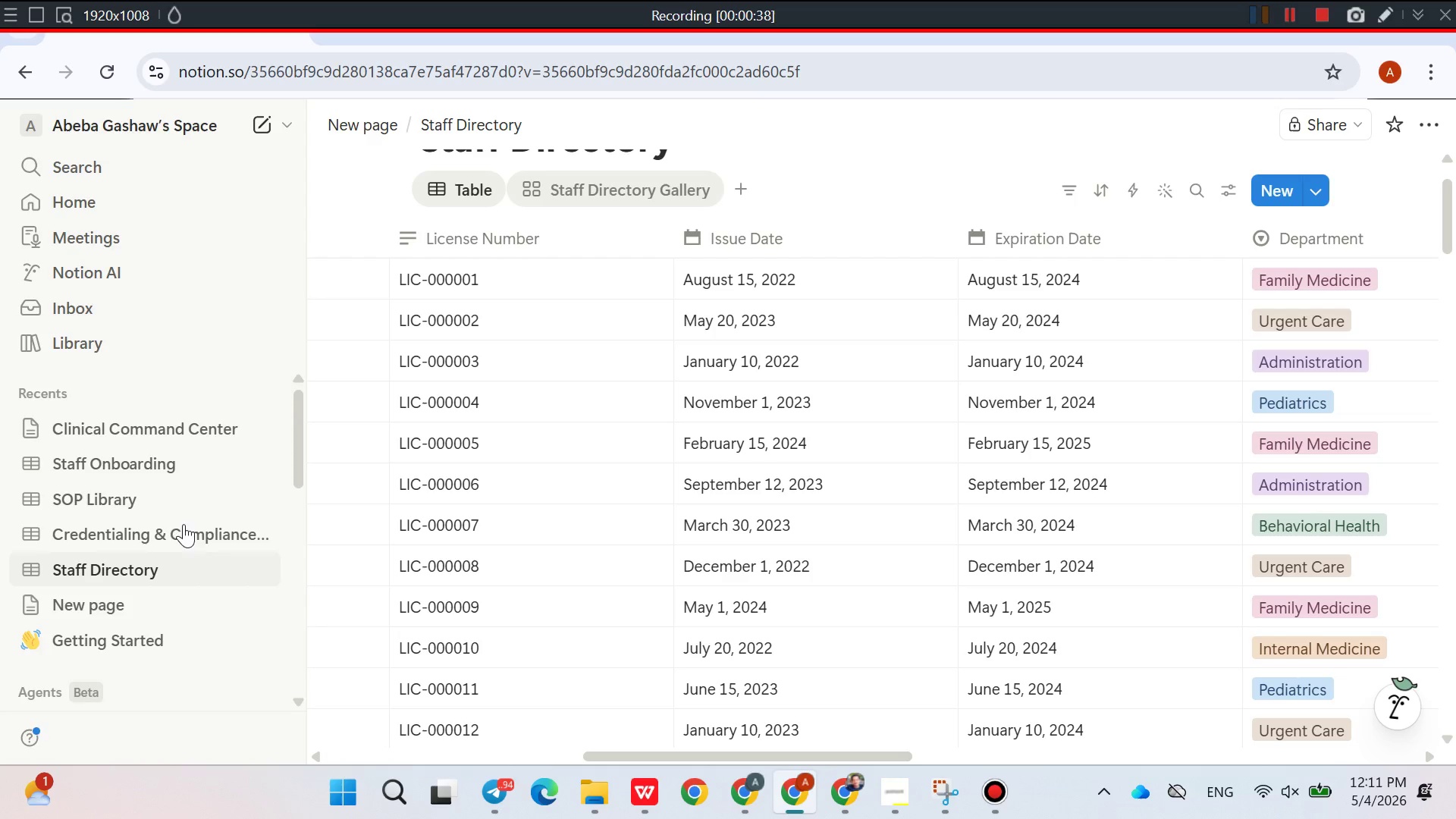 
left_click([123, 533])
 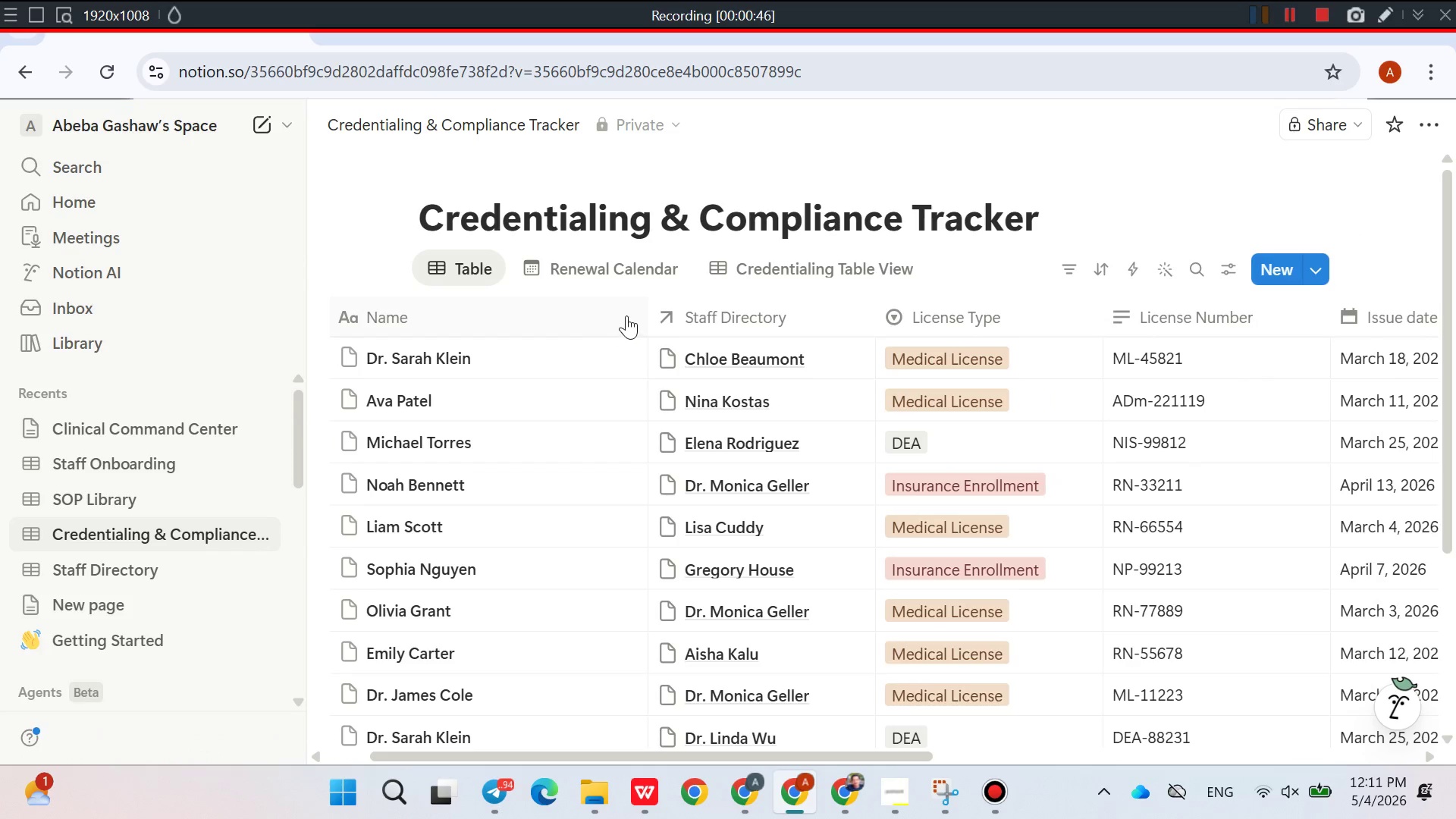 
wait(5.88)
 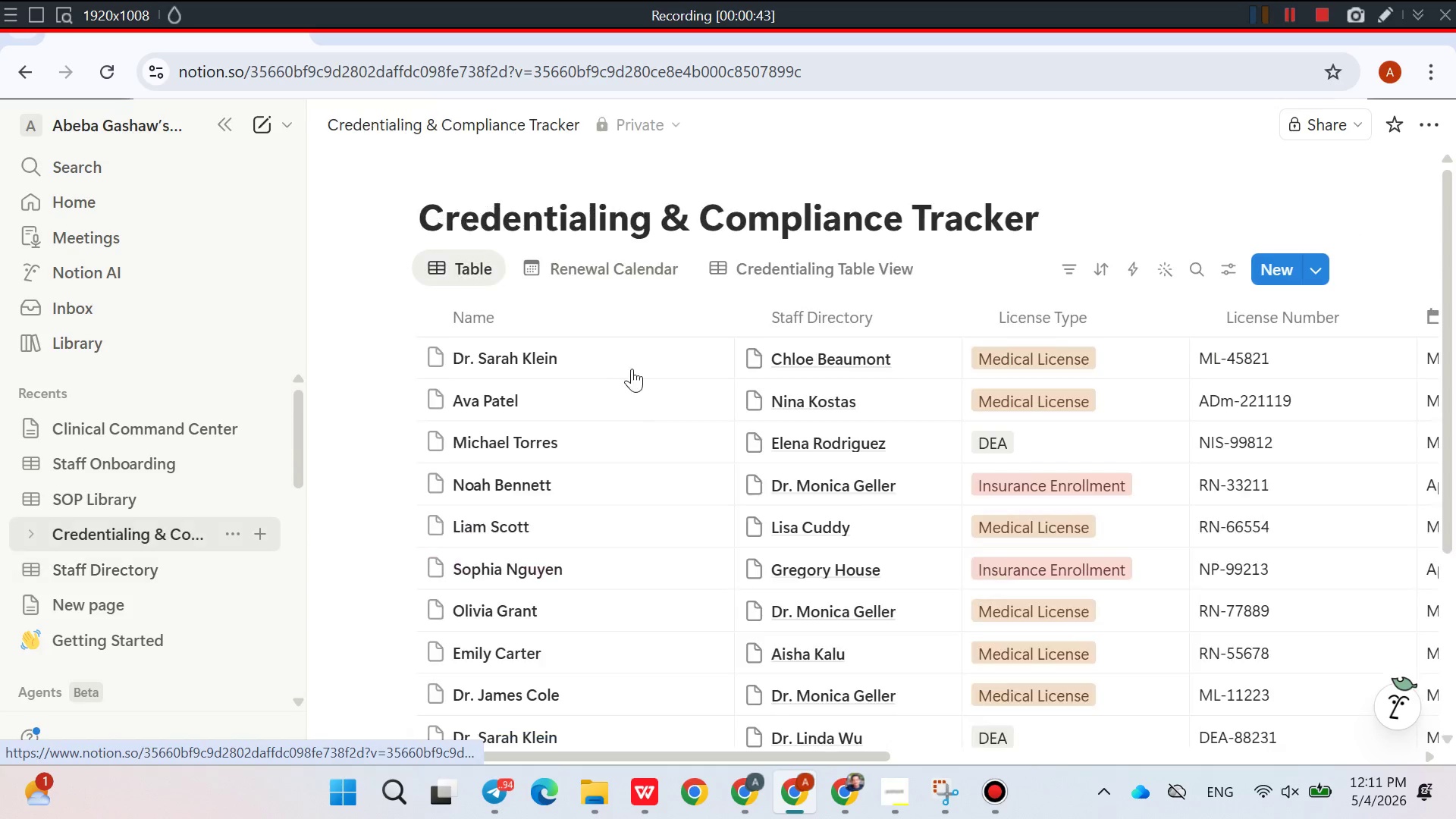 
left_click([558, 281])
 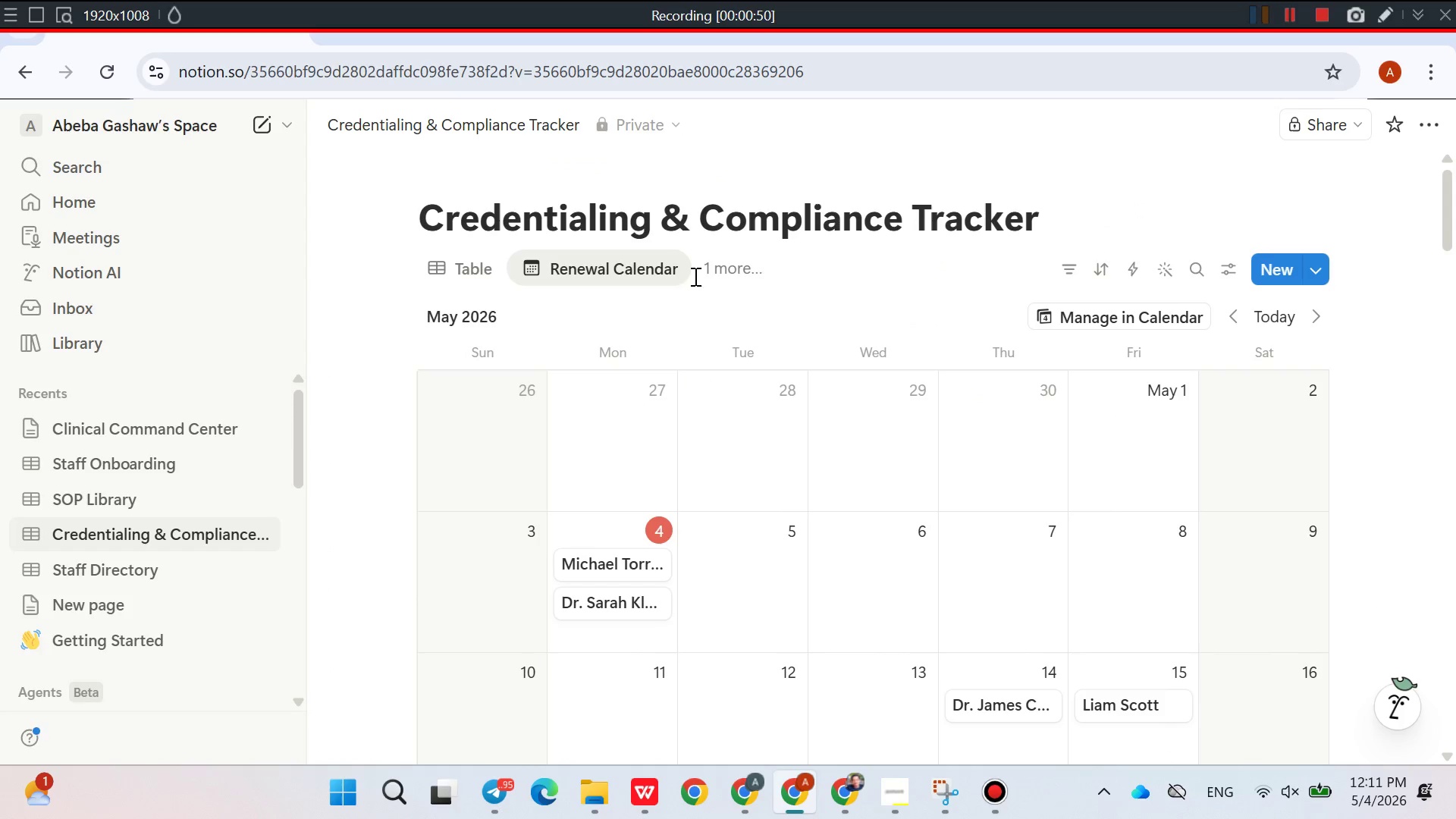 
left_click([727, 278])
 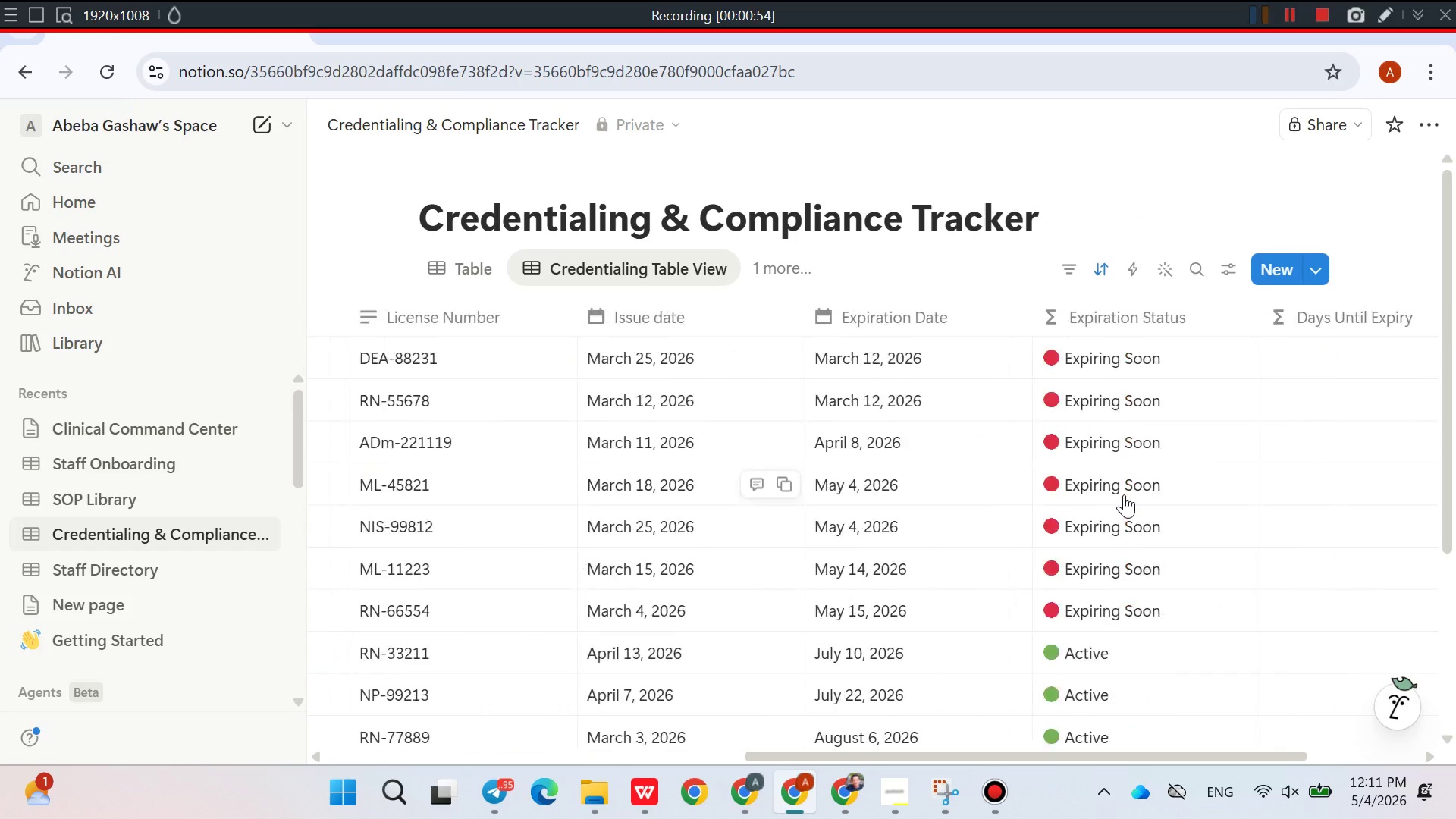 
wait(5.03)
 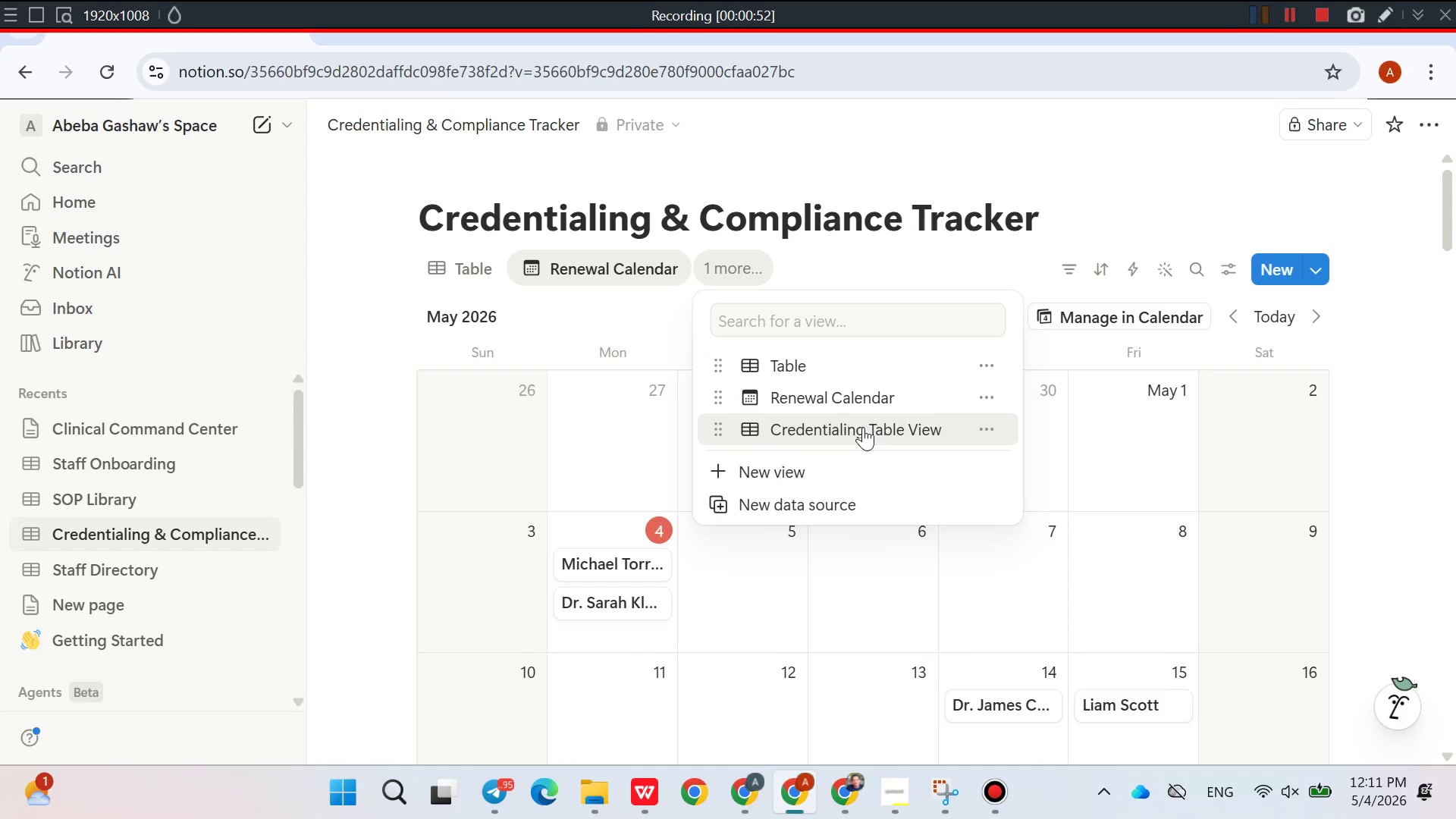 
mouse_move([927, 379])
 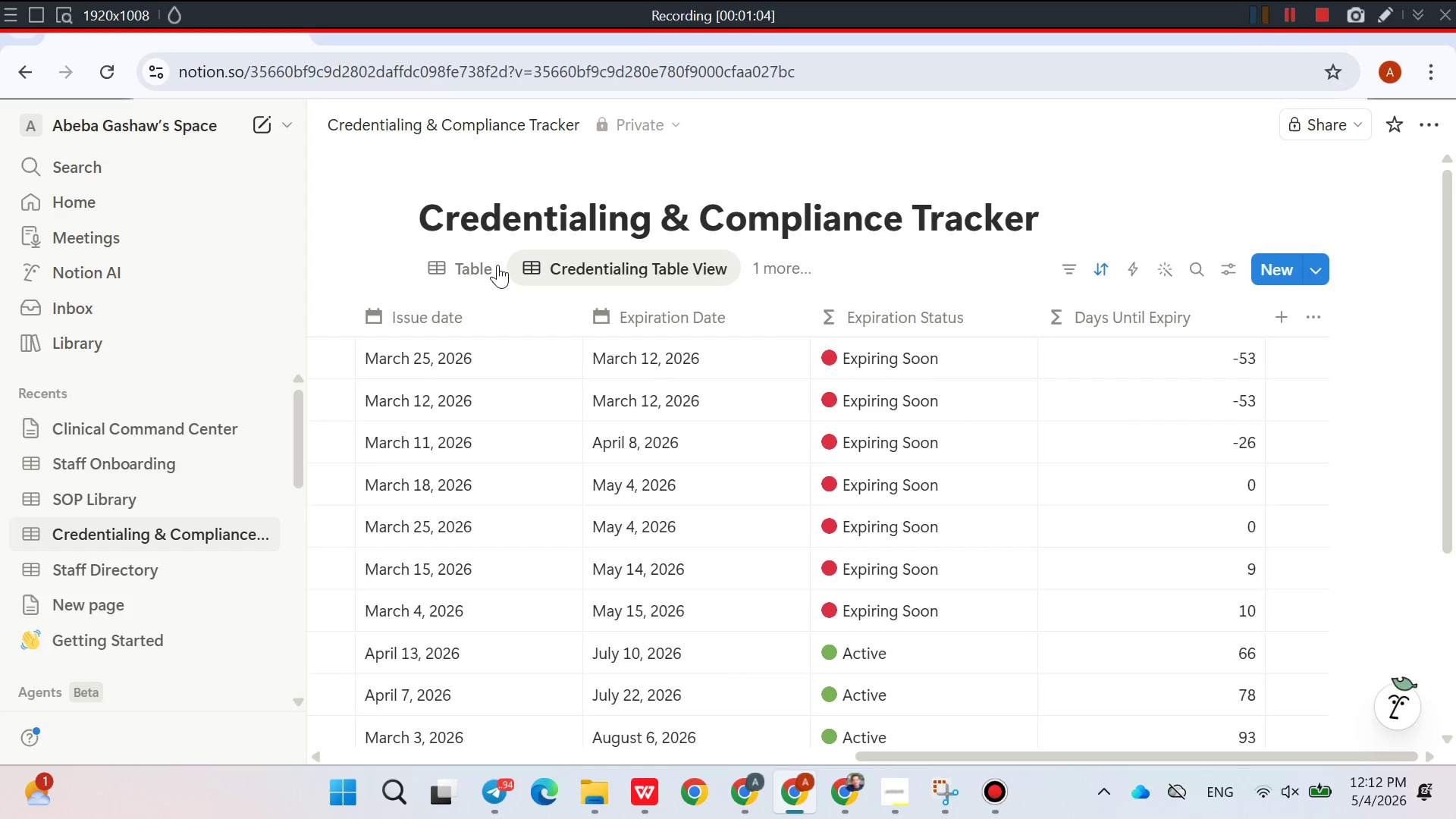 
left_click([497, 266])
 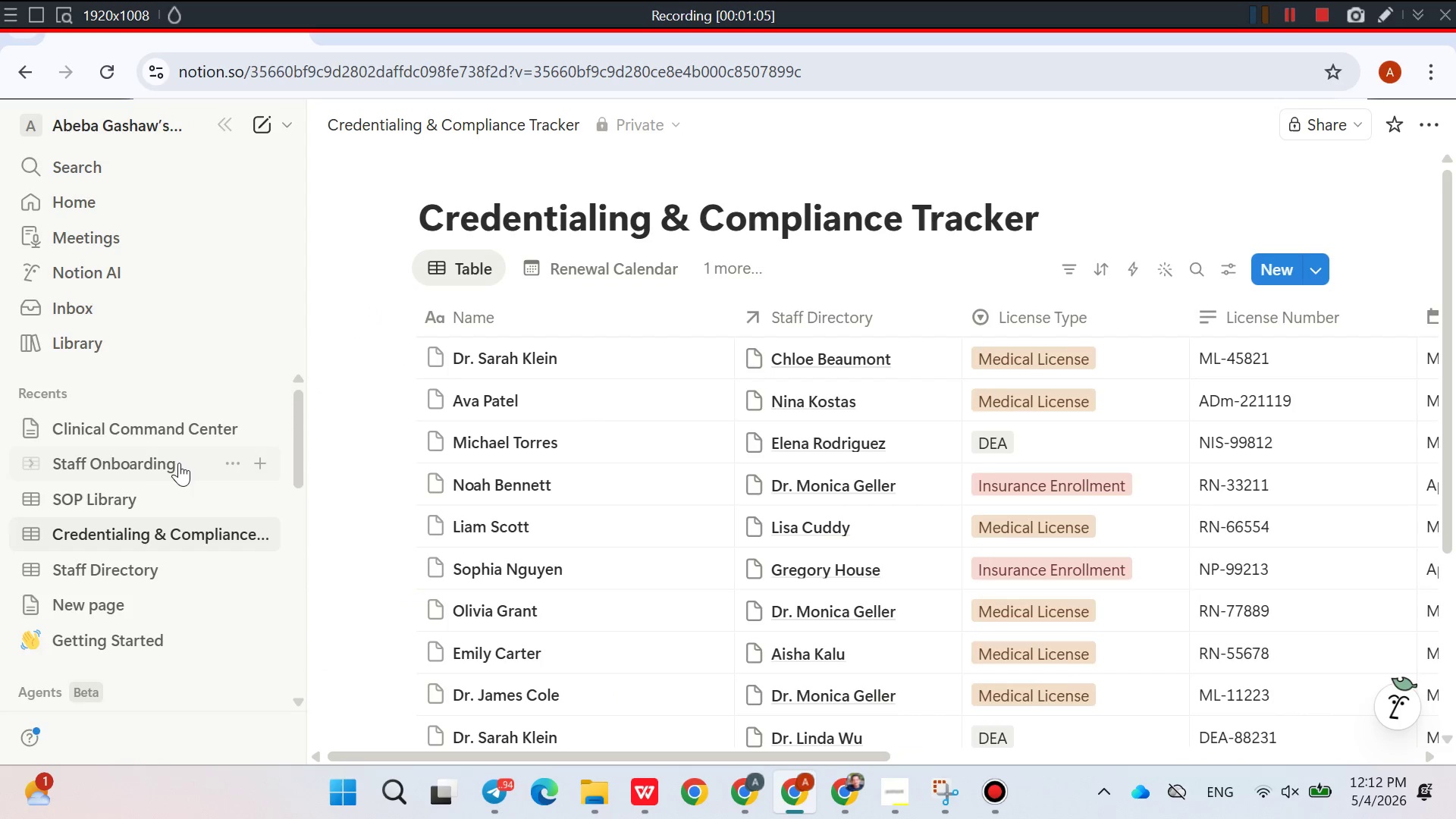 
left_click([168, 466])
 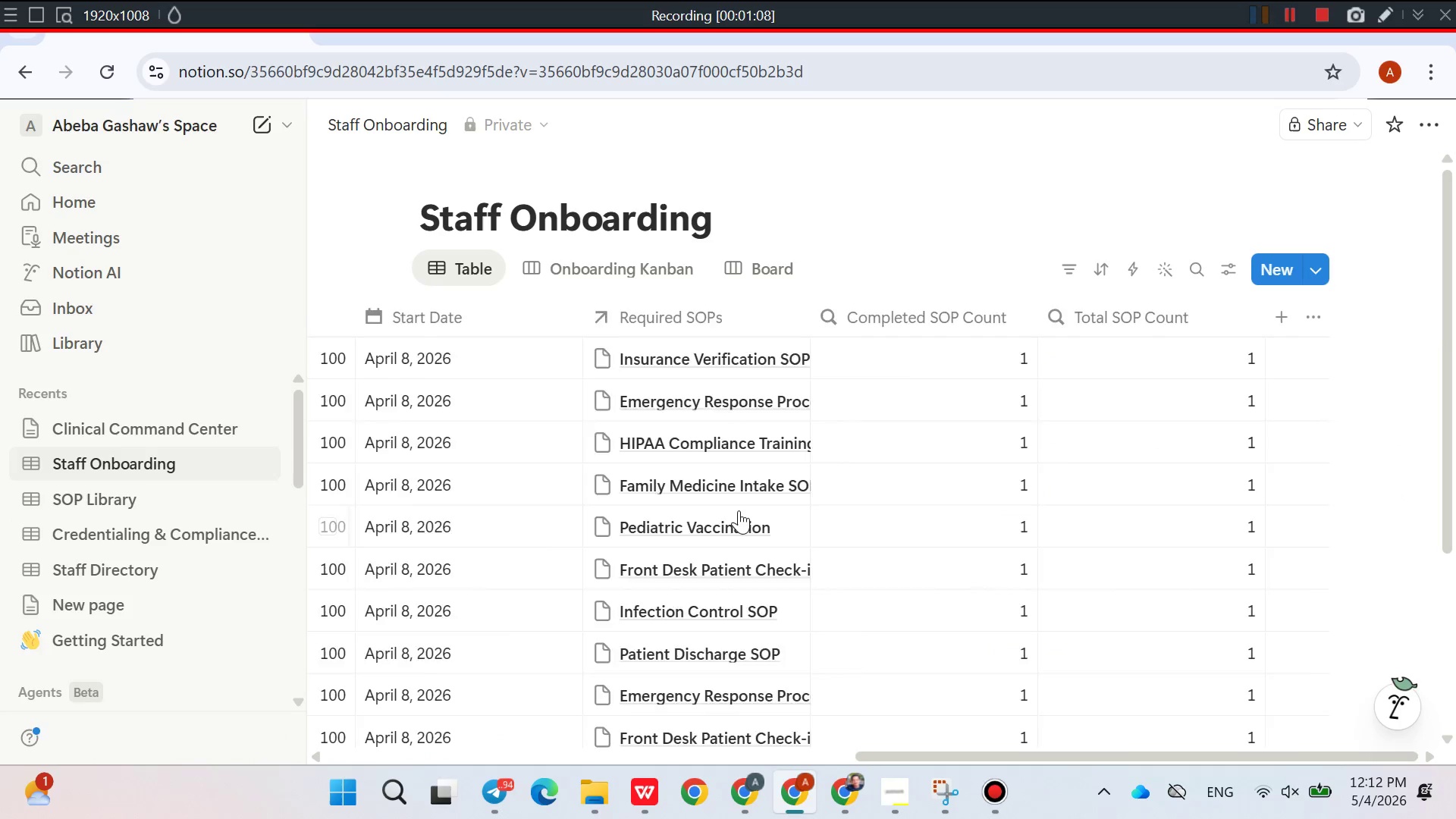 
mouse_move([145, 552])
 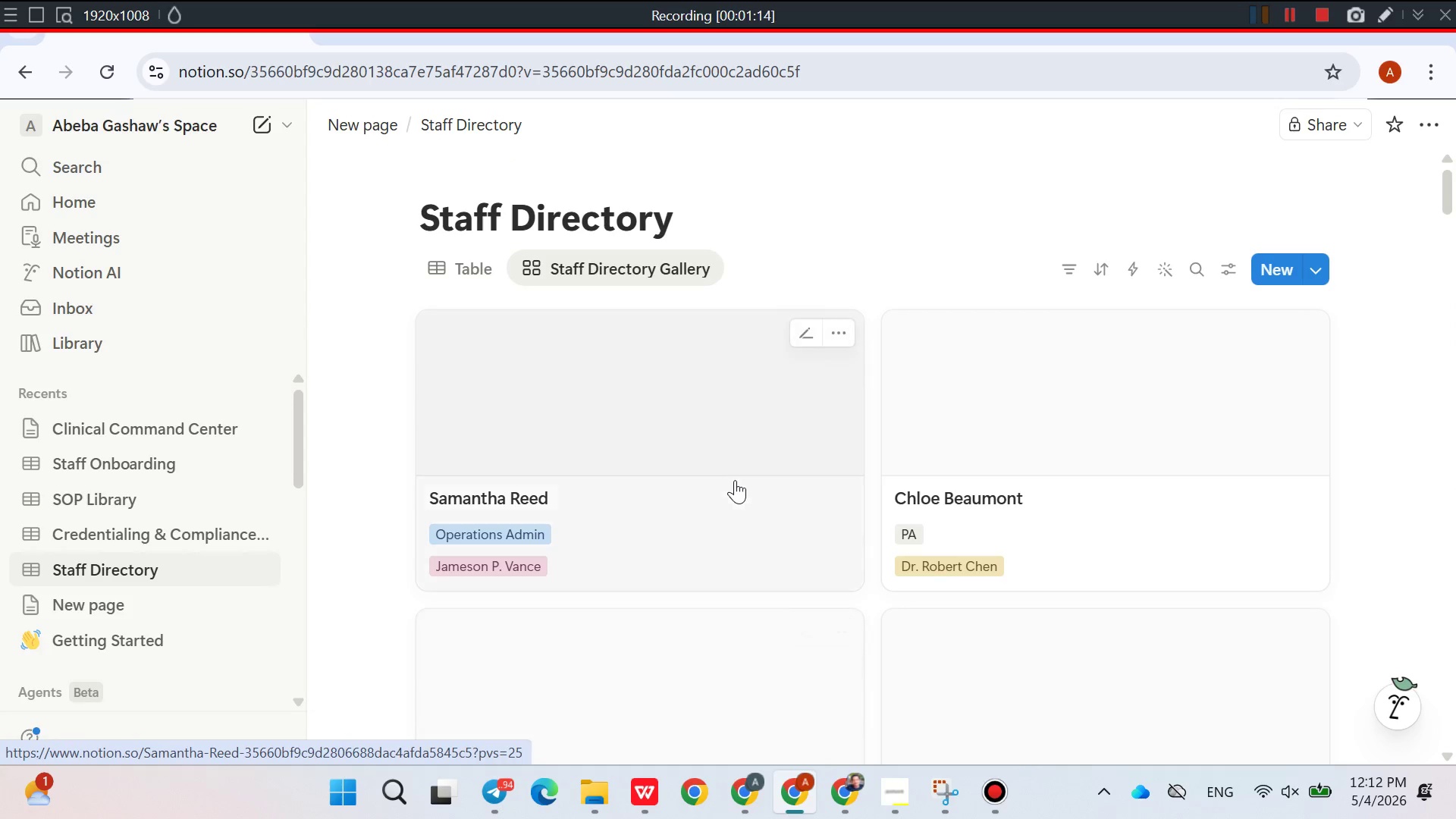 
wait(8.98)
 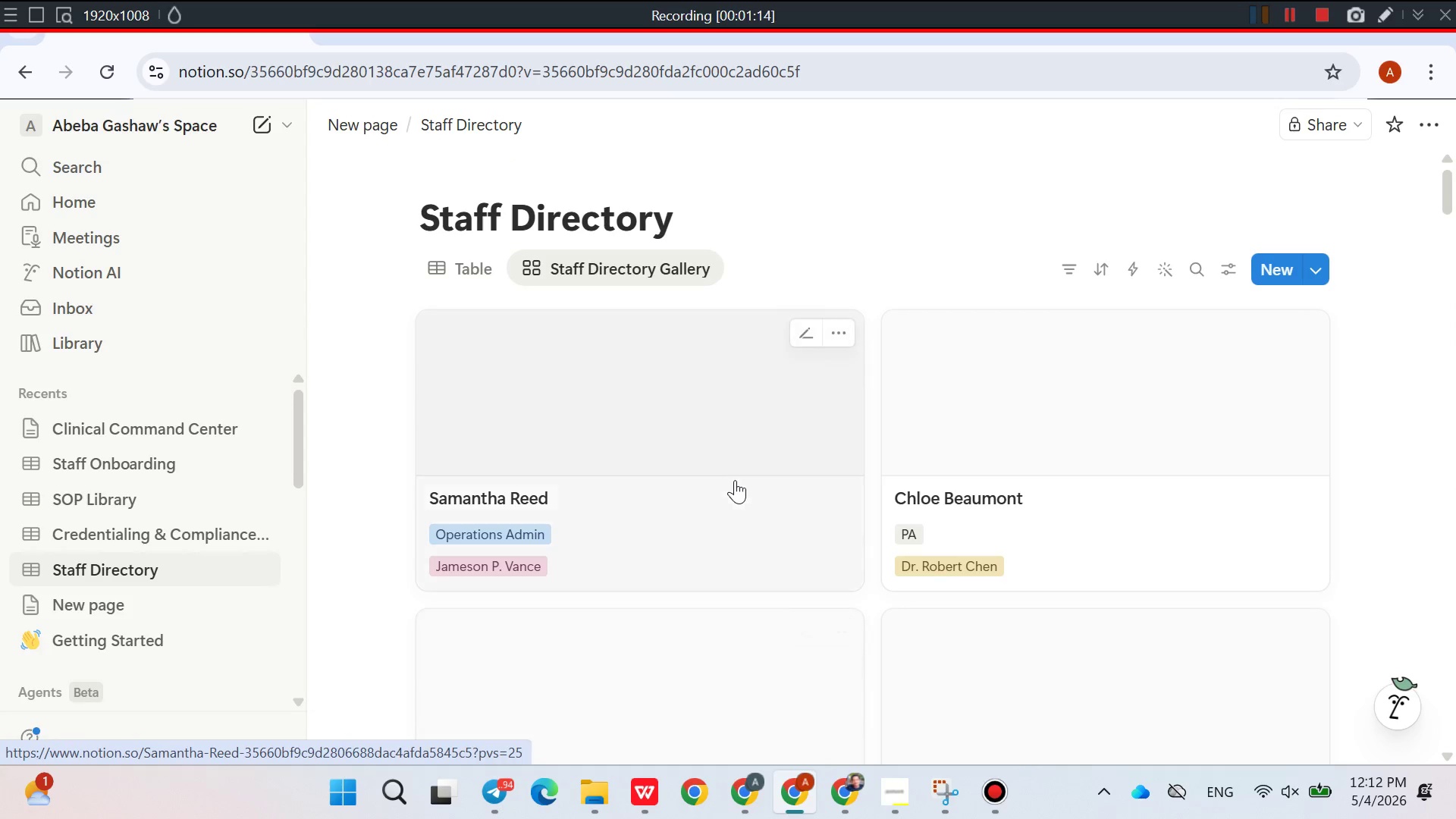 
mouse_move([134, 604])
 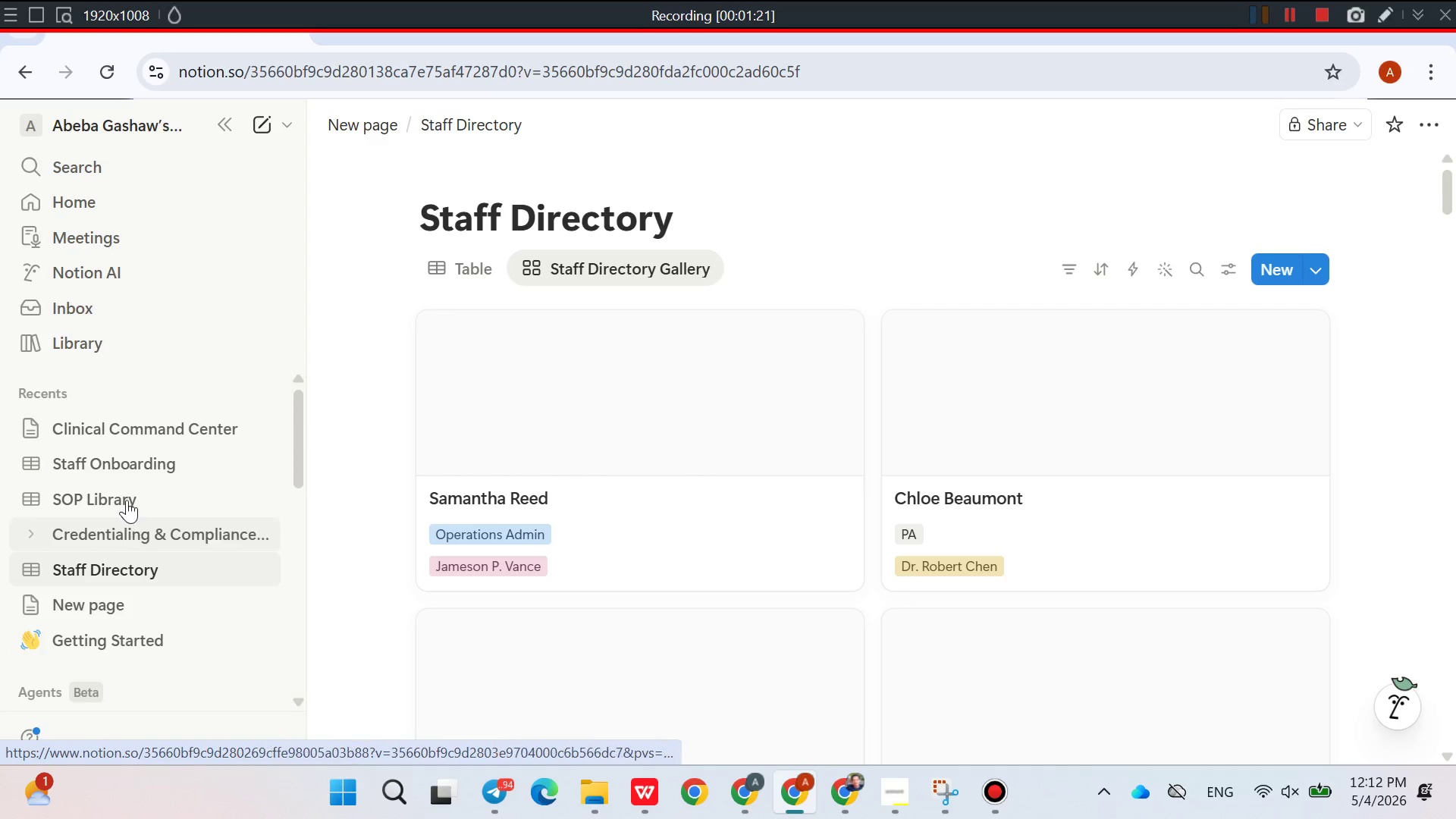 
left_click([127, 500])
 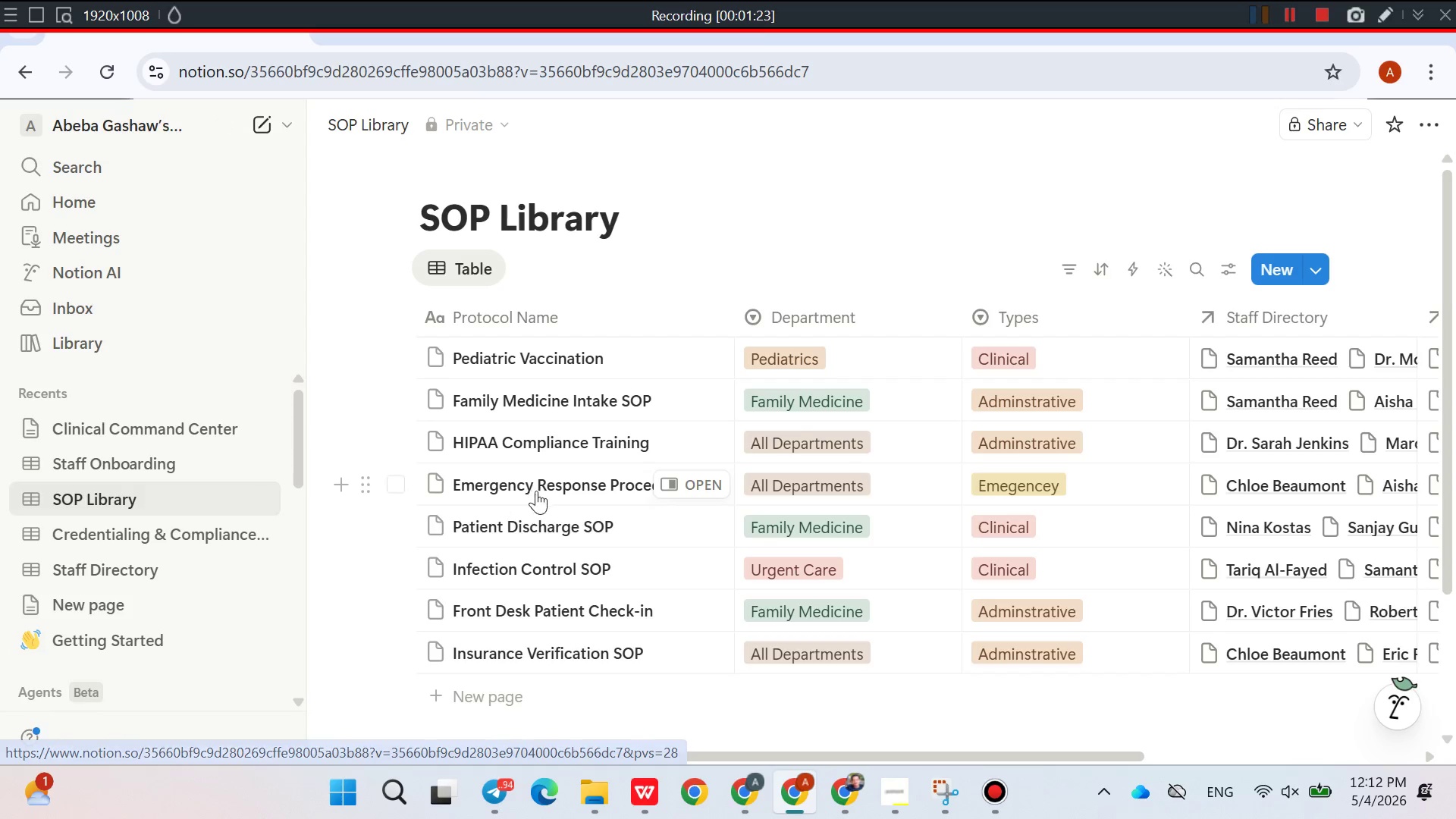 
mouse_move([586, 516])
 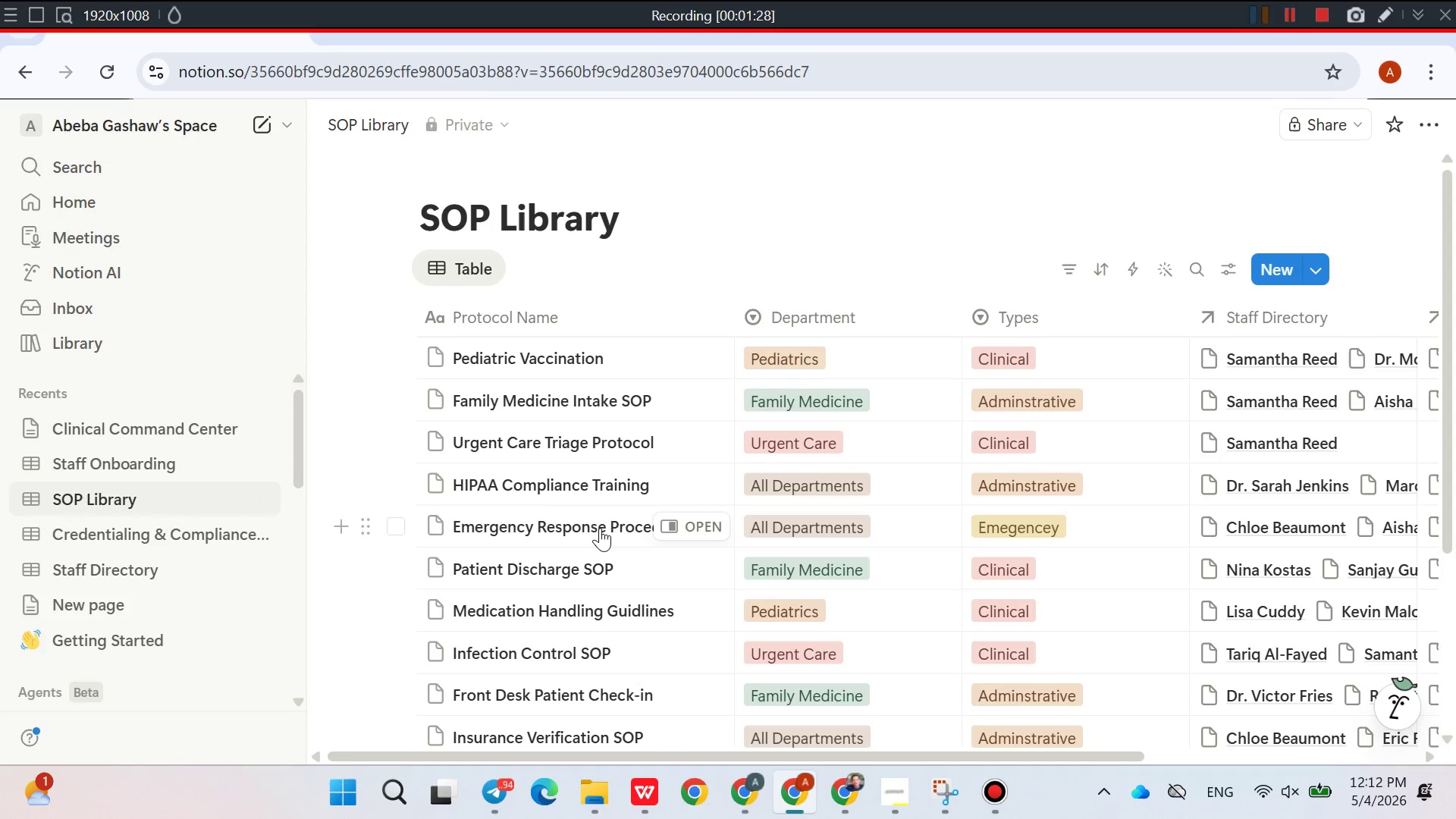 
wait(8.54)
 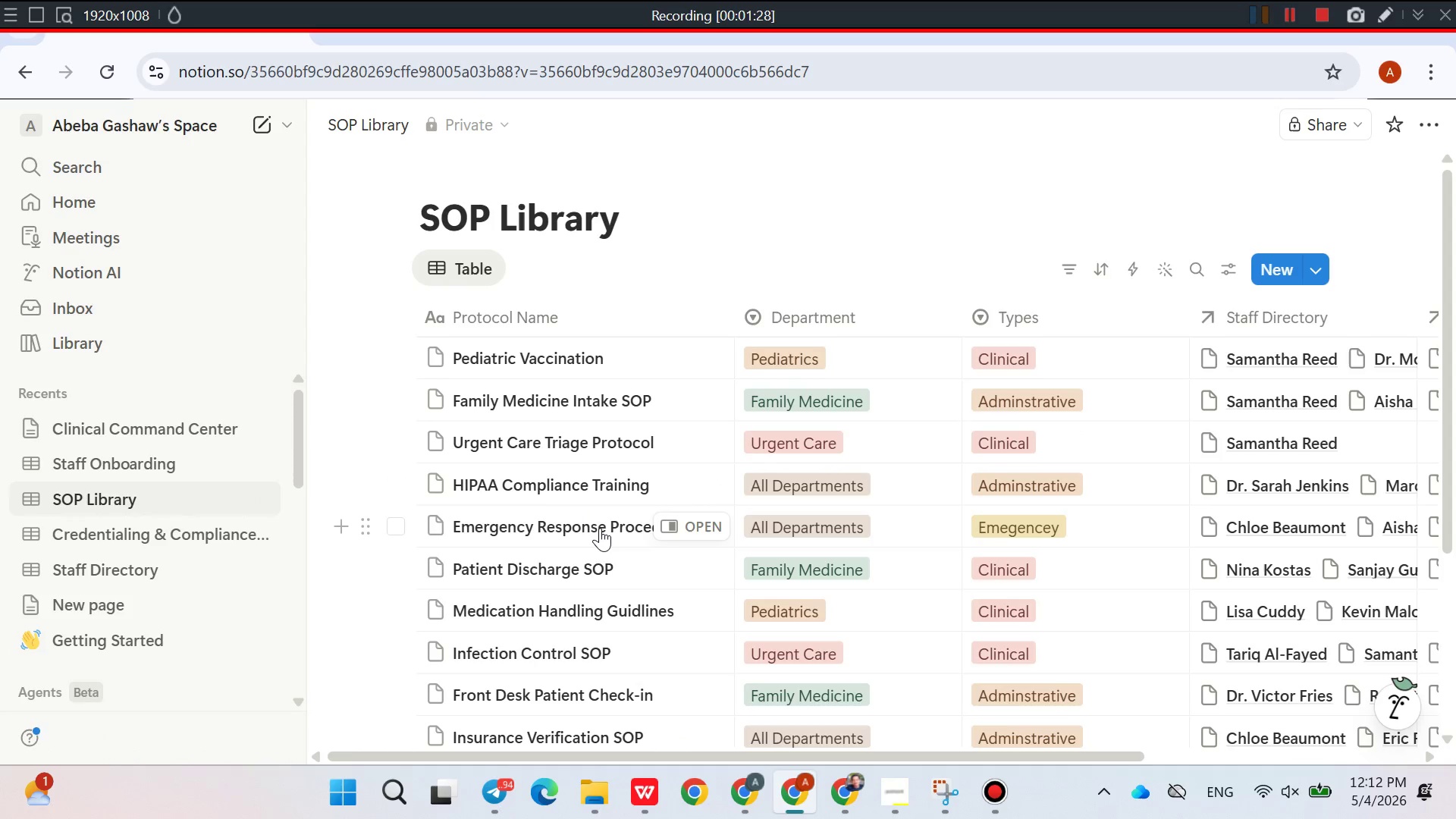 
mouse_move([768, 502])
 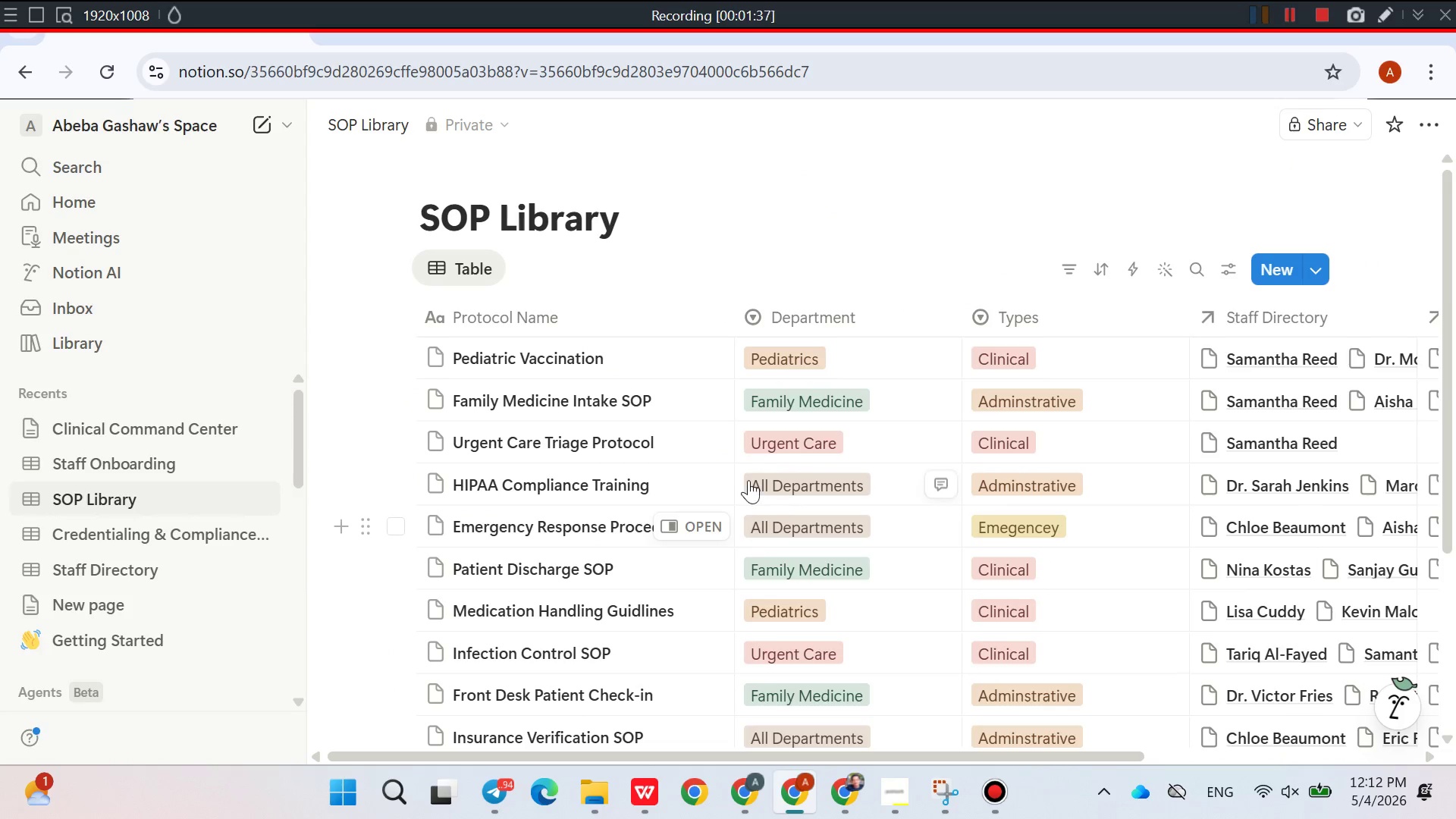 
mouse_move([767, 479])
 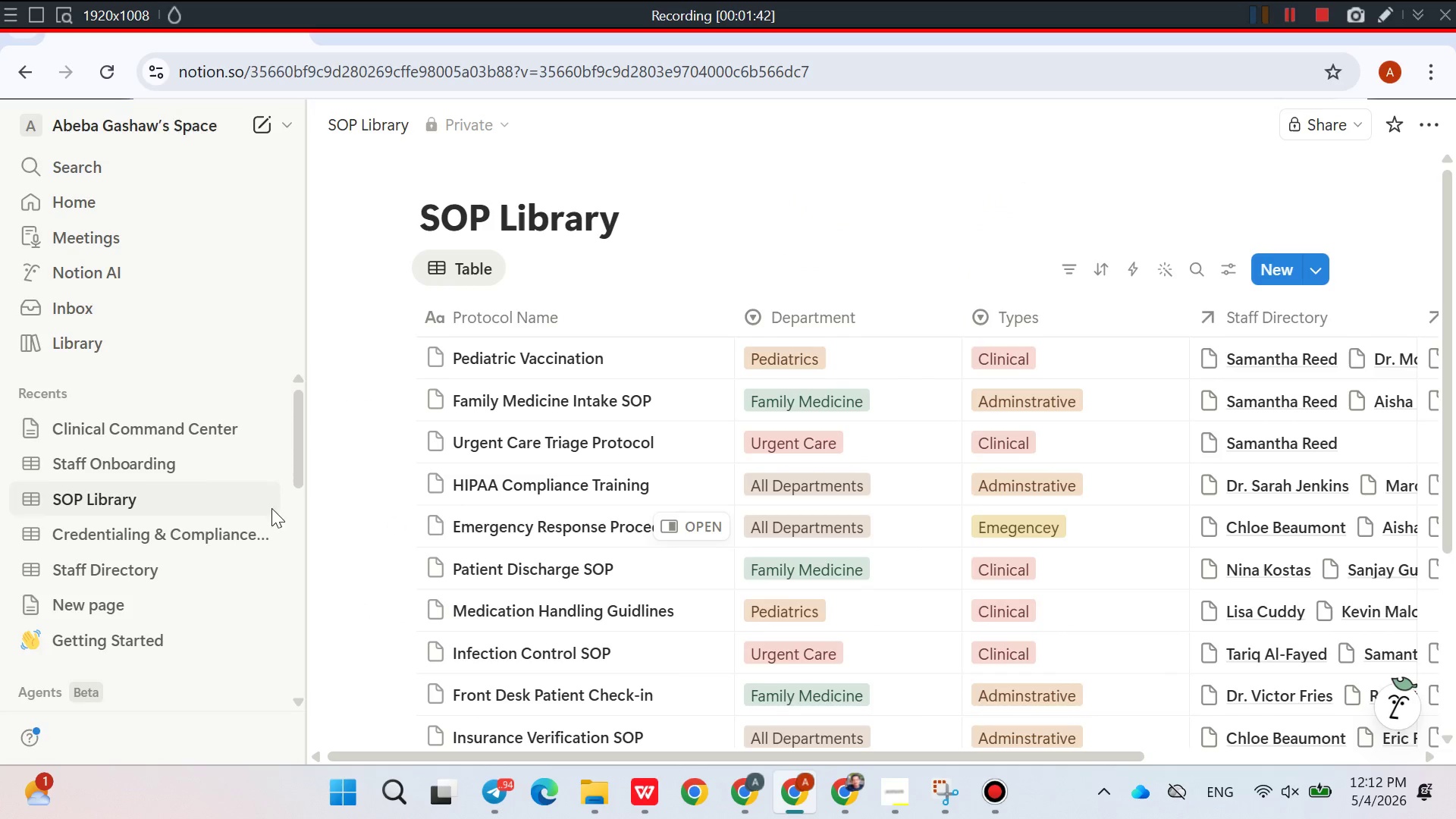 
left_click([101, 431])
 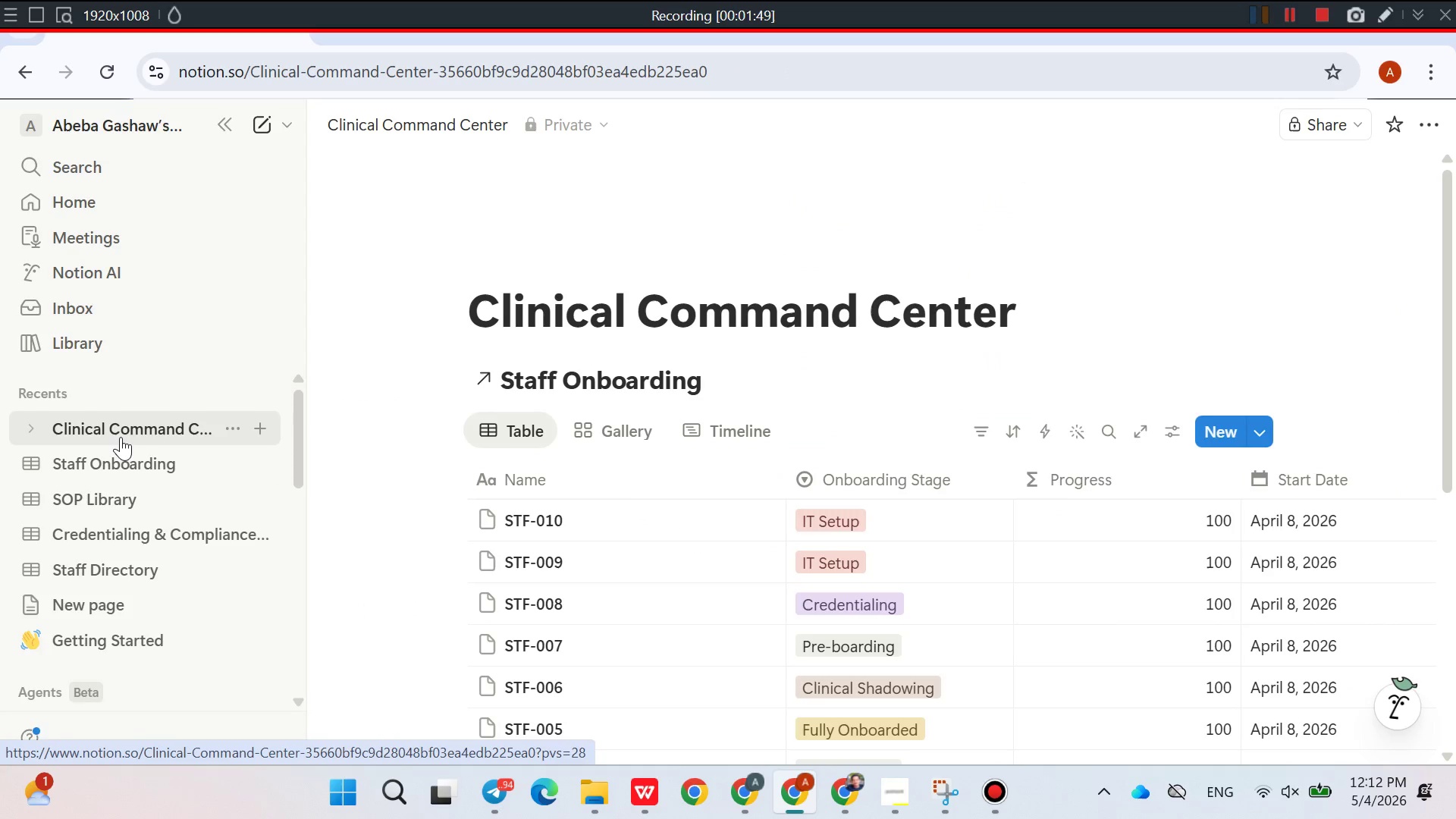 
wait(11.16)
 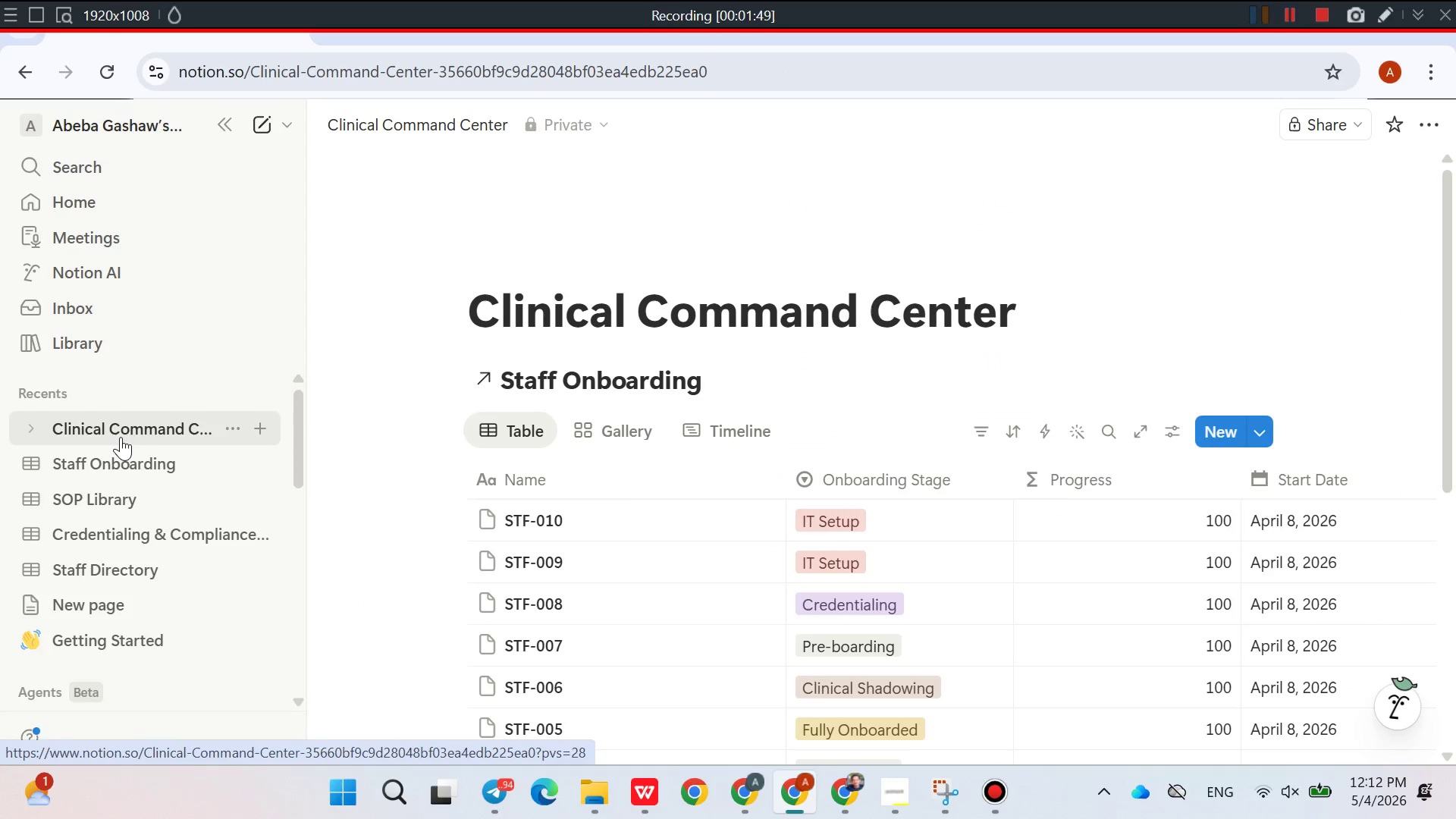 
mouse_move([245, 595])
 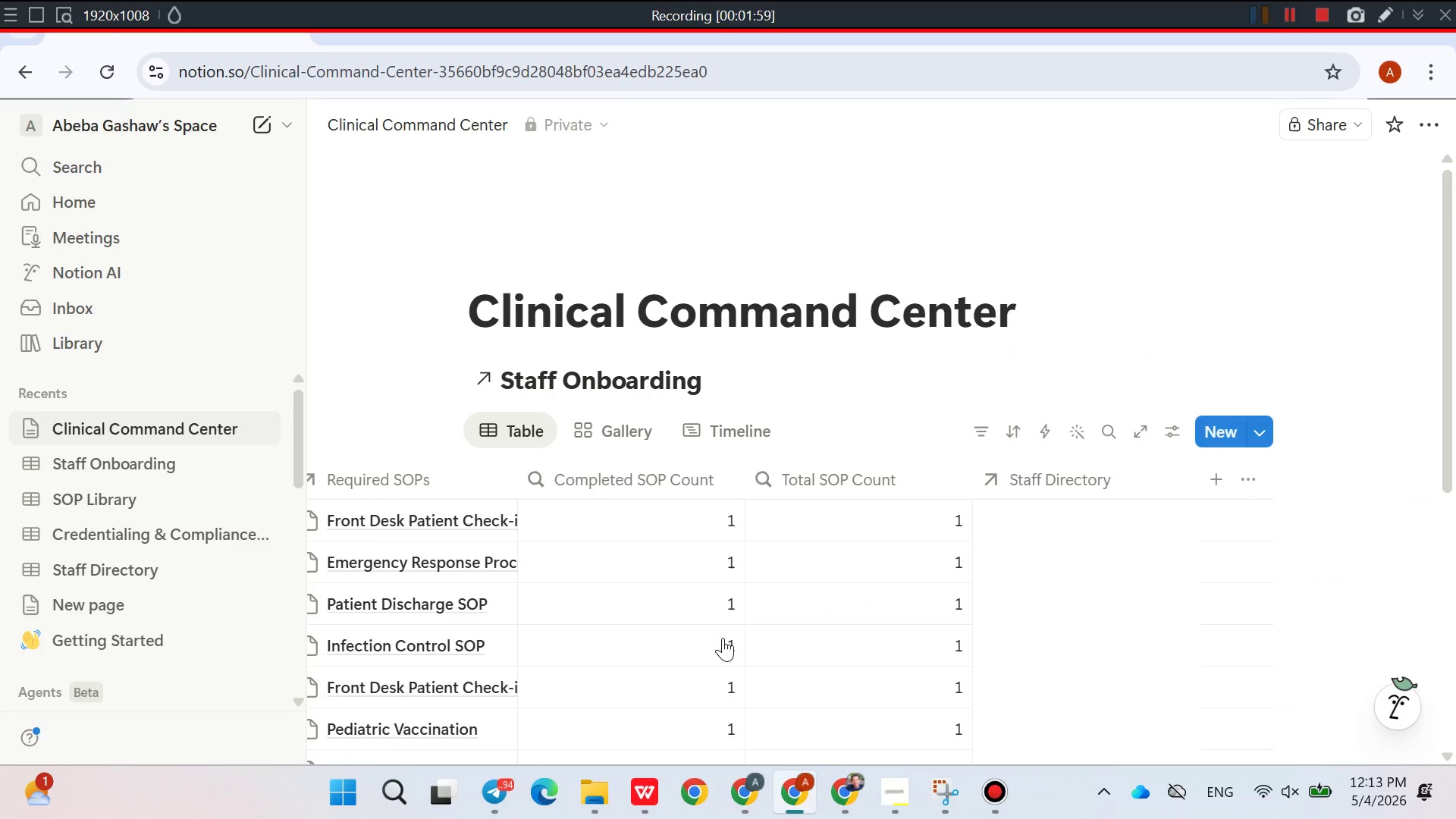 
wait(5.23)
 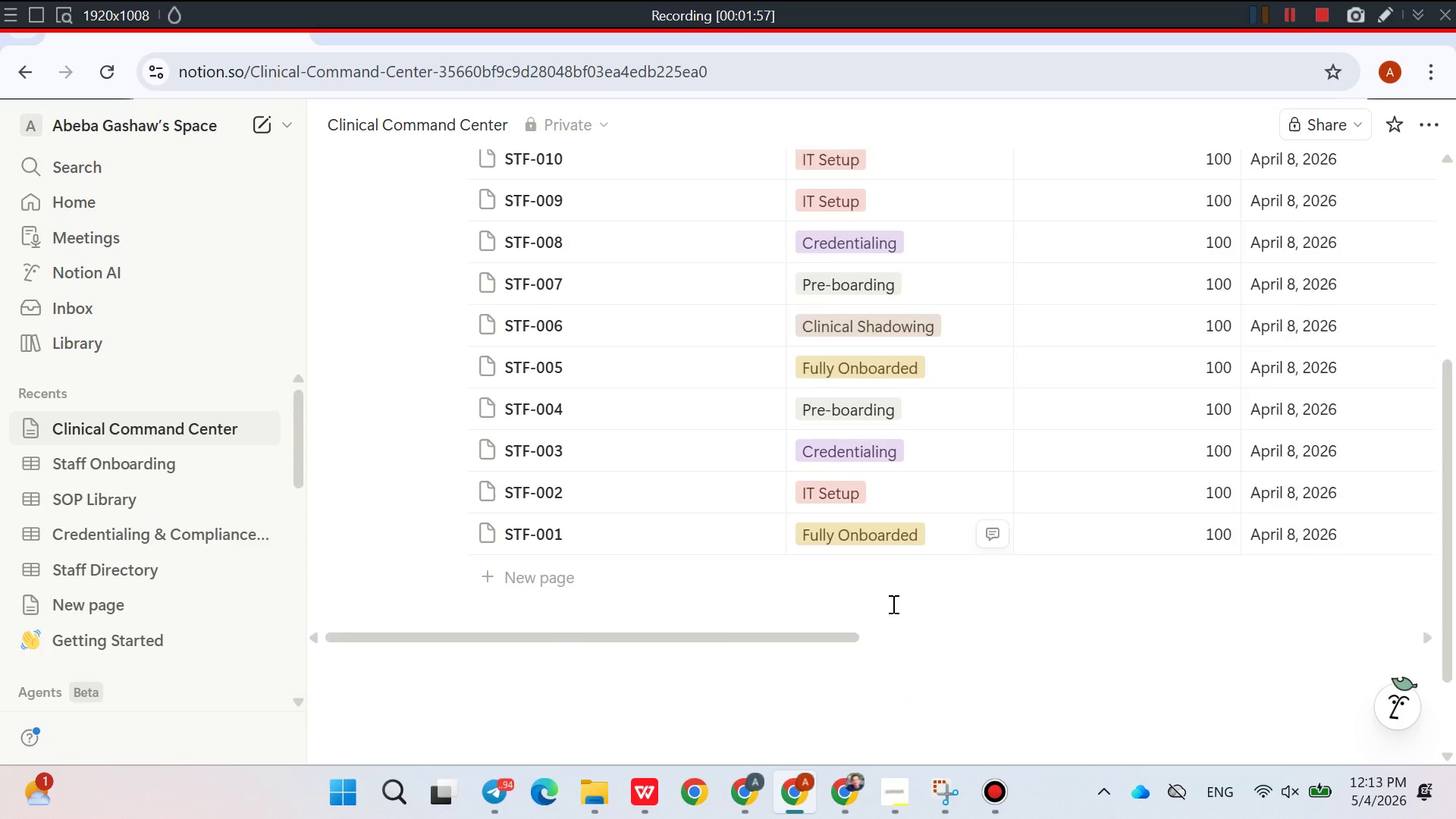 
left_click([46, 500])
 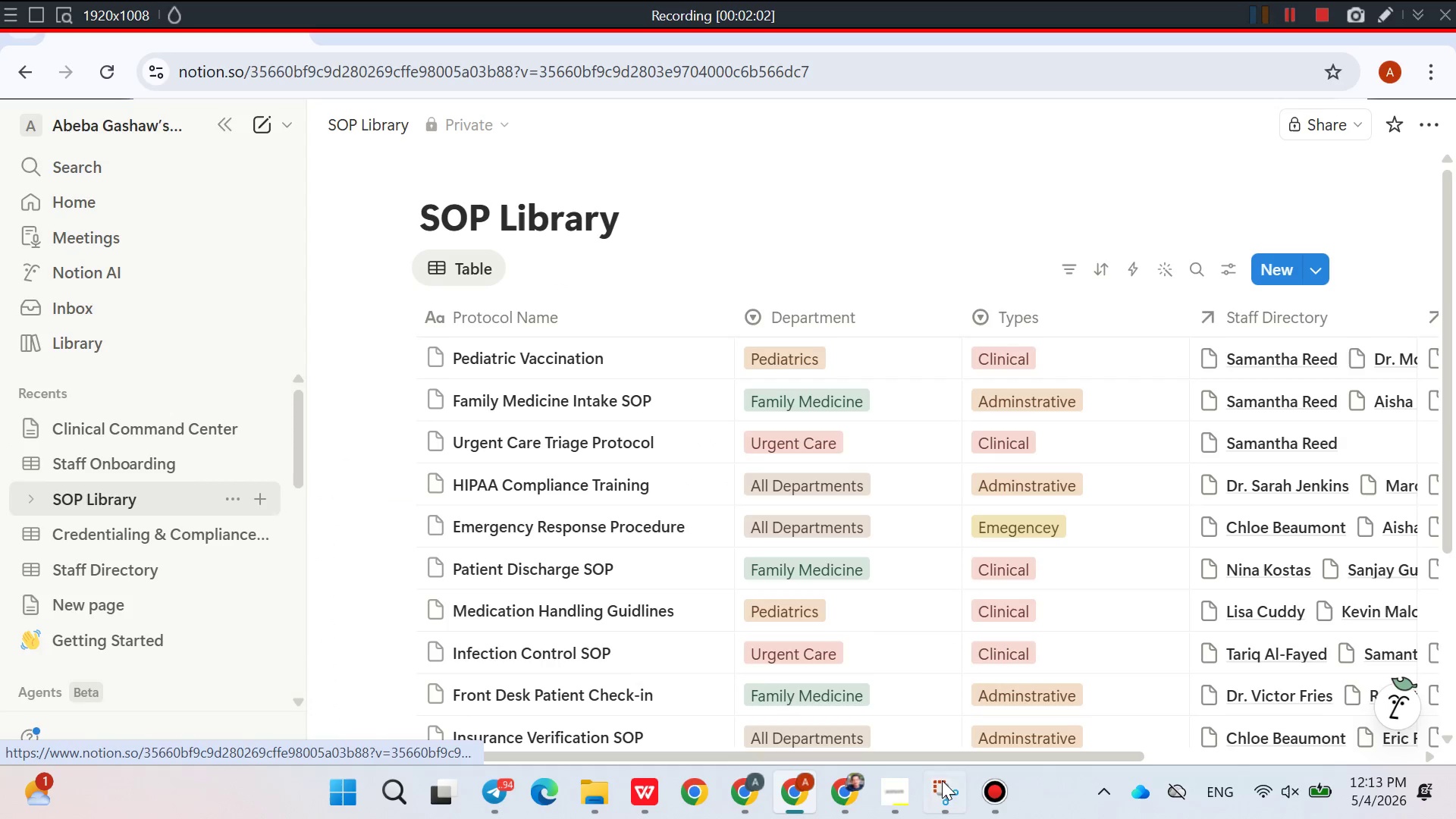 
left_click([994, 803])
 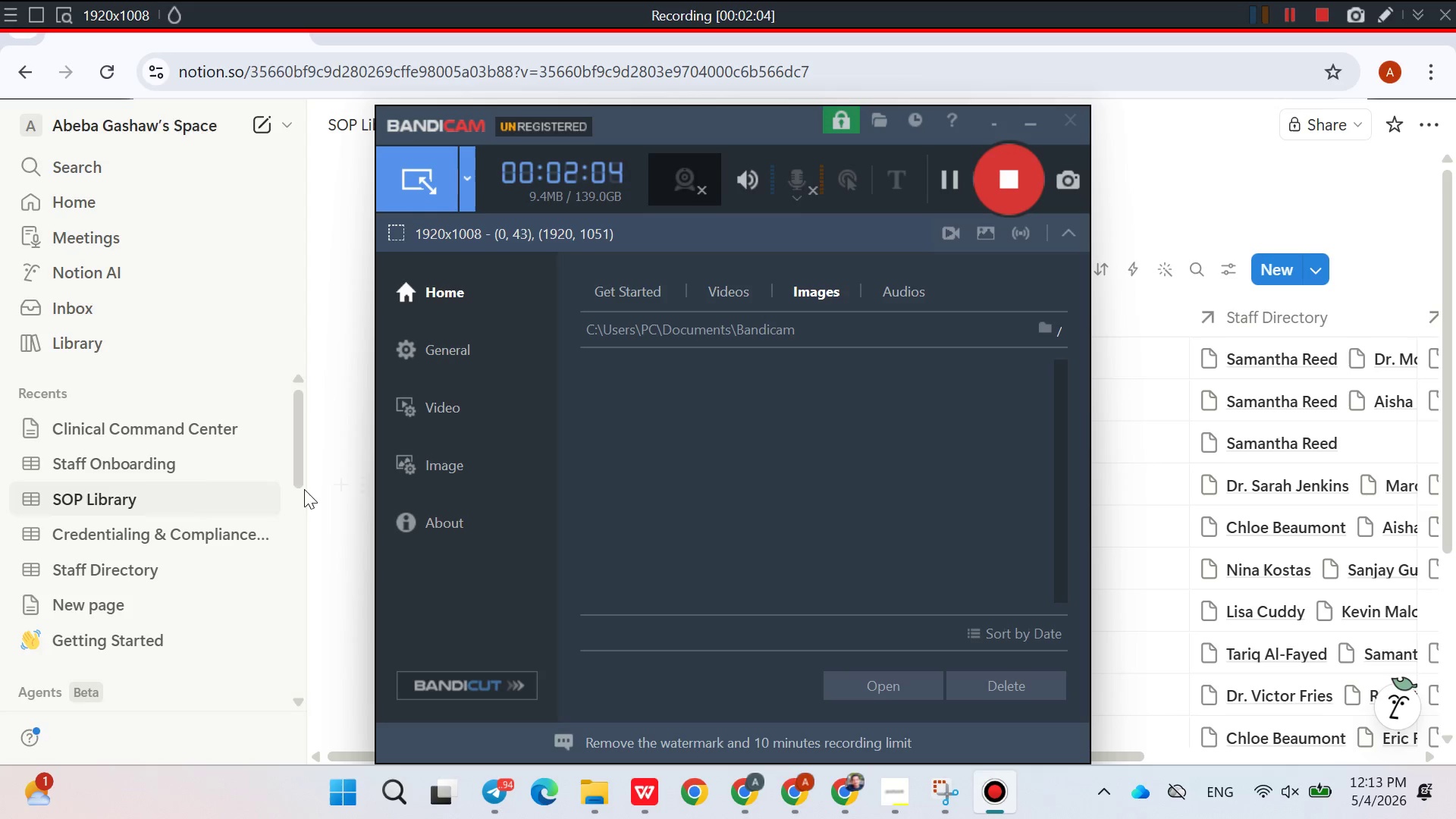 
left_click([144, 468])
 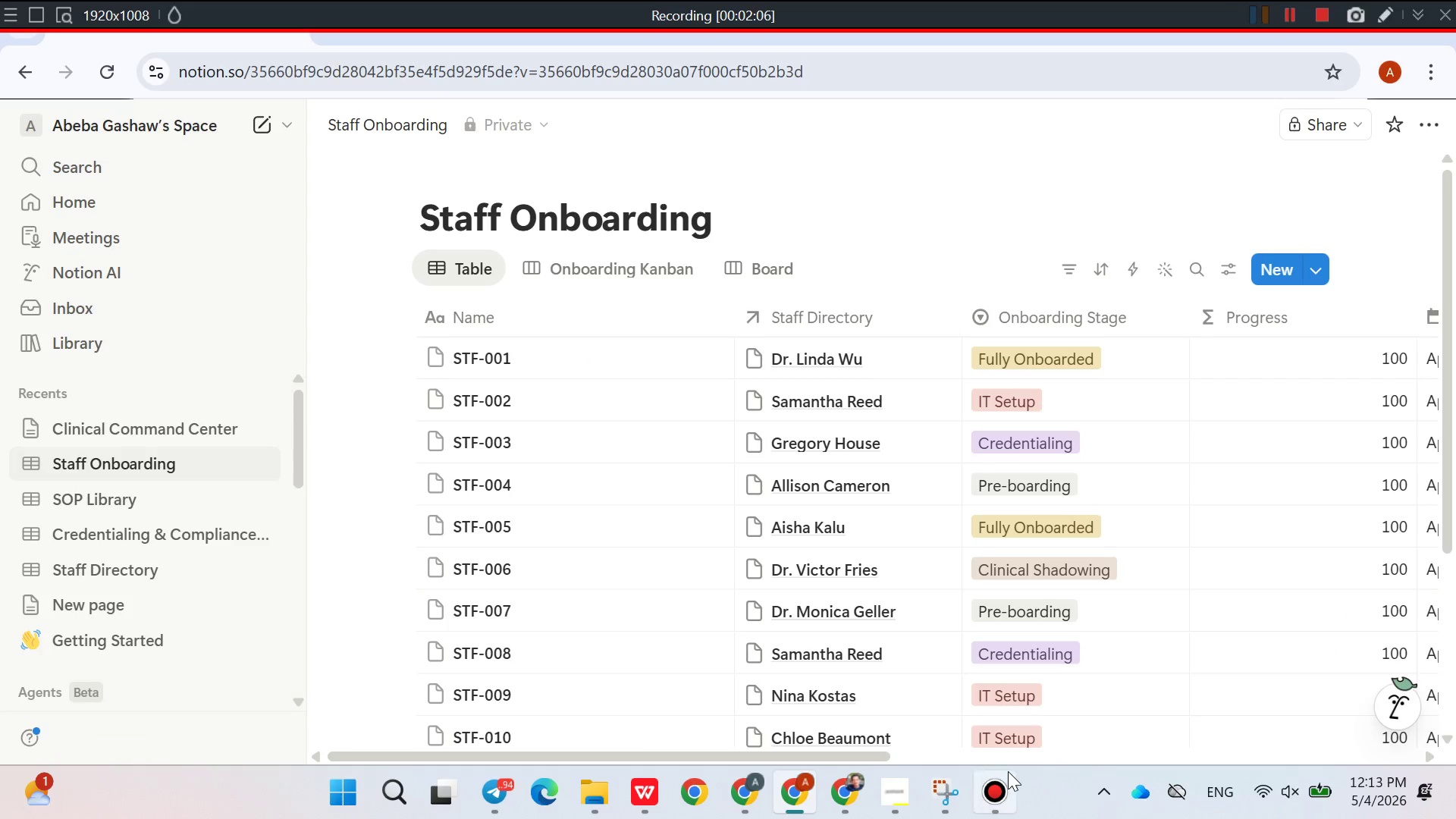 
left_click([1004, 785])
 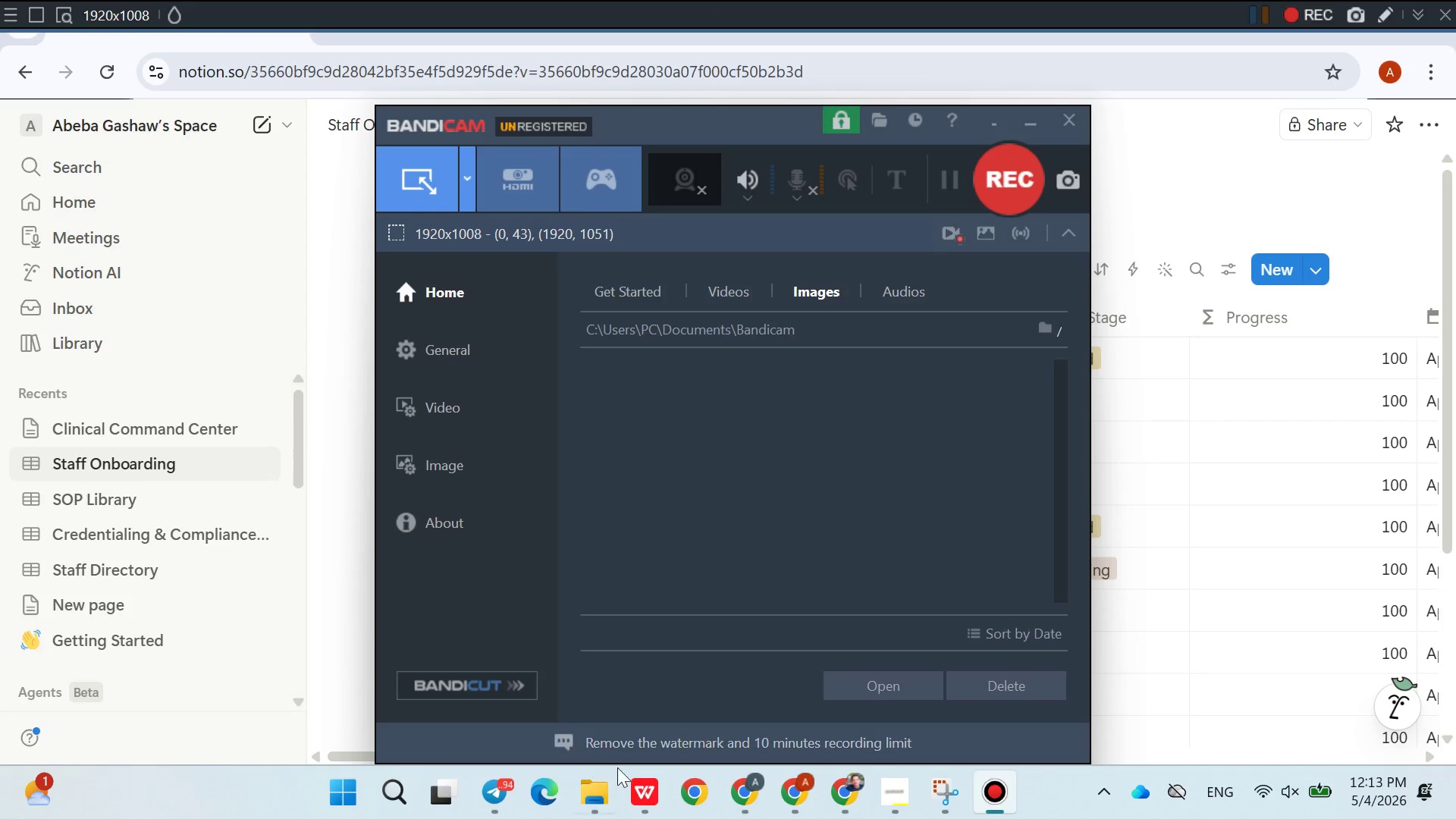 
left_click([599, 793])
 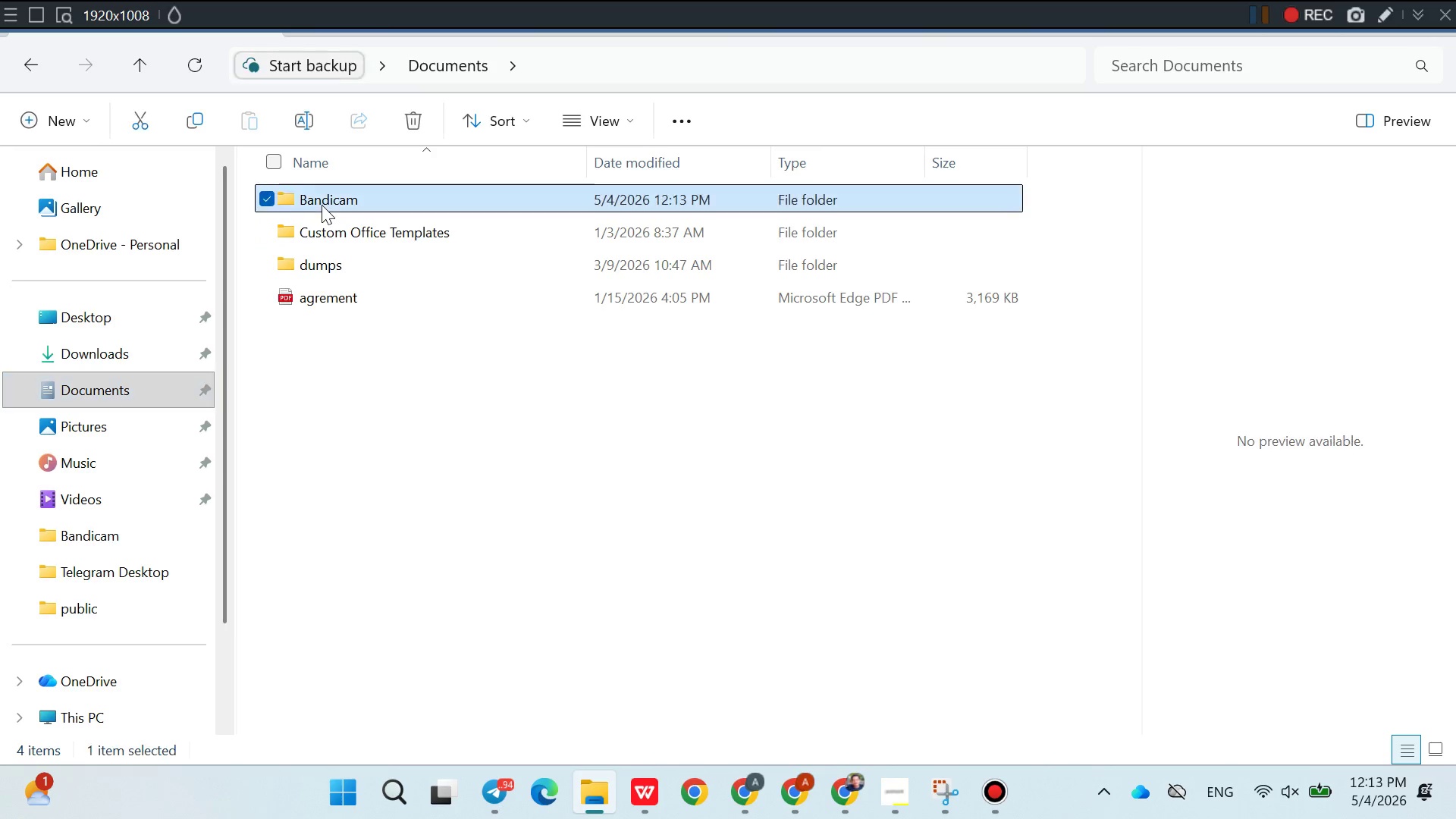 
left_click([537, 262])
 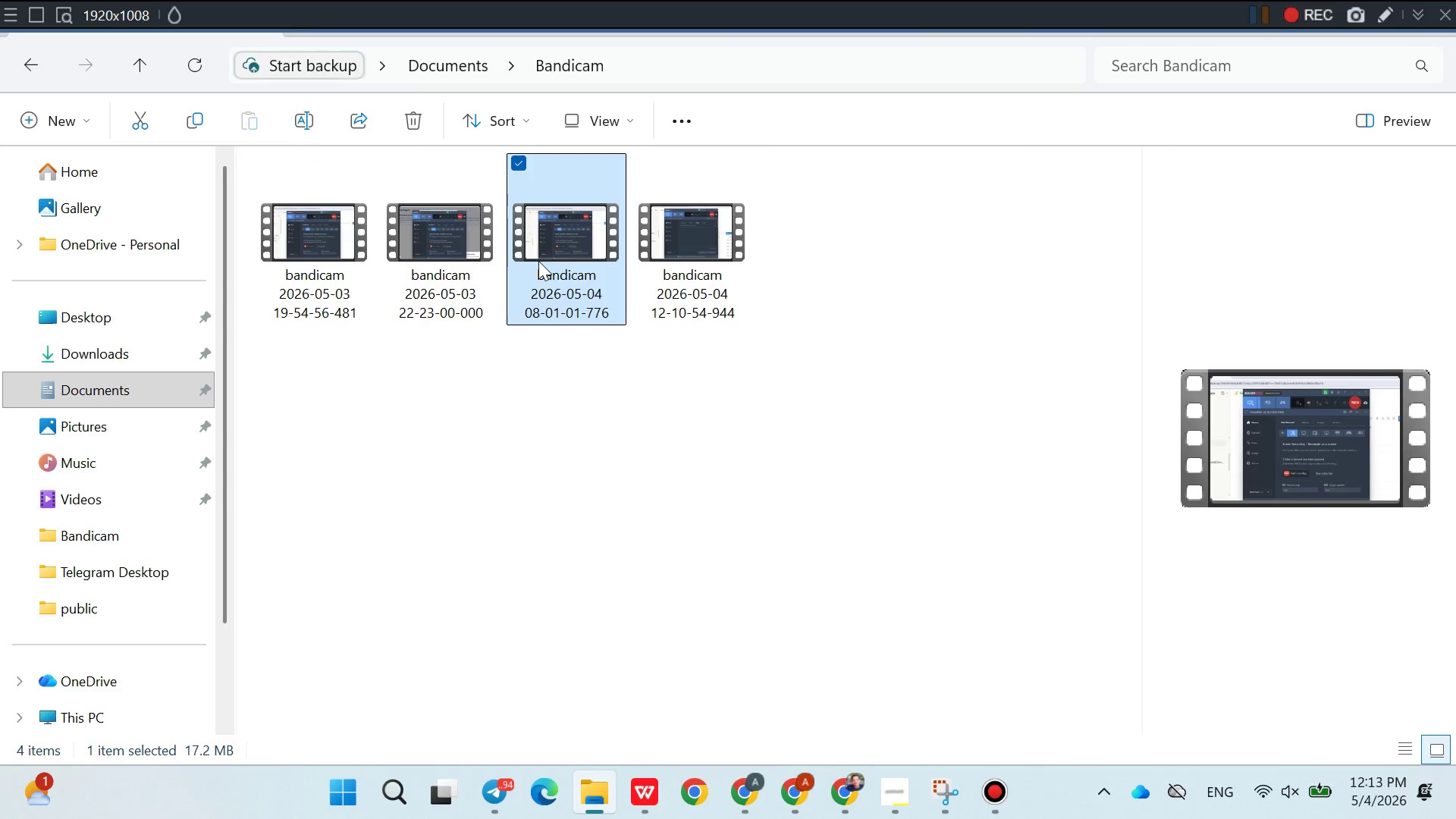 
key(Shift+ArrowLeft)
 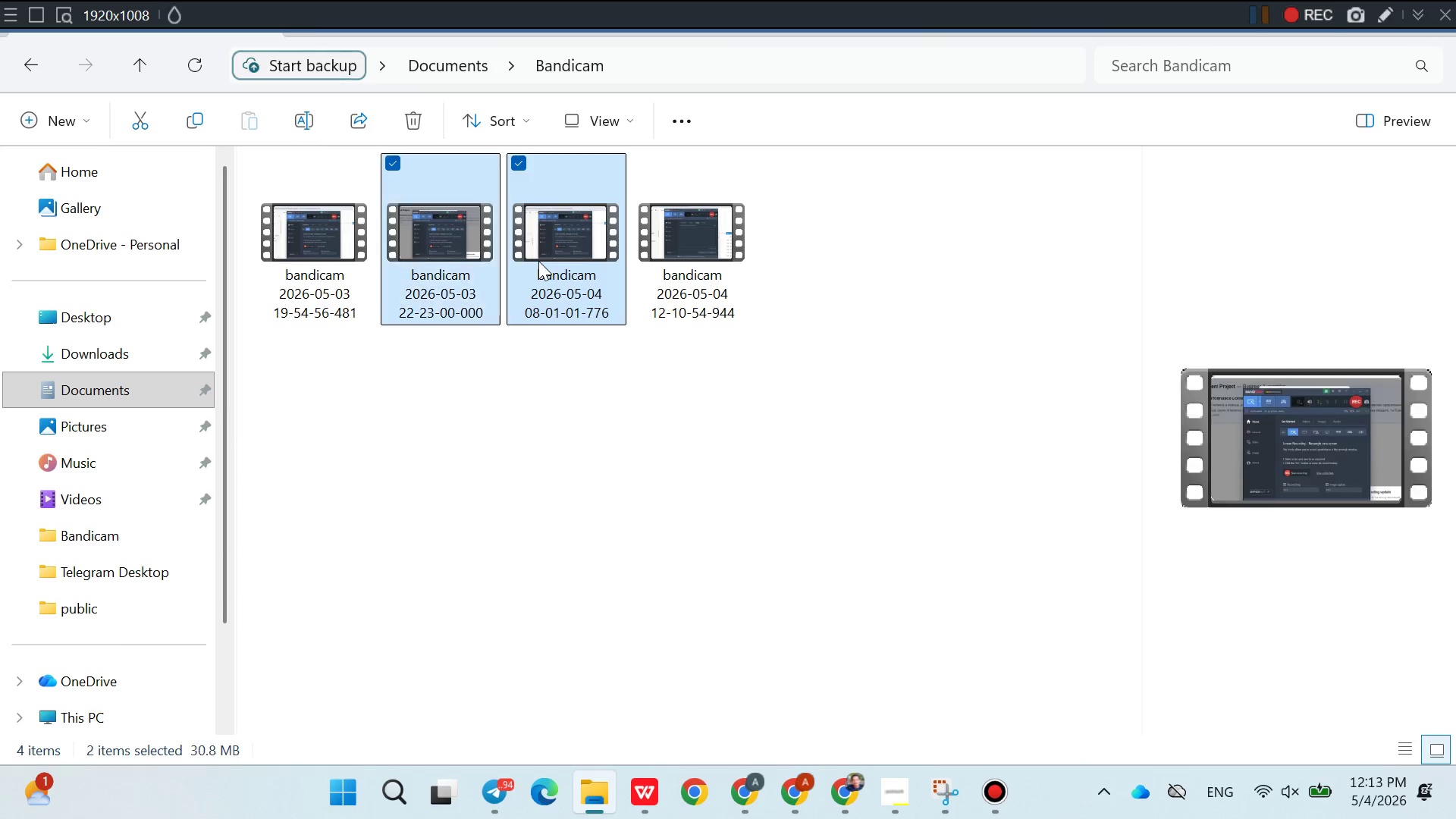 
key(Shift+ArrowLeft)
 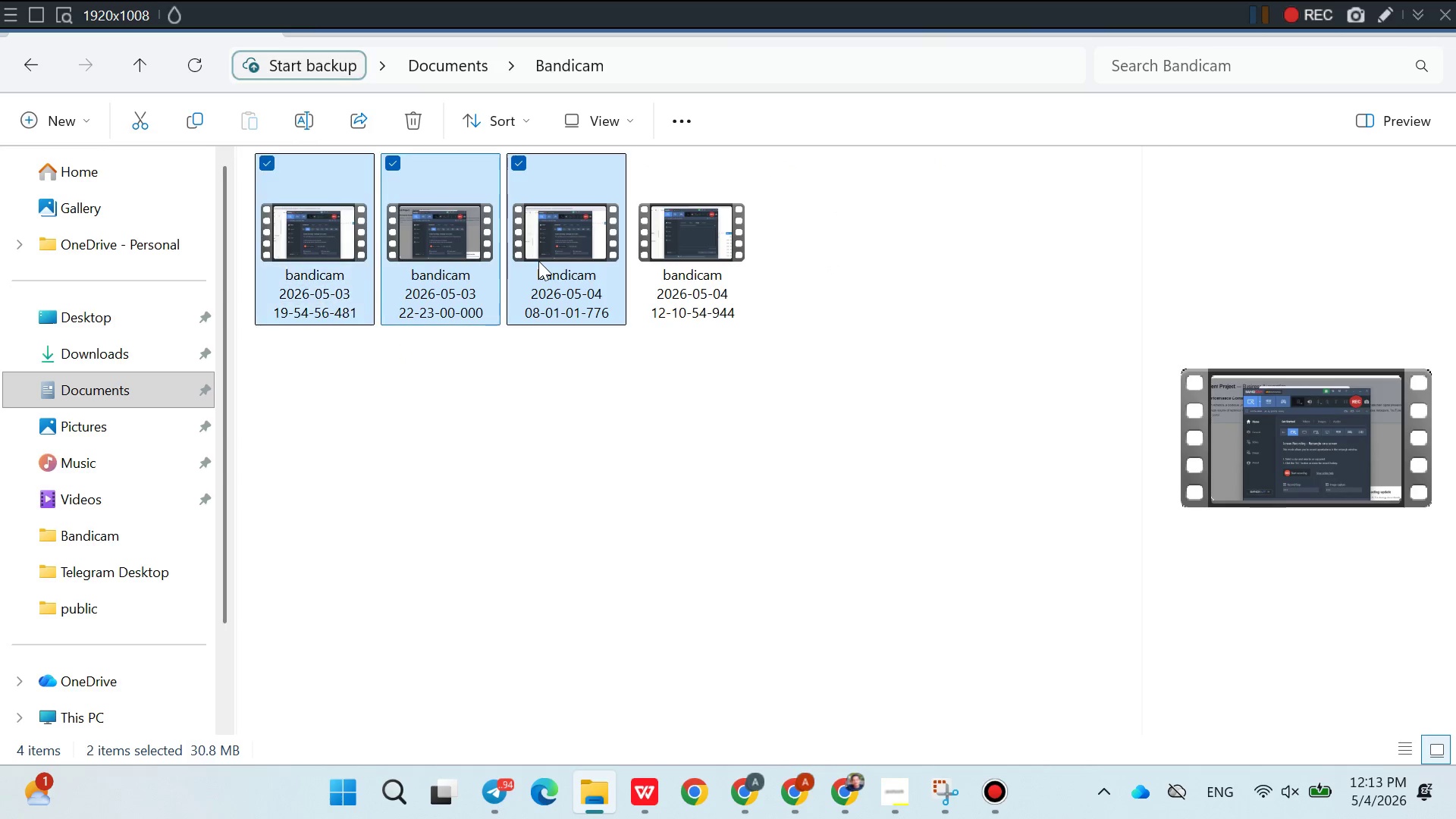 
key(Shift+ArrowLeft)
 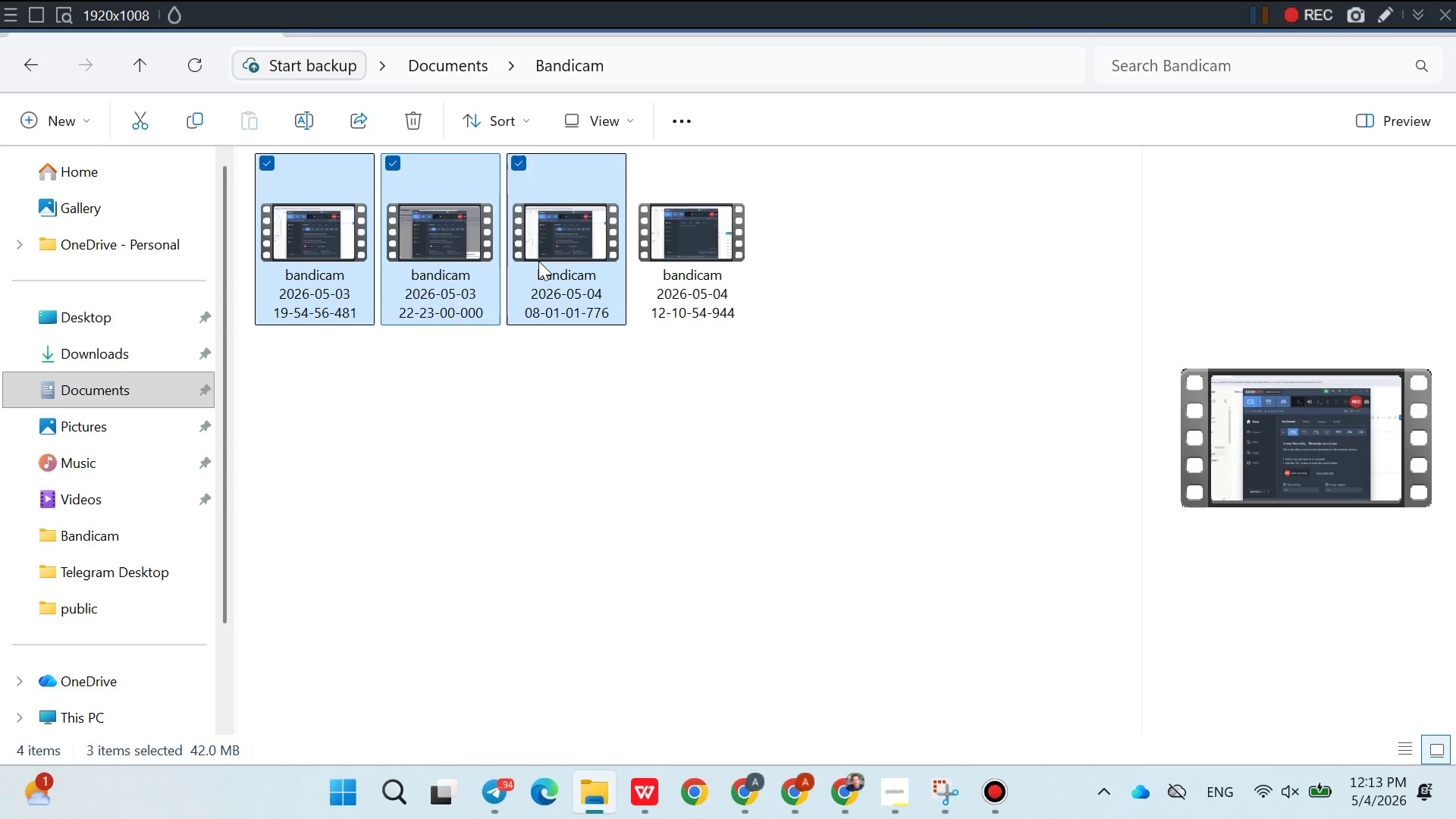 
hold_key(key=ShiftRight, duration=0.36)
 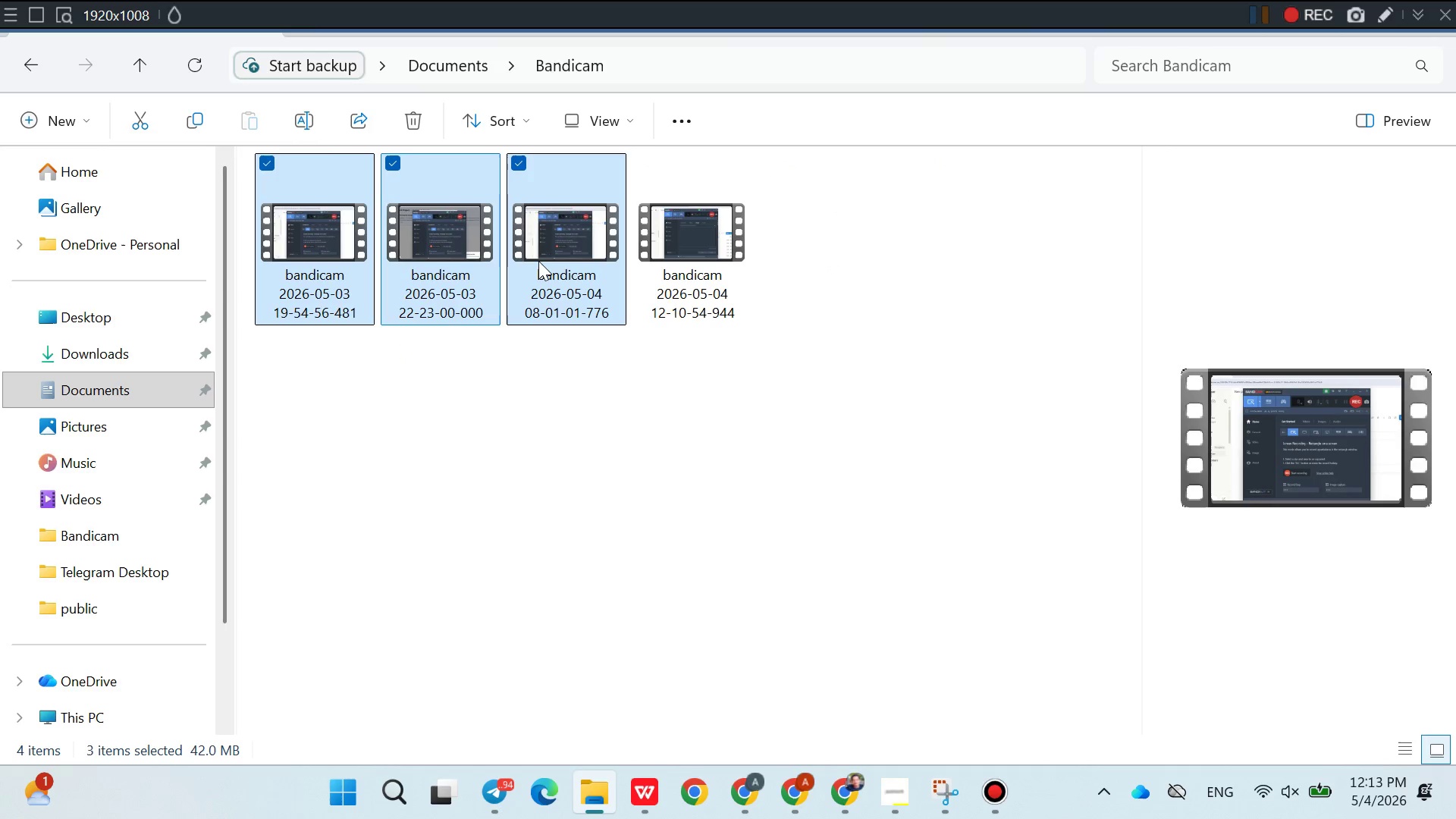 
key(Shift+Delete)
 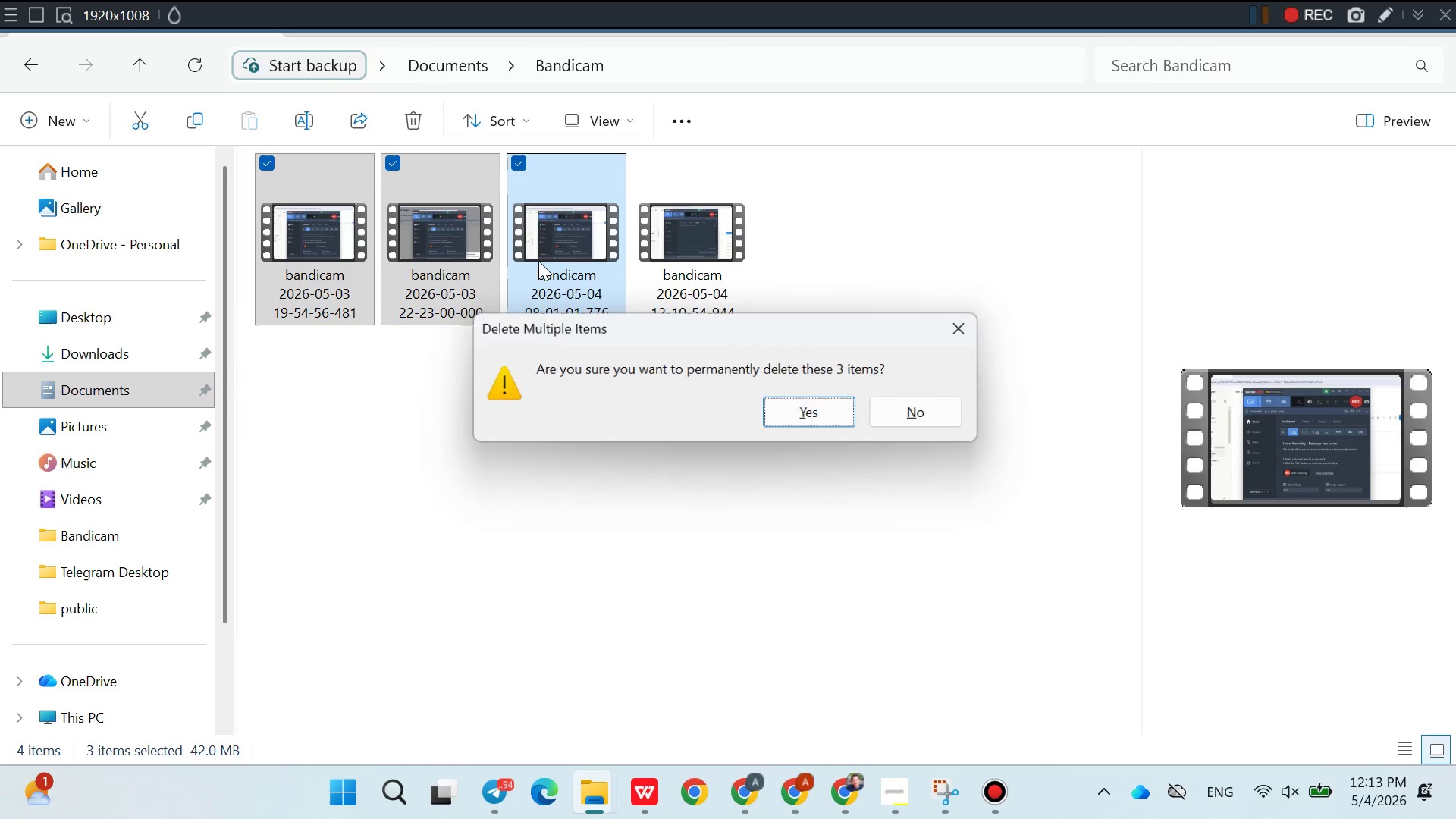 
key(Enter)
 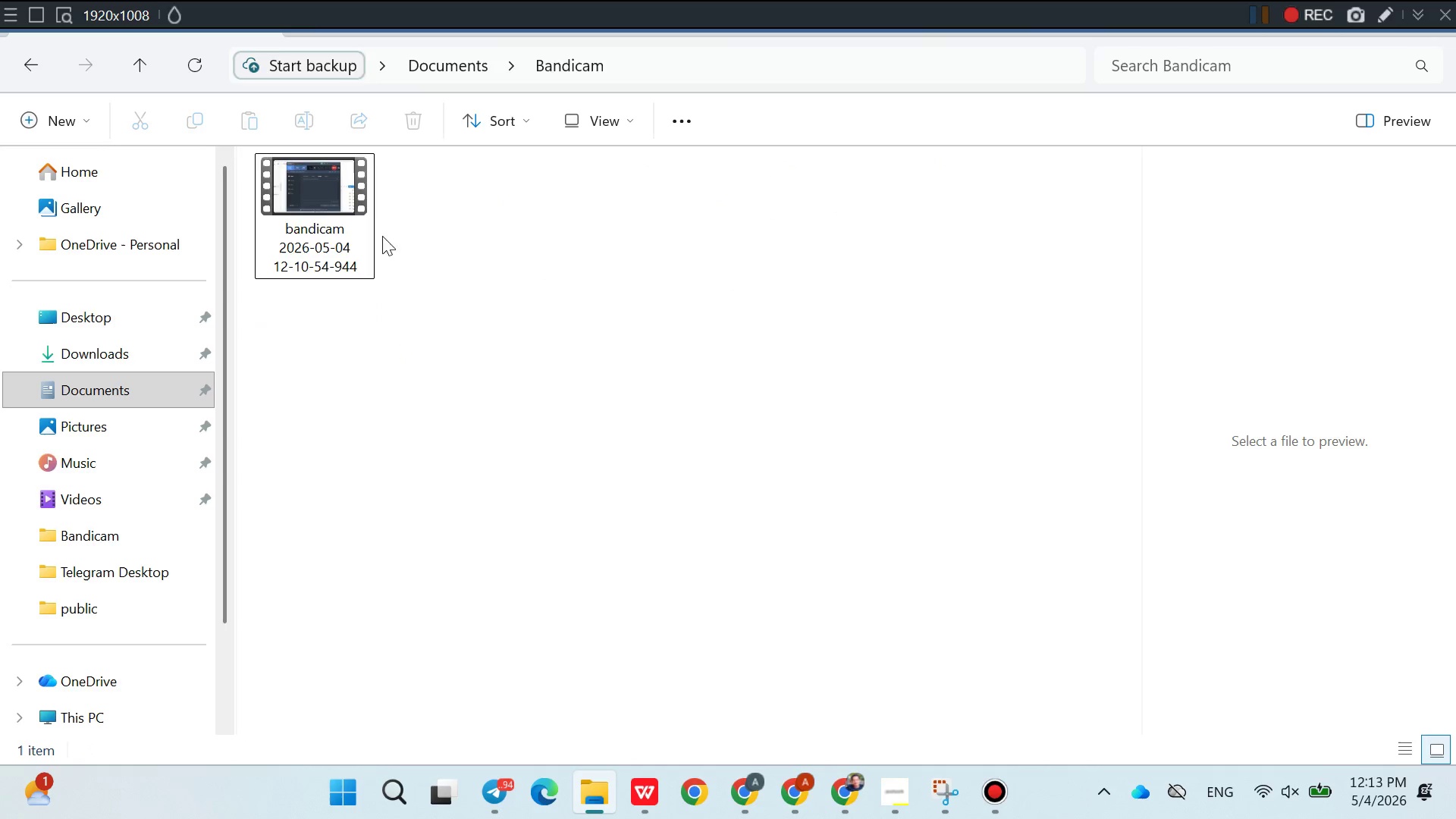 
left_click_drag(start_coordinate=[347, 230], to_coordinate=[343, 222])
 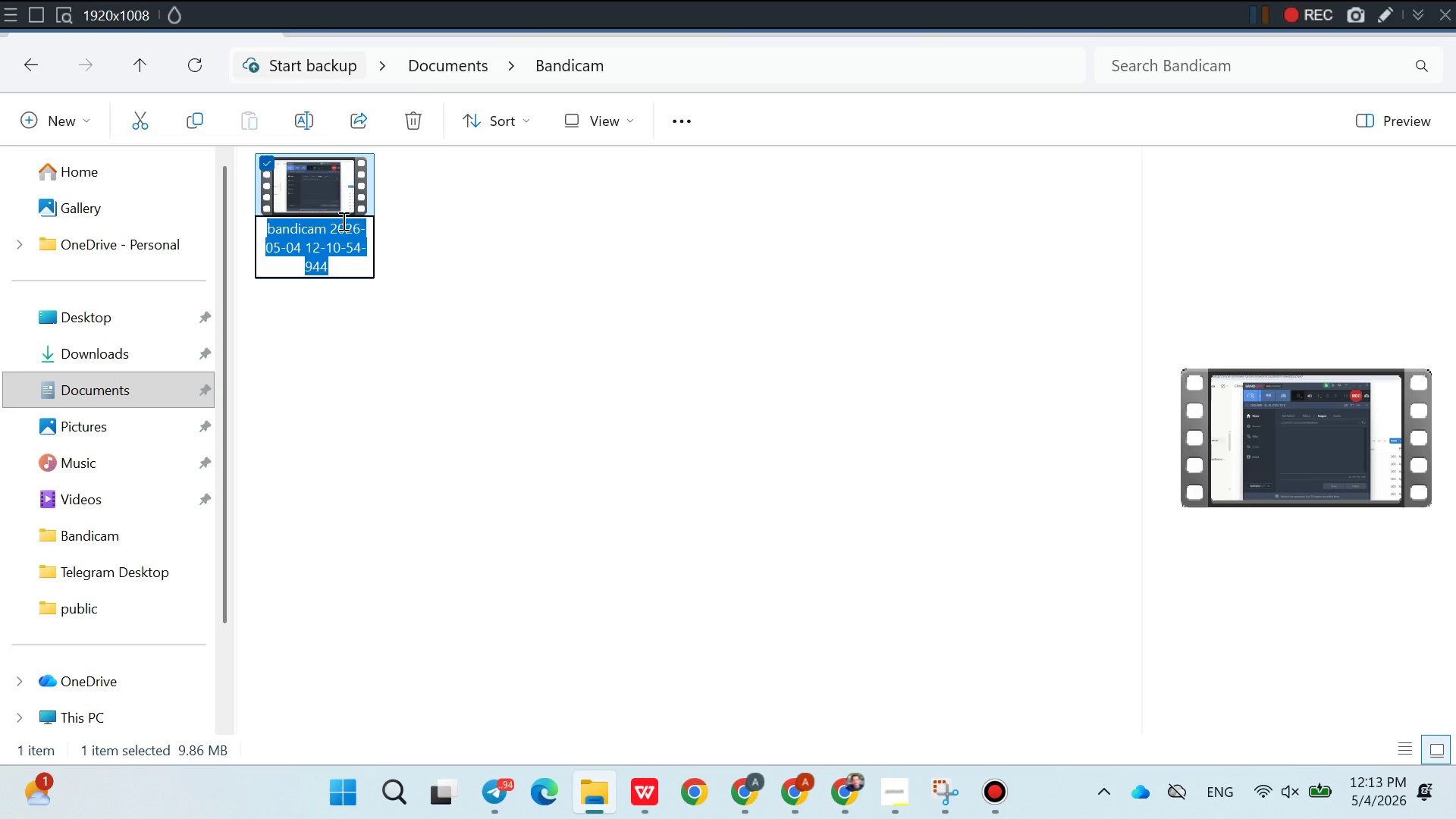 
wait(9.55)
 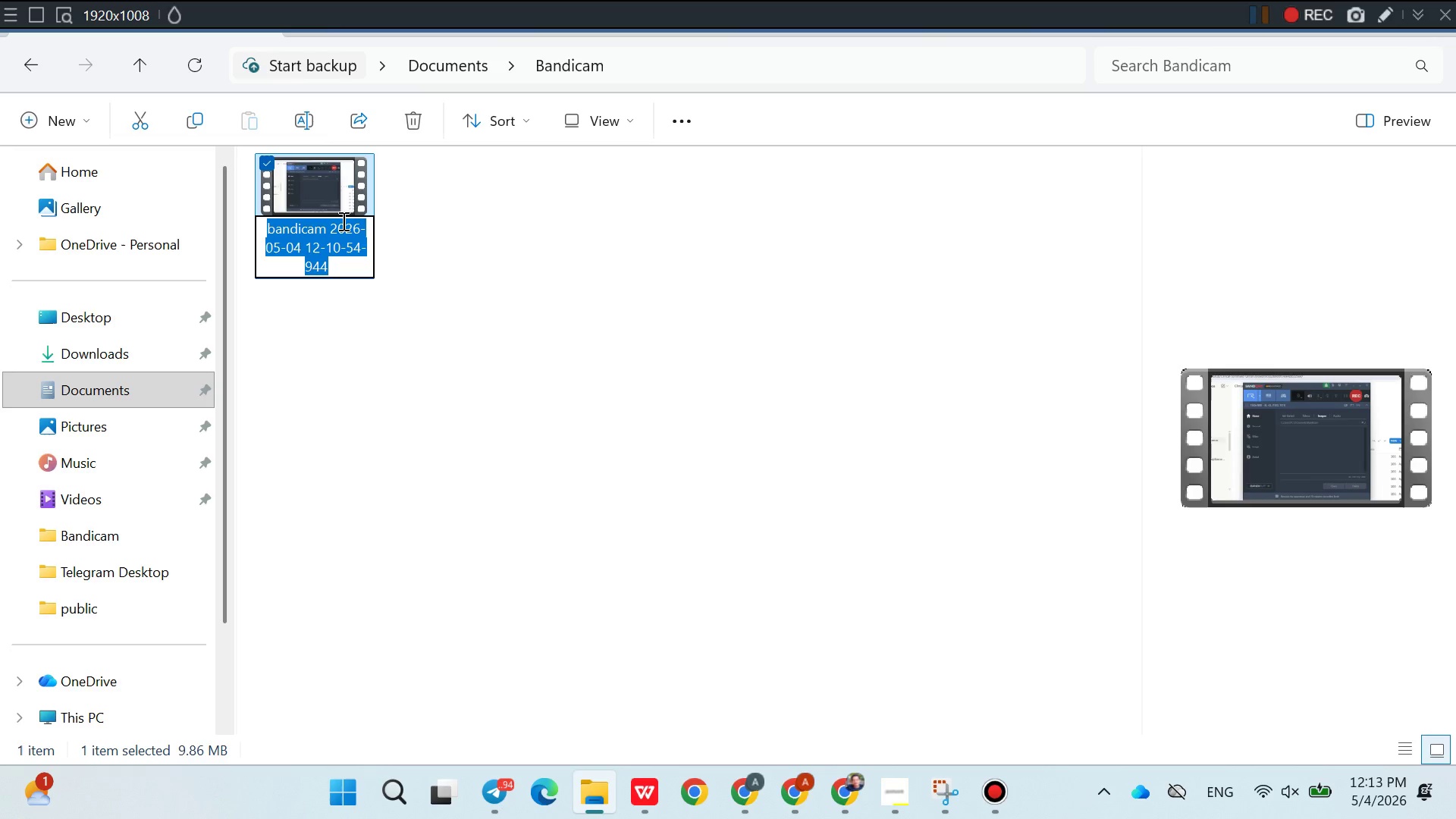 
double_click([331, 196])
 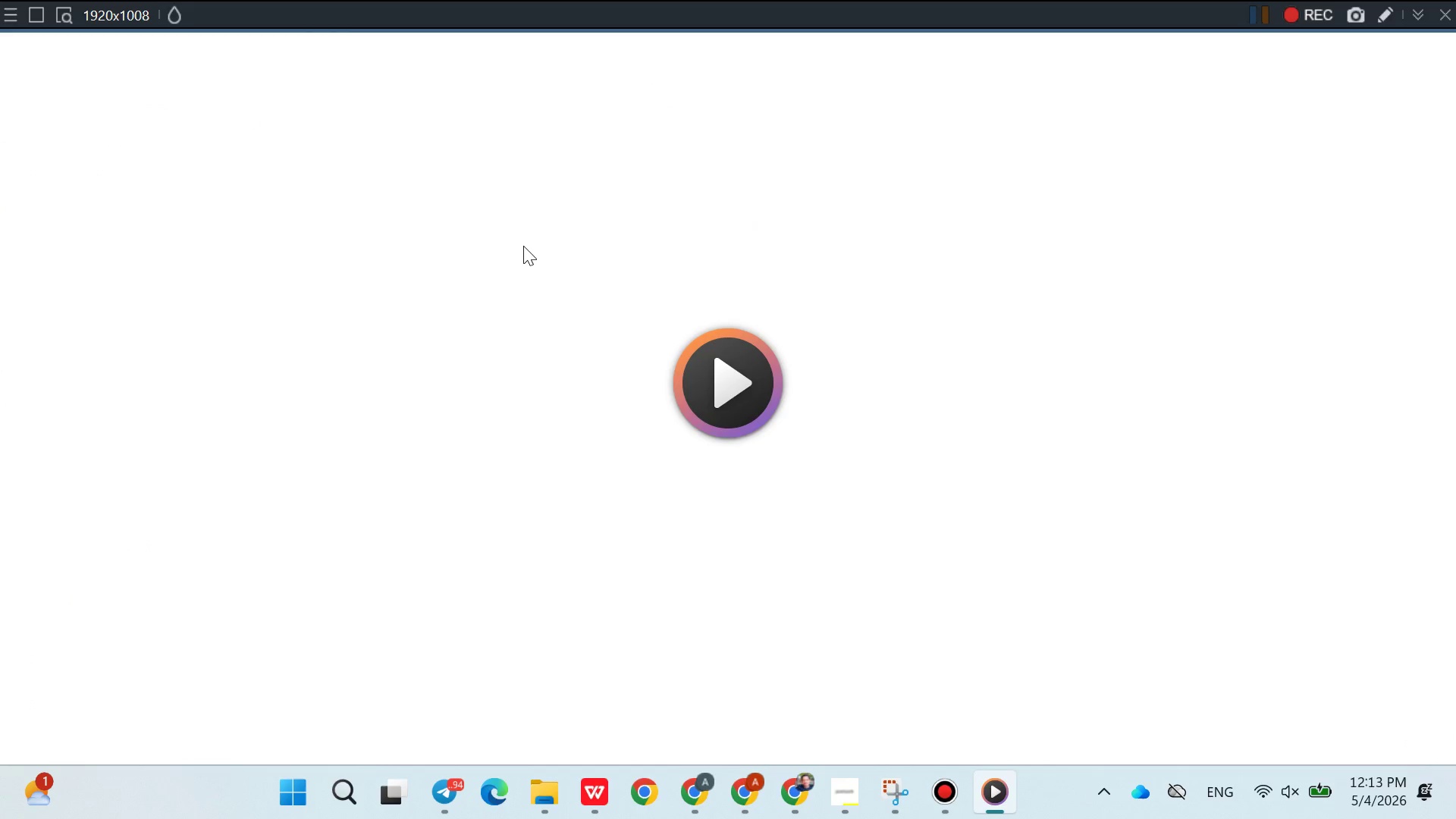 
wait(8.61)
 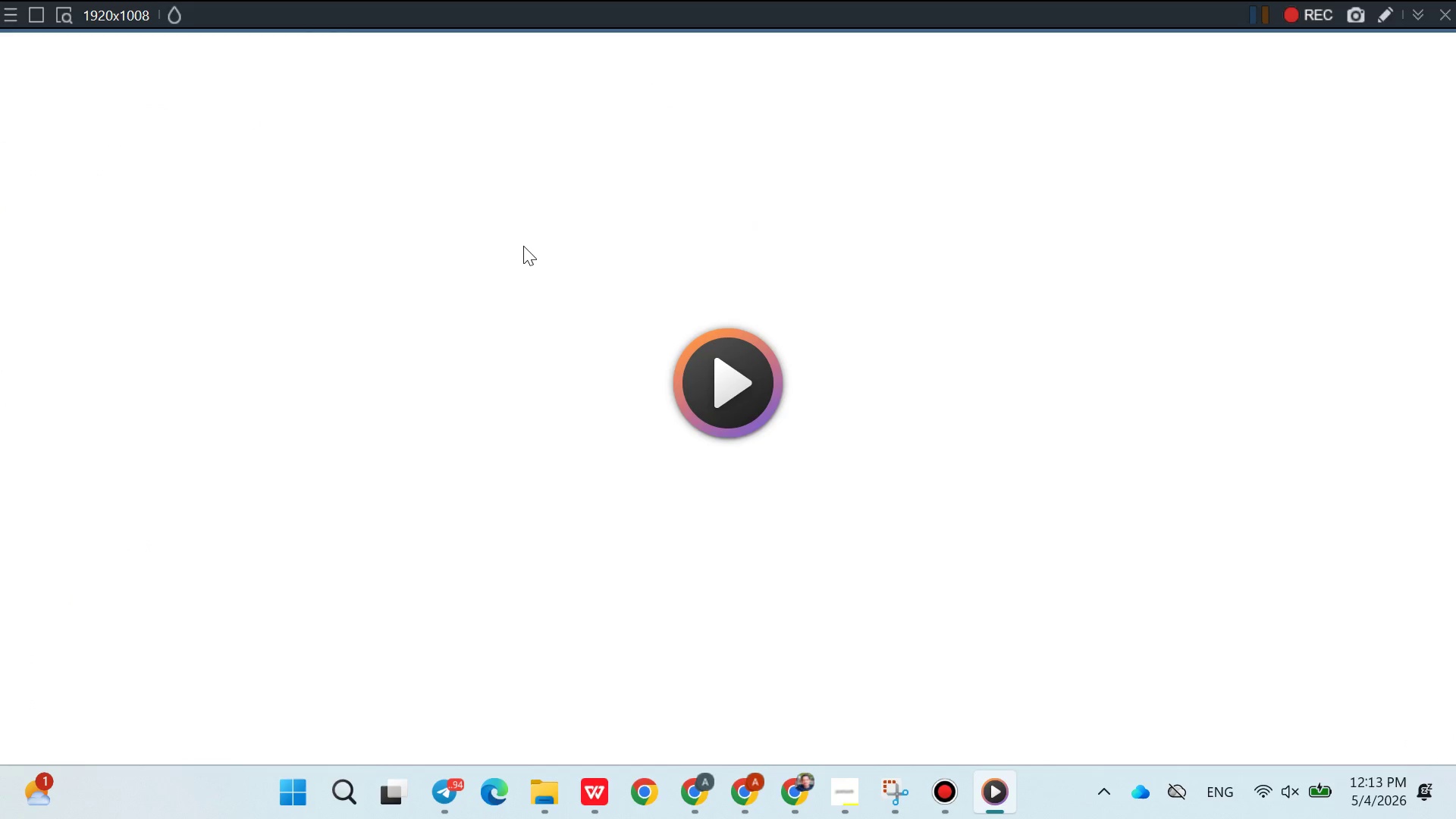 
left_click([1432, 18])
 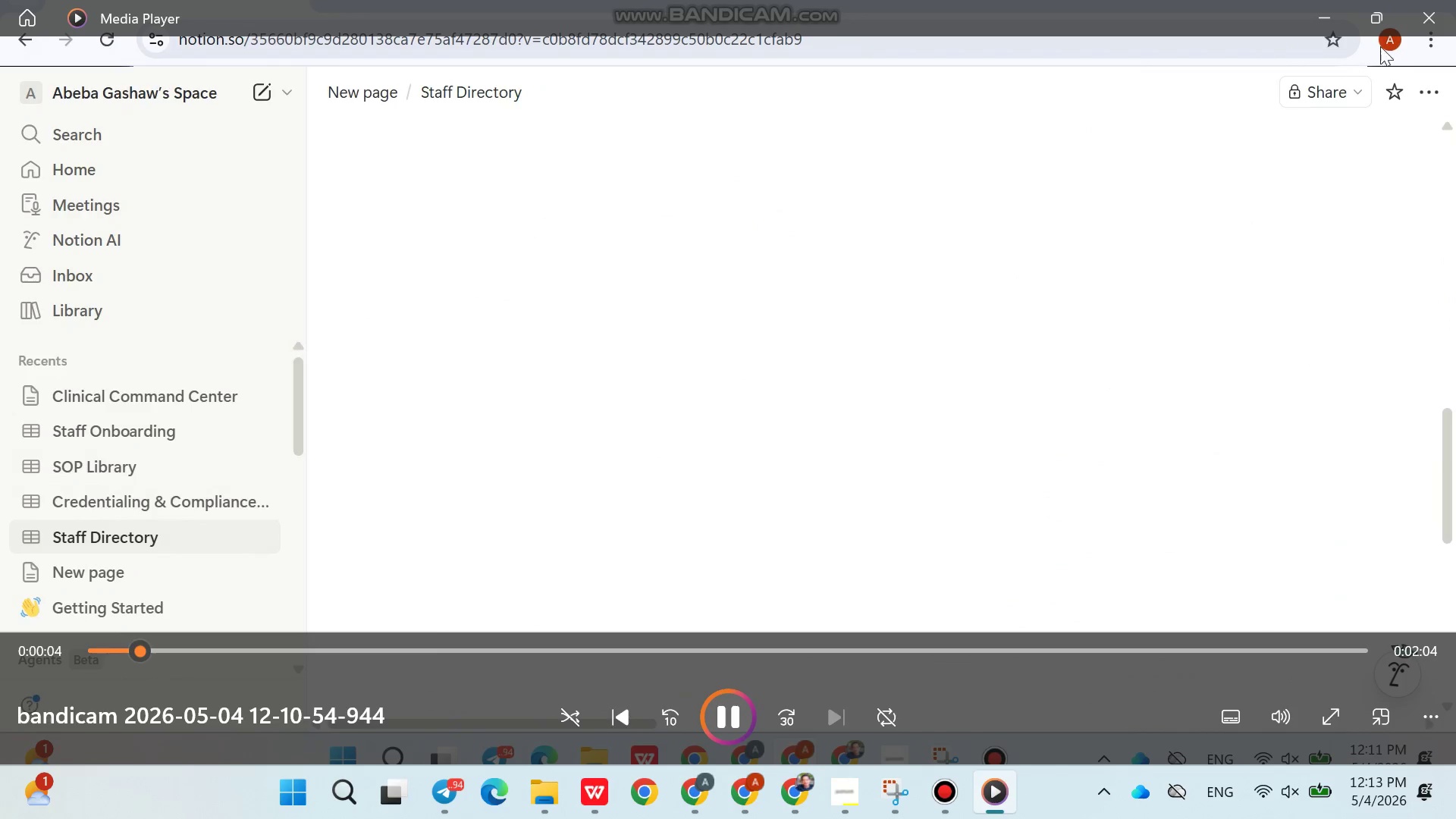 
left_click([1441, 12])
 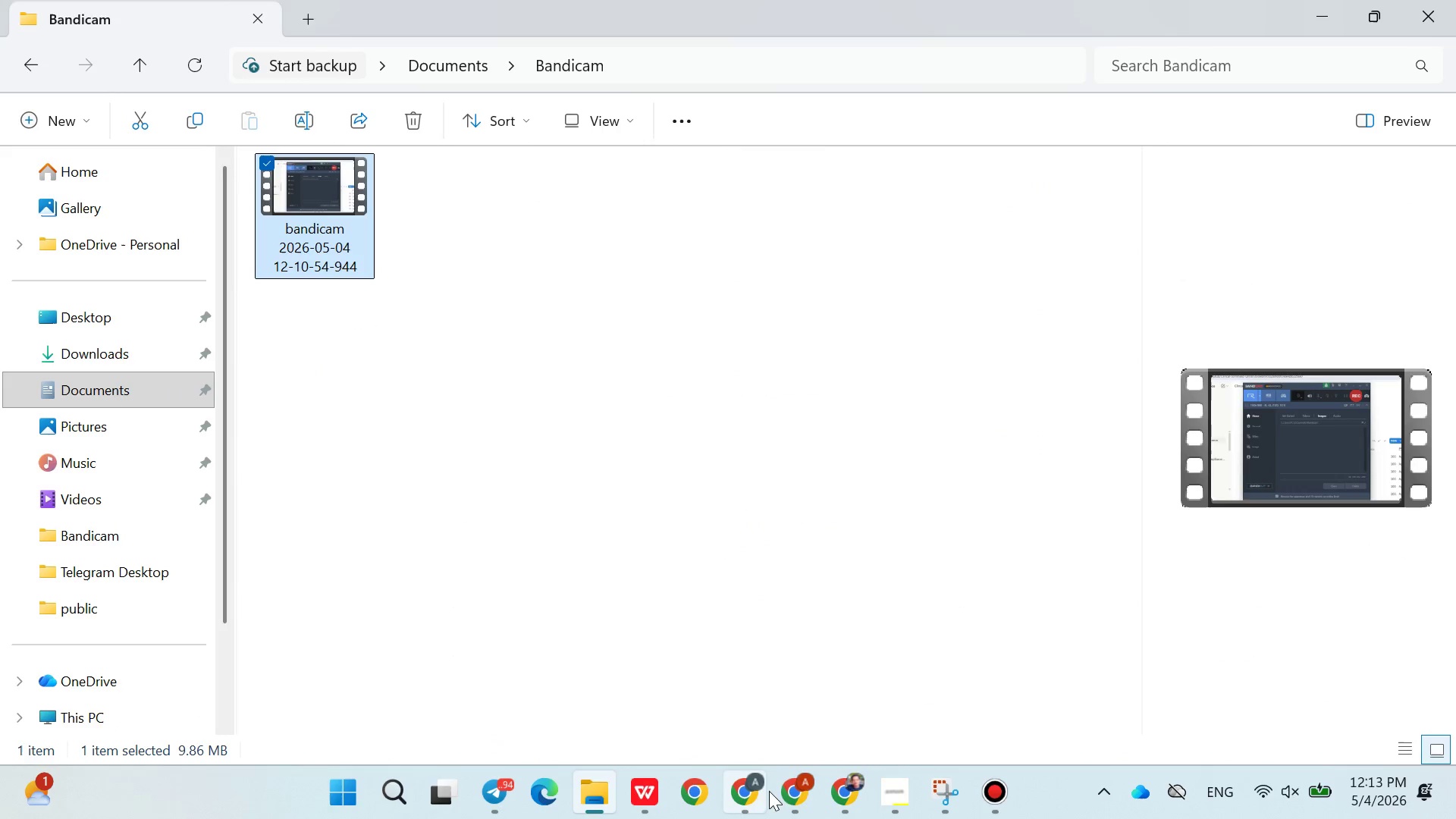 
left_click([786, 786])
 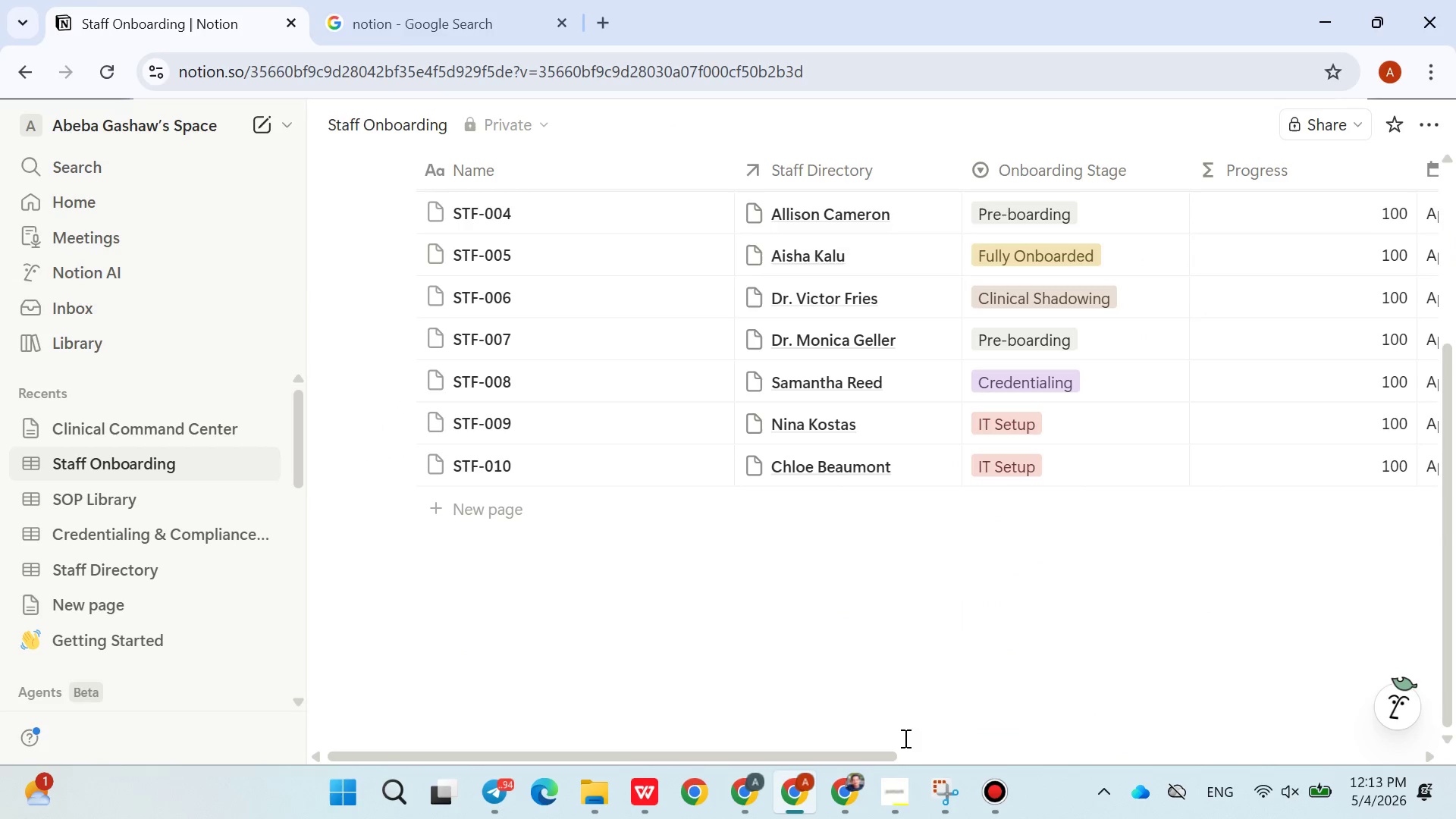 
left_click([895, 789])